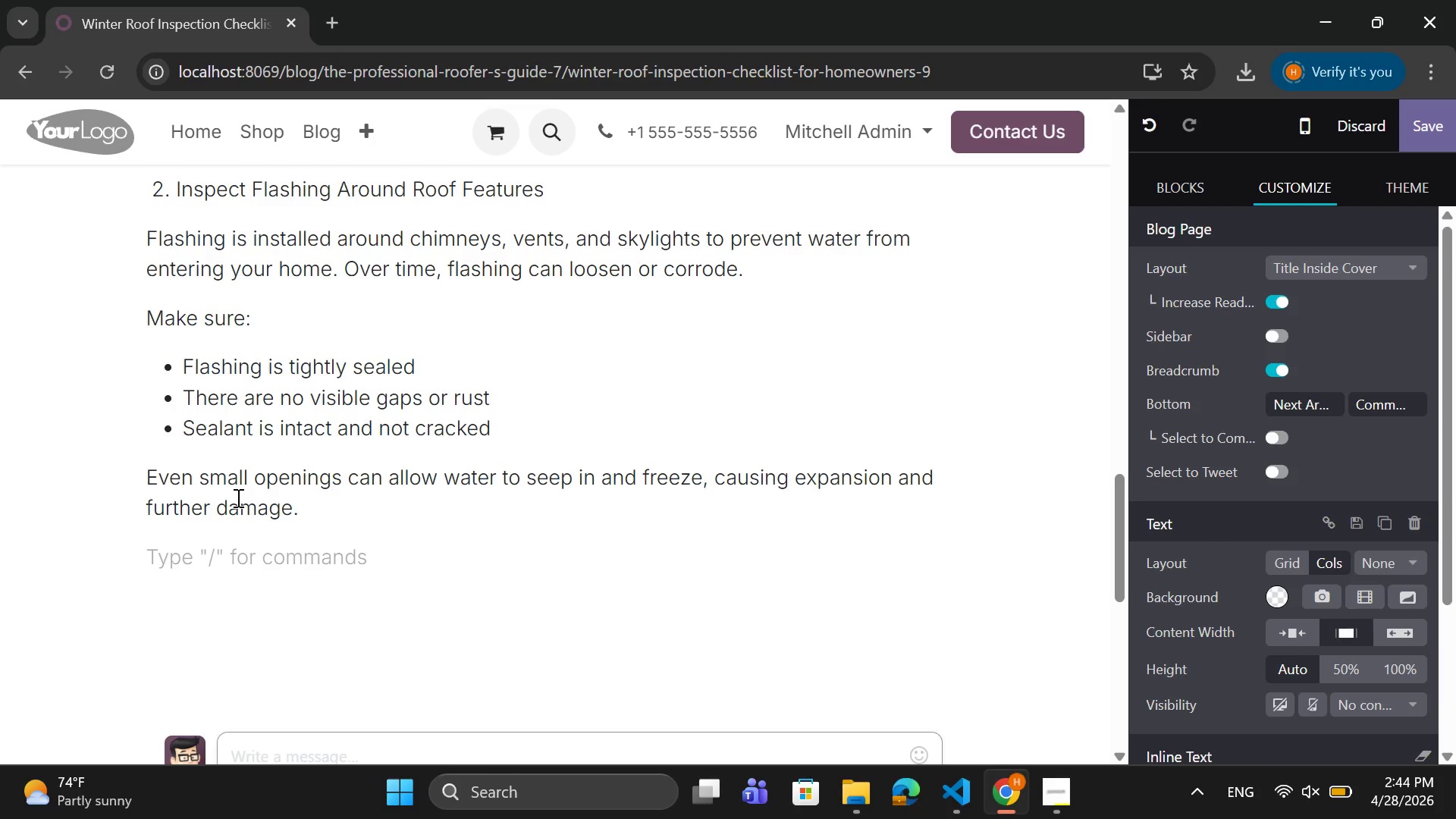 
wait(9.06)
 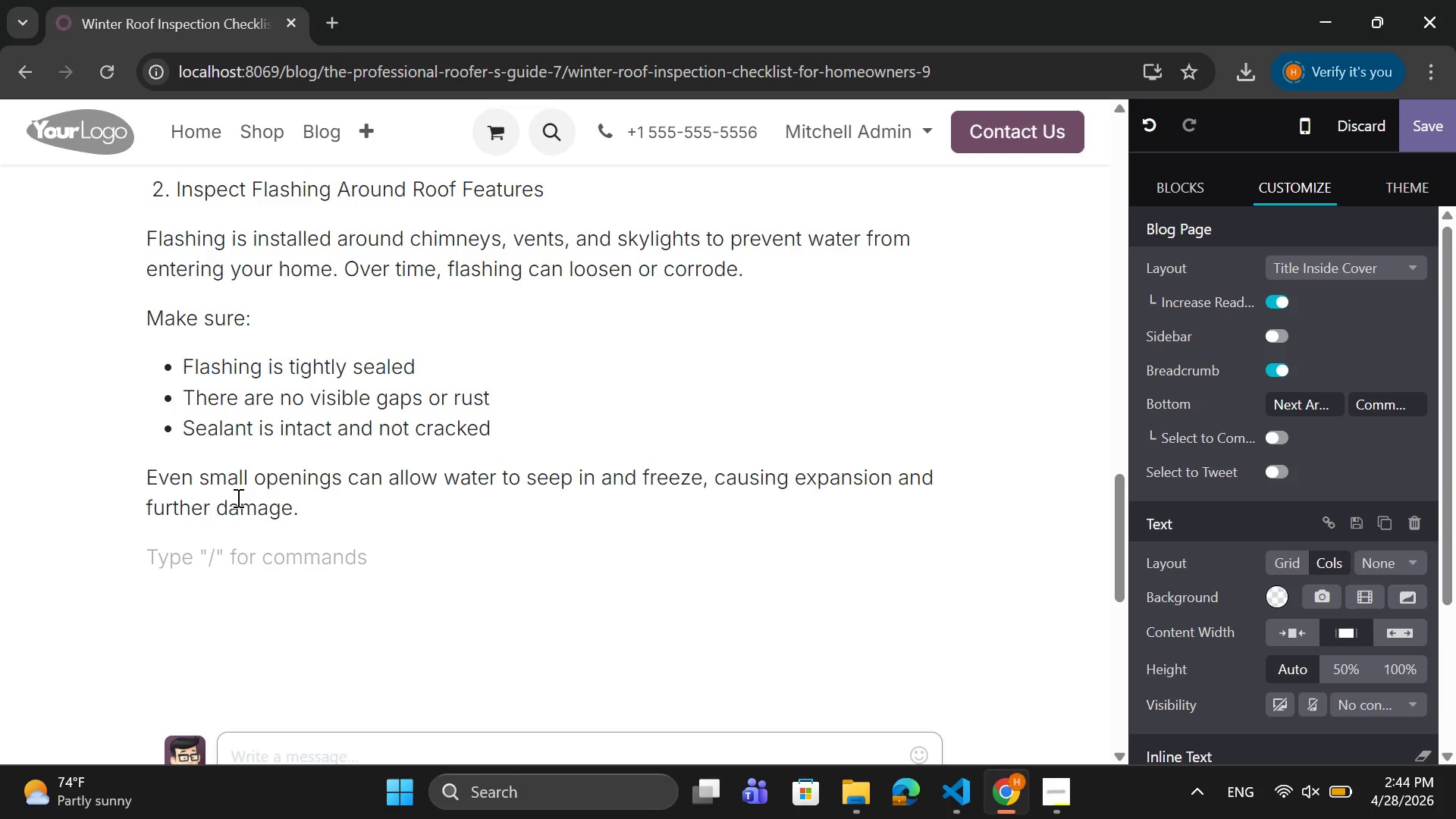 
key(Backspace)
 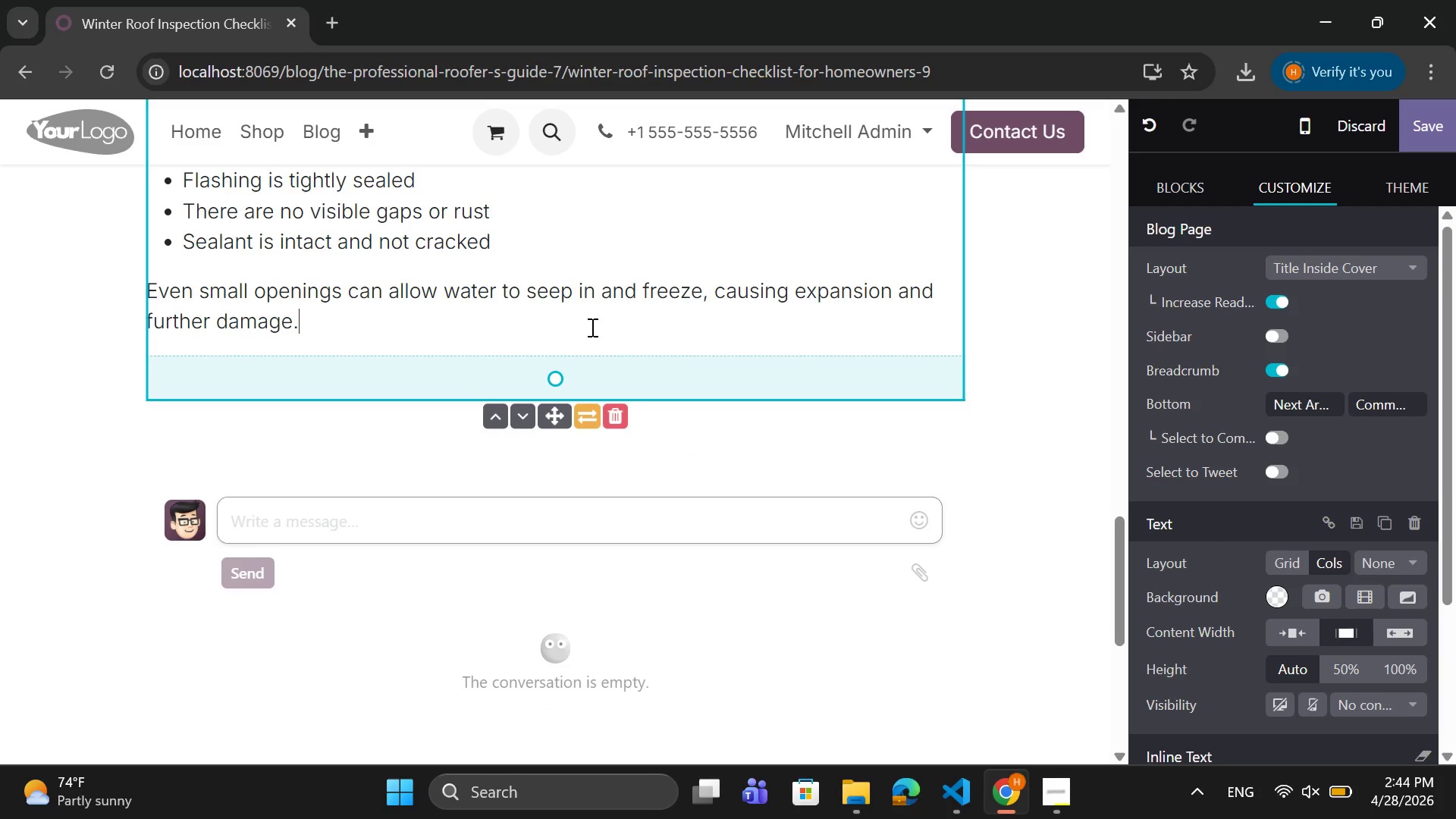 
double_click([591, 327])
 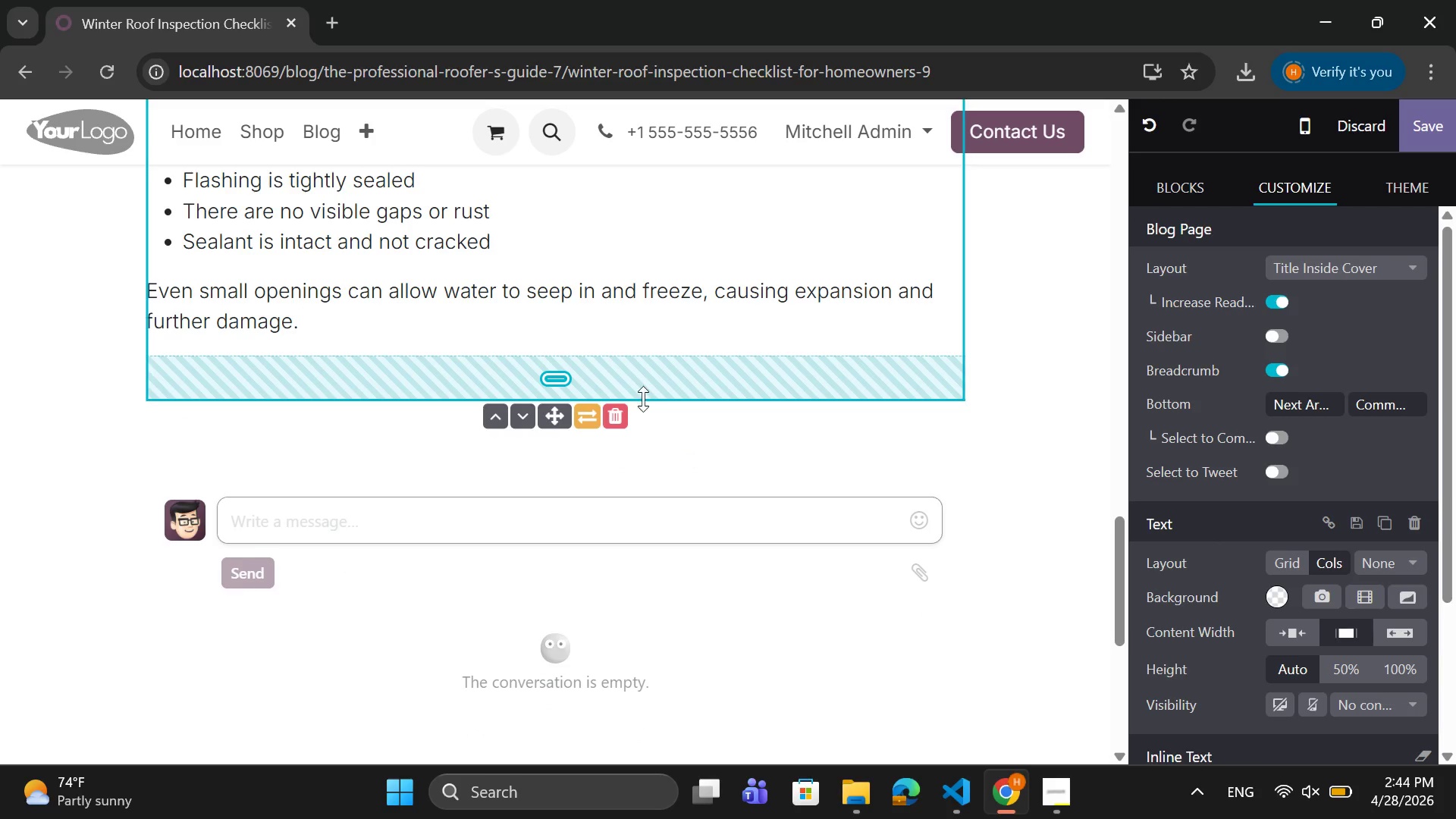 
left_click_drag(start_coordinate=[643, 399], to_coordinate=[646, 358])
 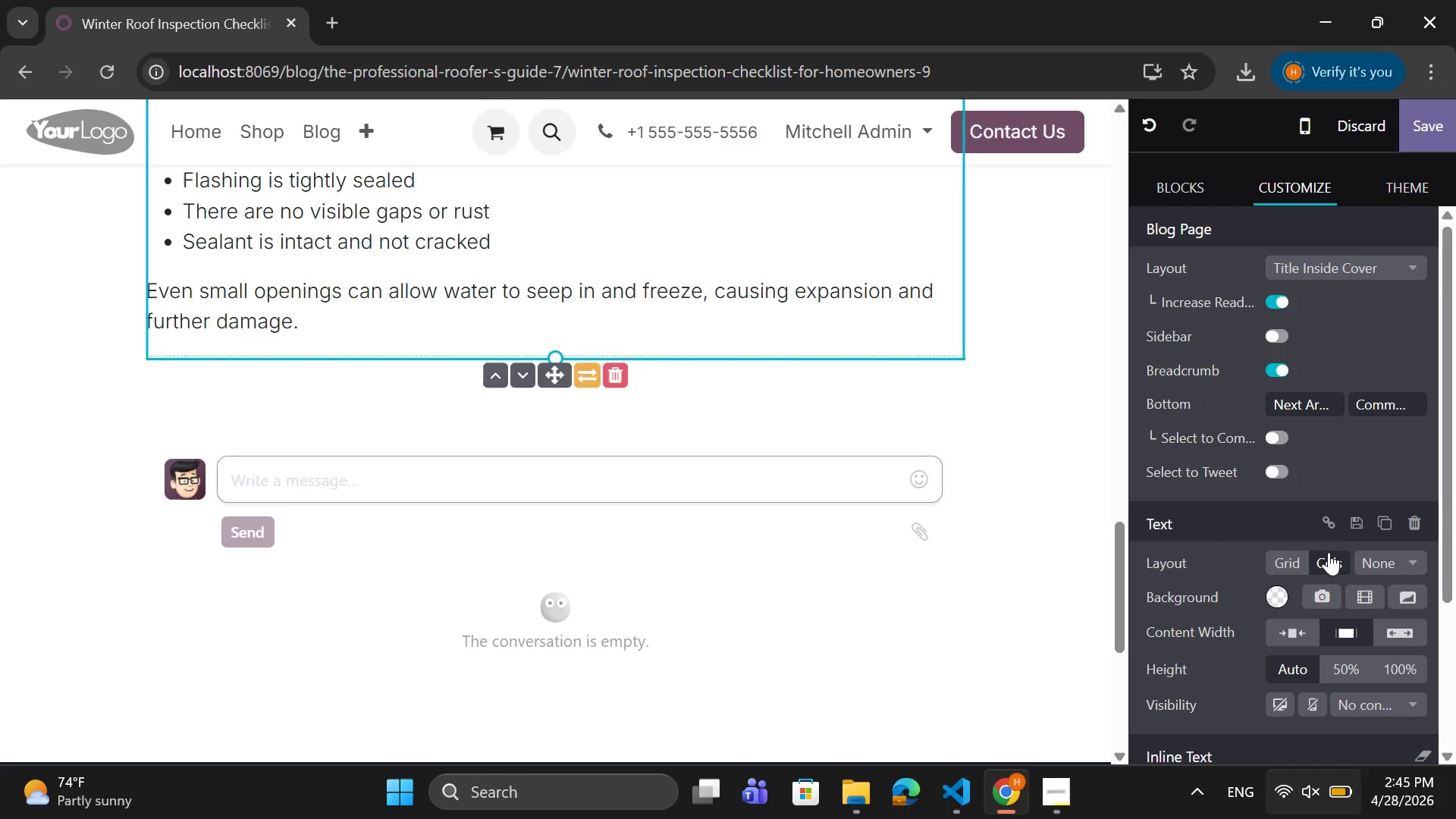 
scroll: coordinate [940, 378], scroll_direction: up, amount: 7.0
 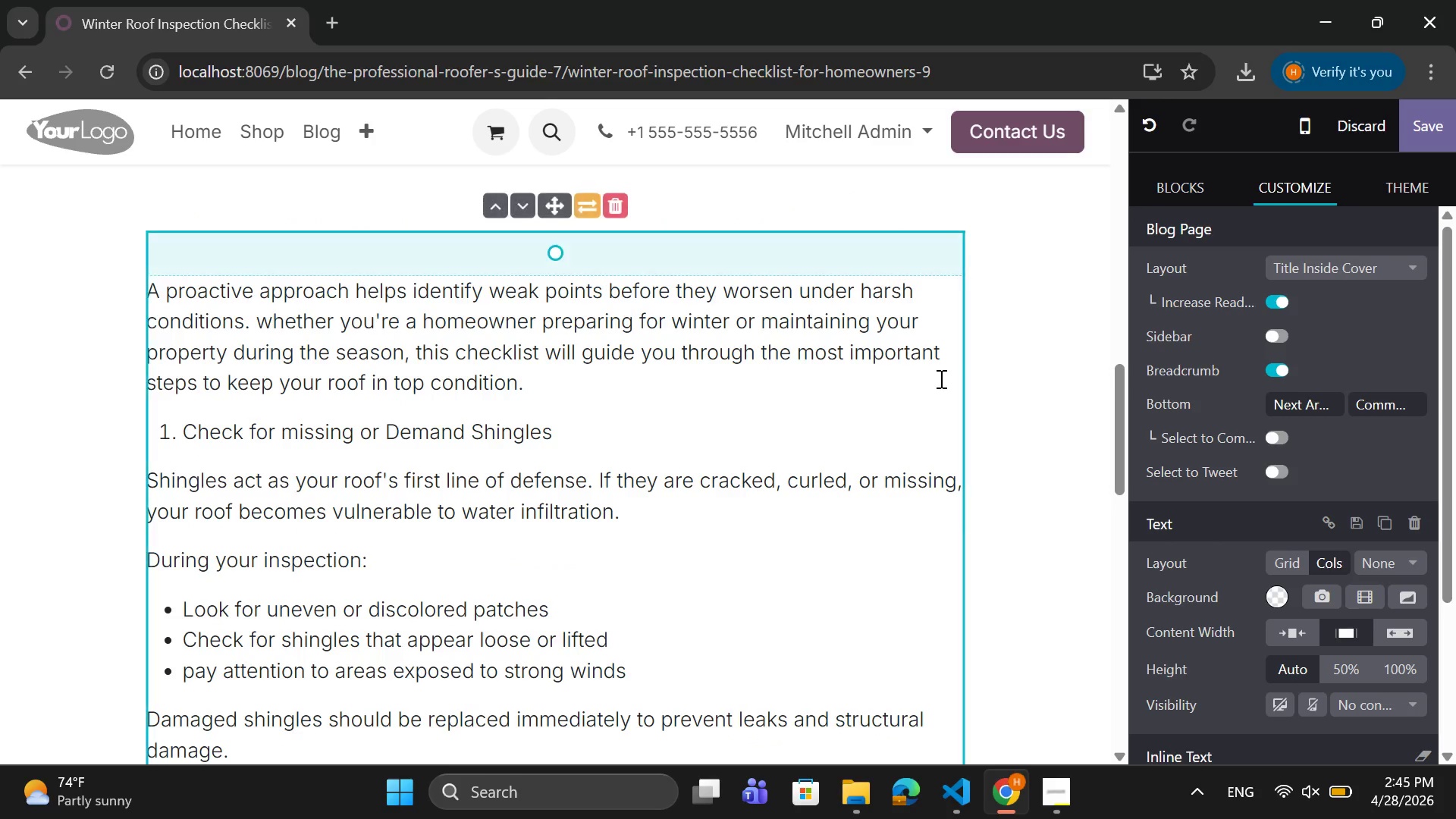 
scroll: coordinate [940, 378], scroll_direction: none, amount: 0.0
 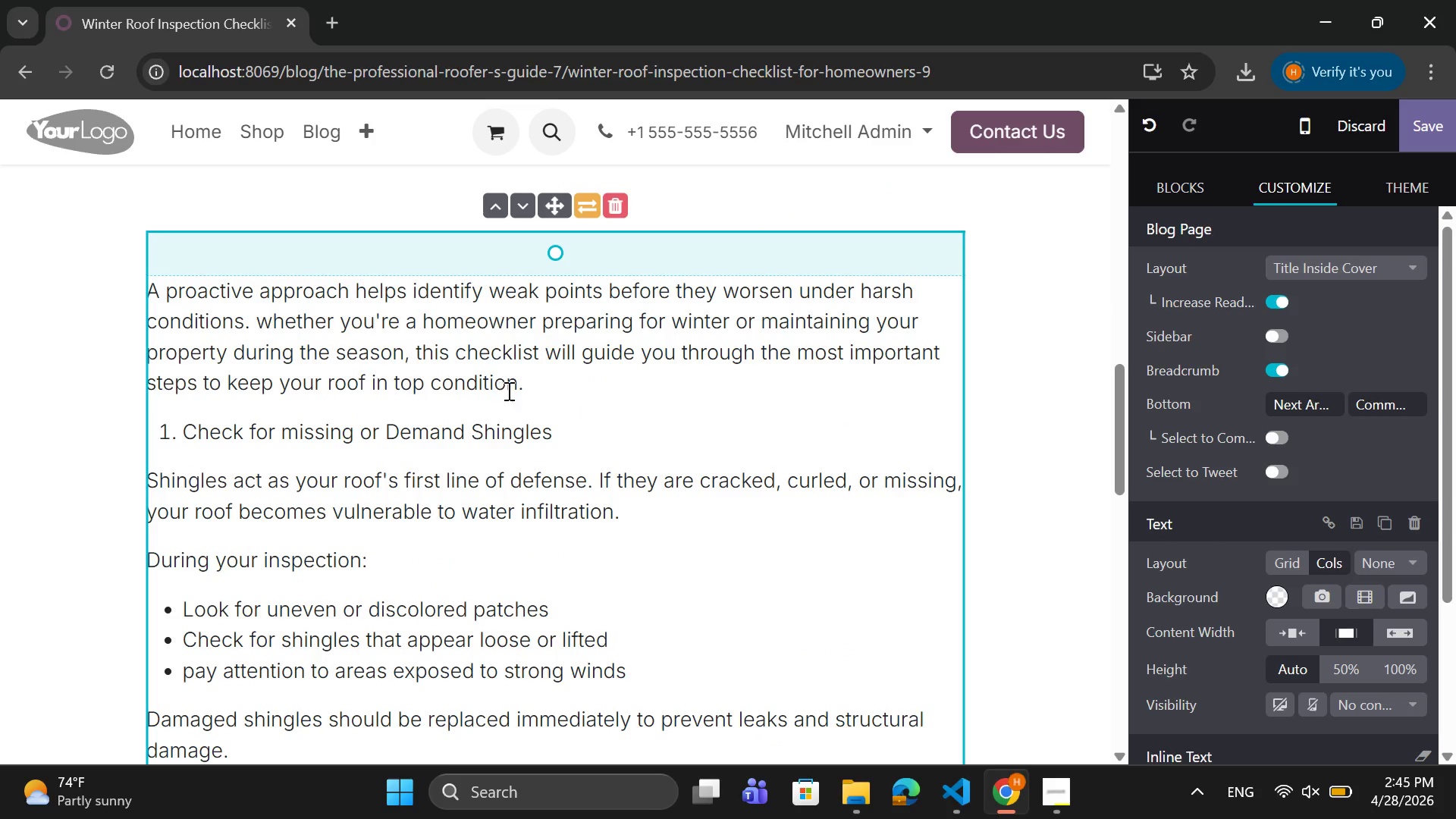 
left_click_drag(start_coordinate=[549, 391], to_coordinate=[143, 291])
 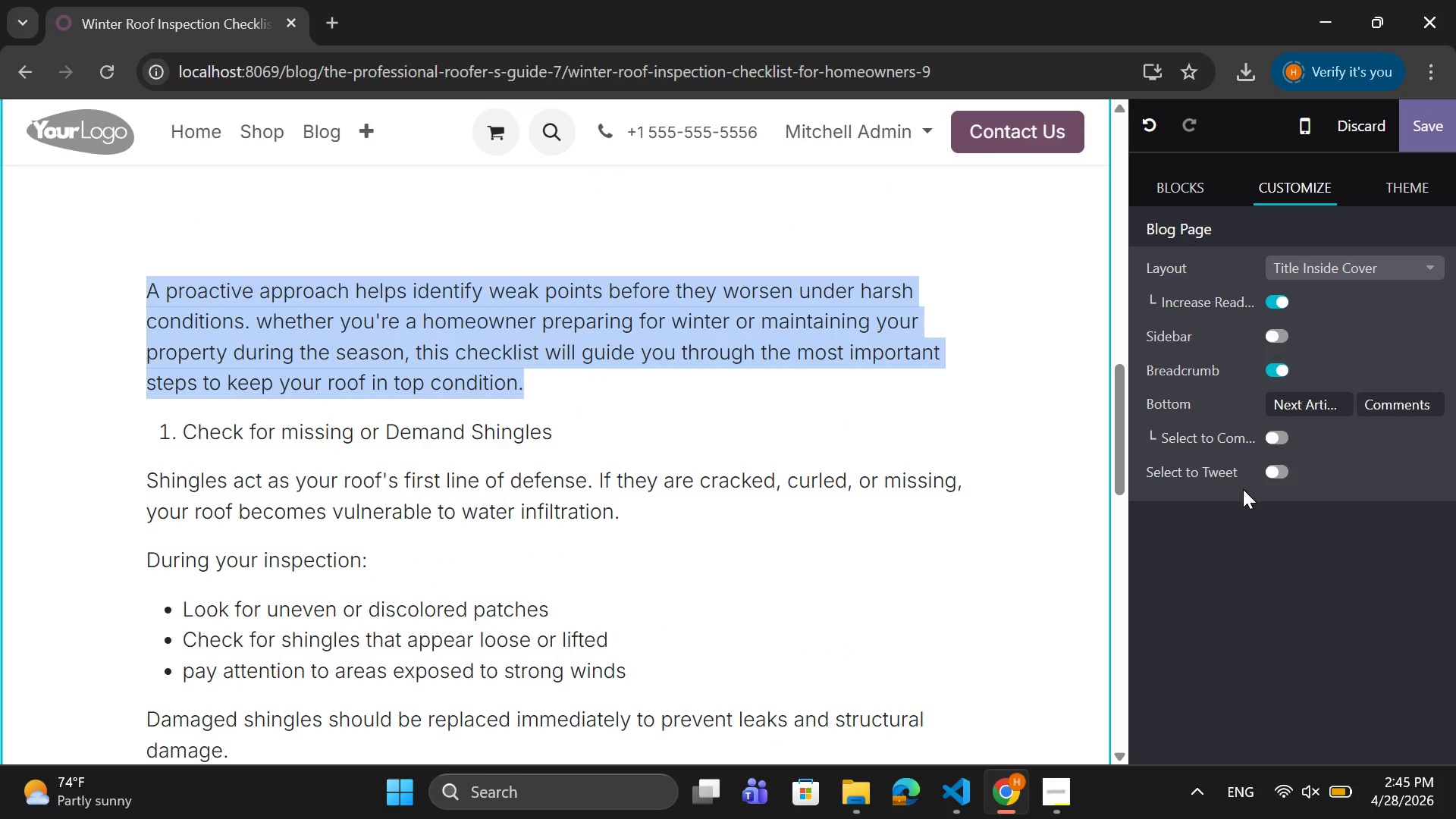 
right_click([811, 350])
 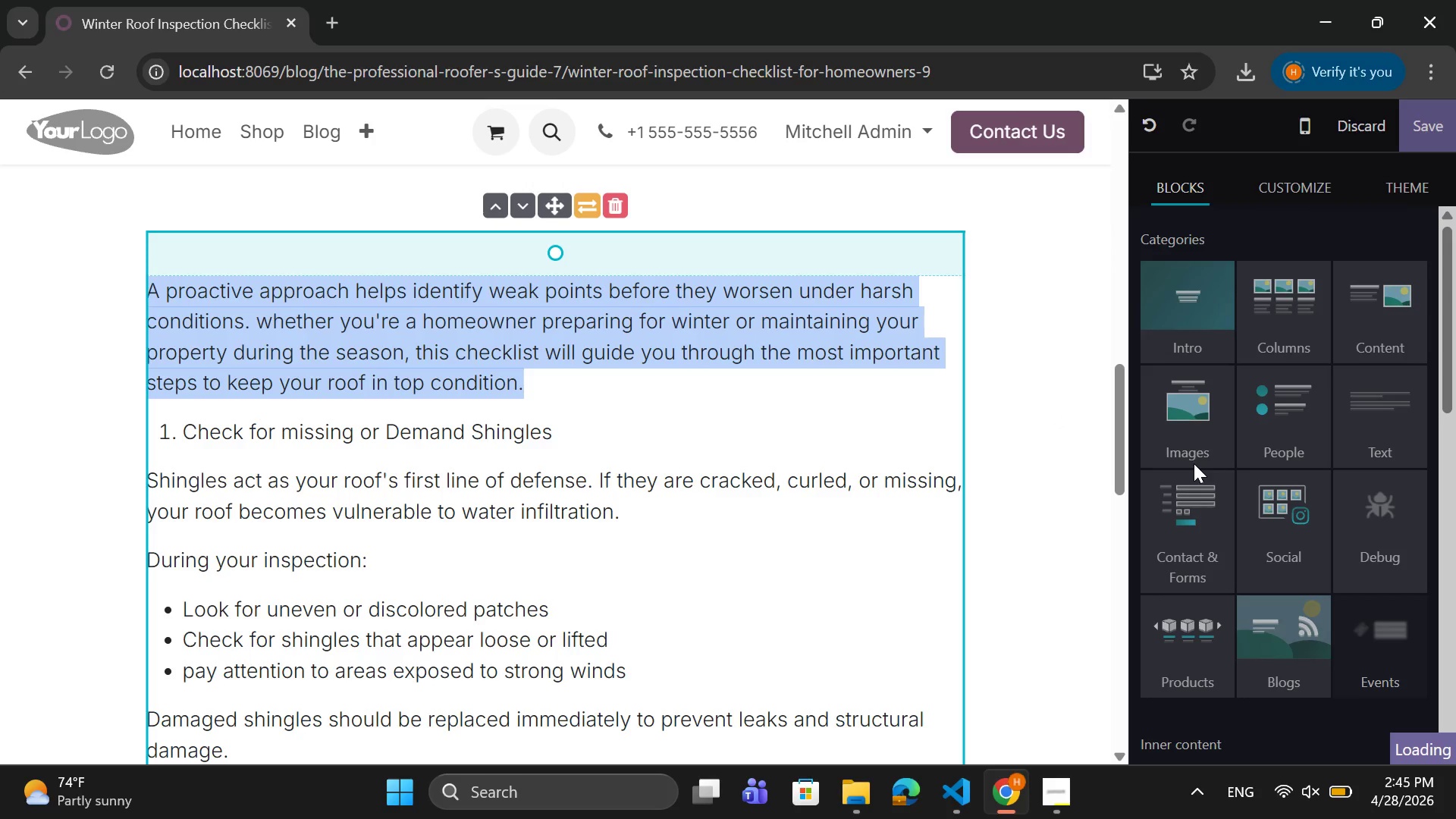 
scroll: coordinate [1238, 486], scroll_direction: down, amount: 3.0
 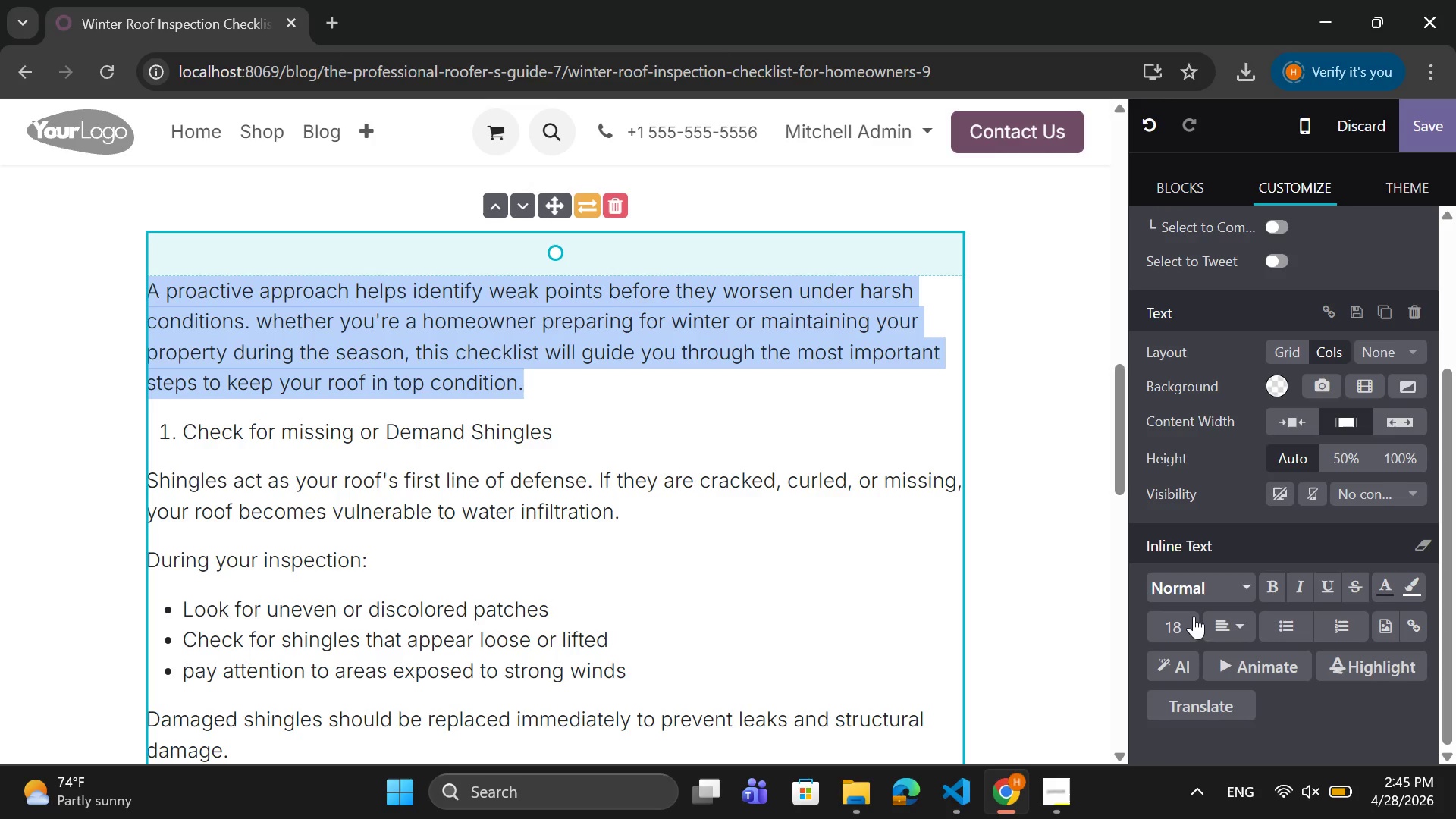 
left_click([1186, 623])
 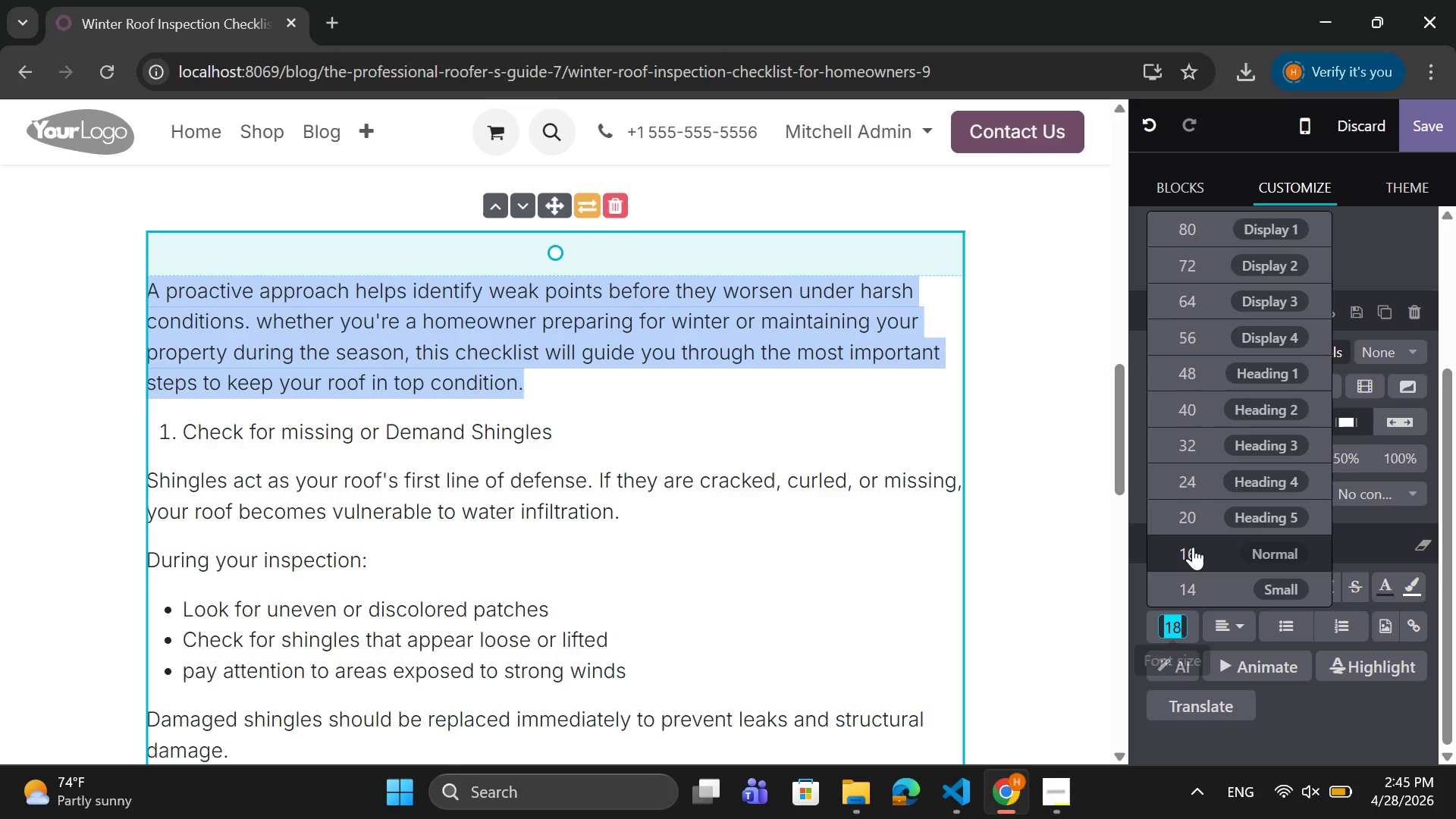 
left_click([1194, 546])
 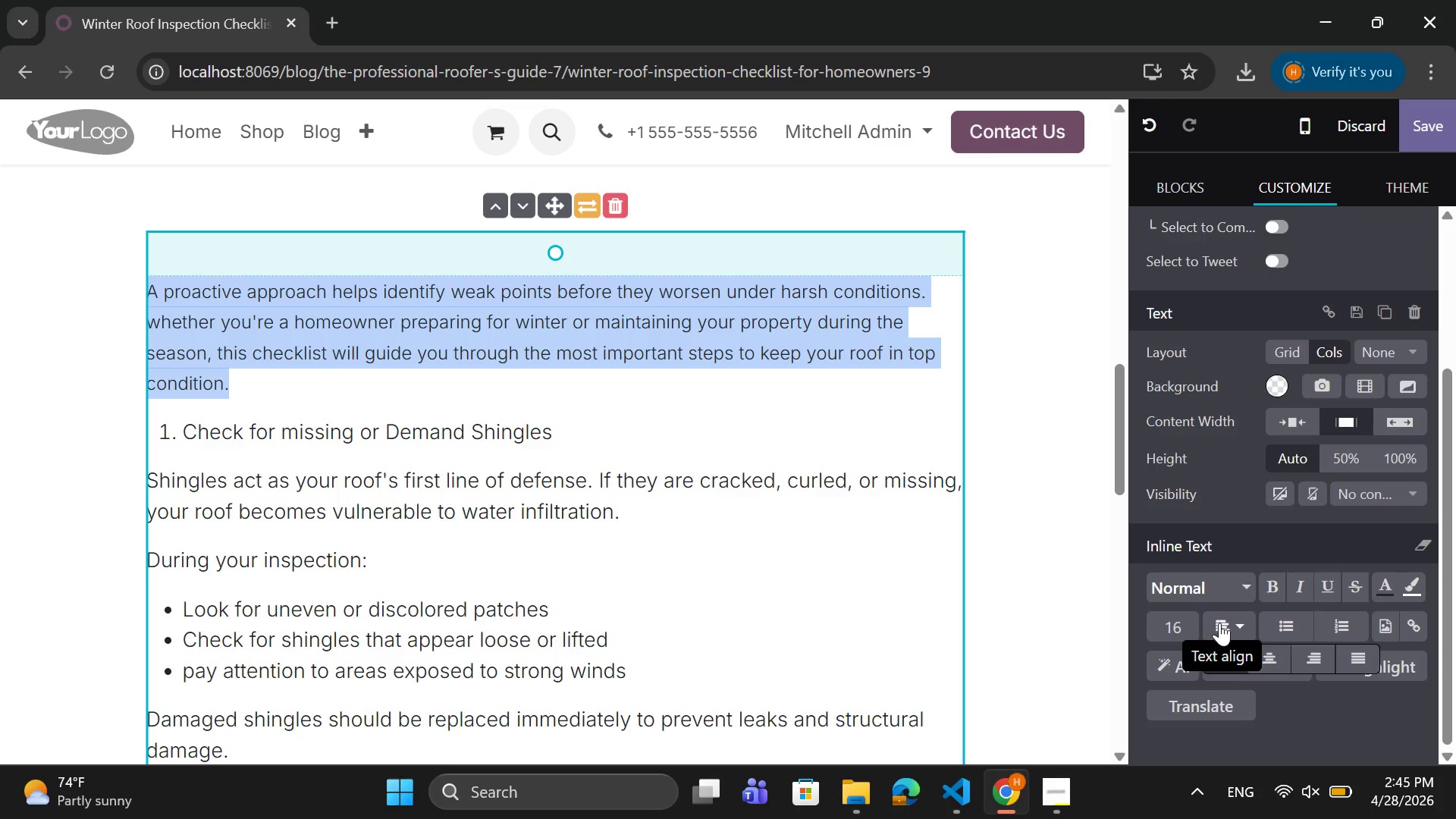 
left_click([1226, 624])
 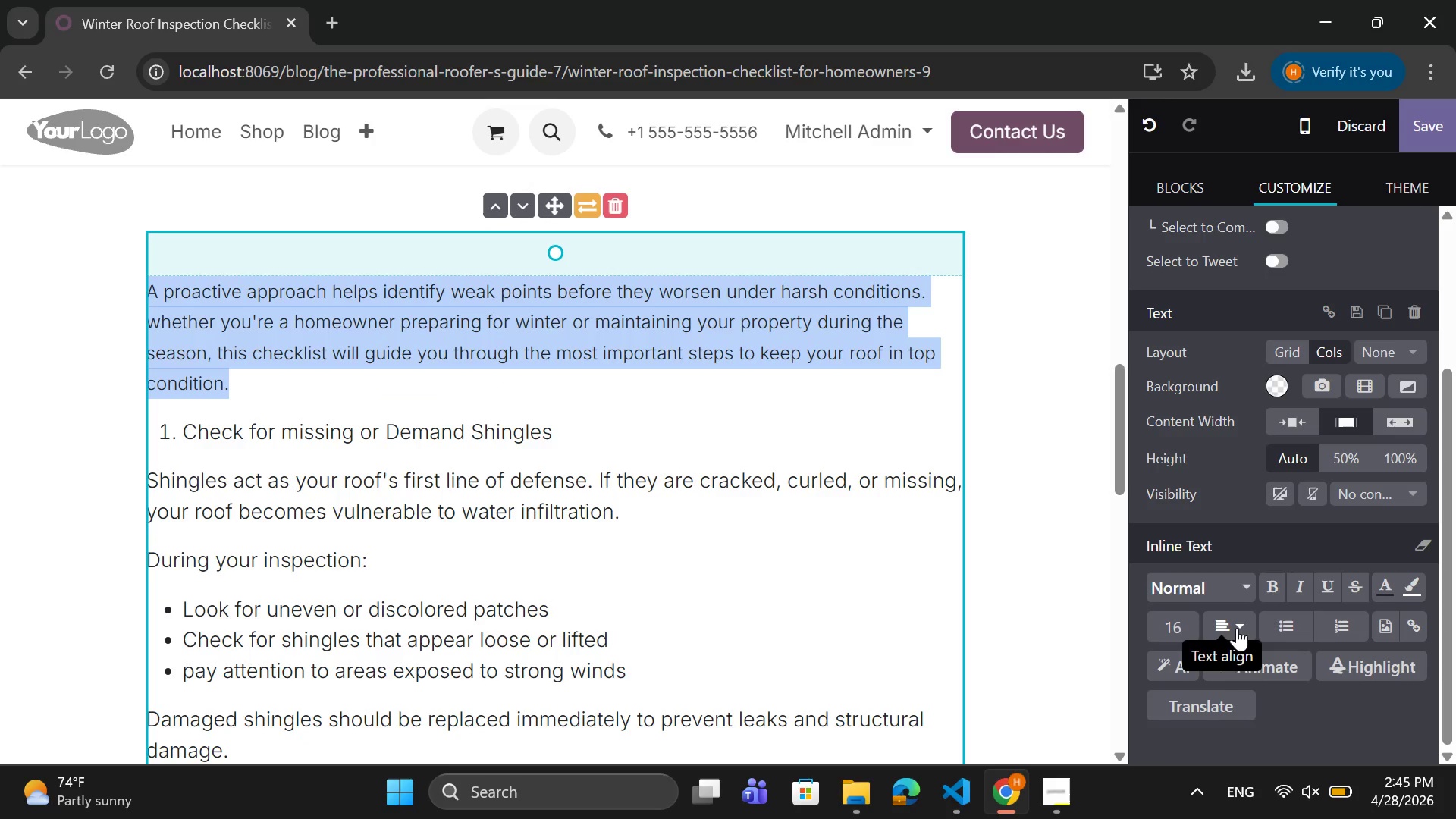 
left_click([1238, 628])
 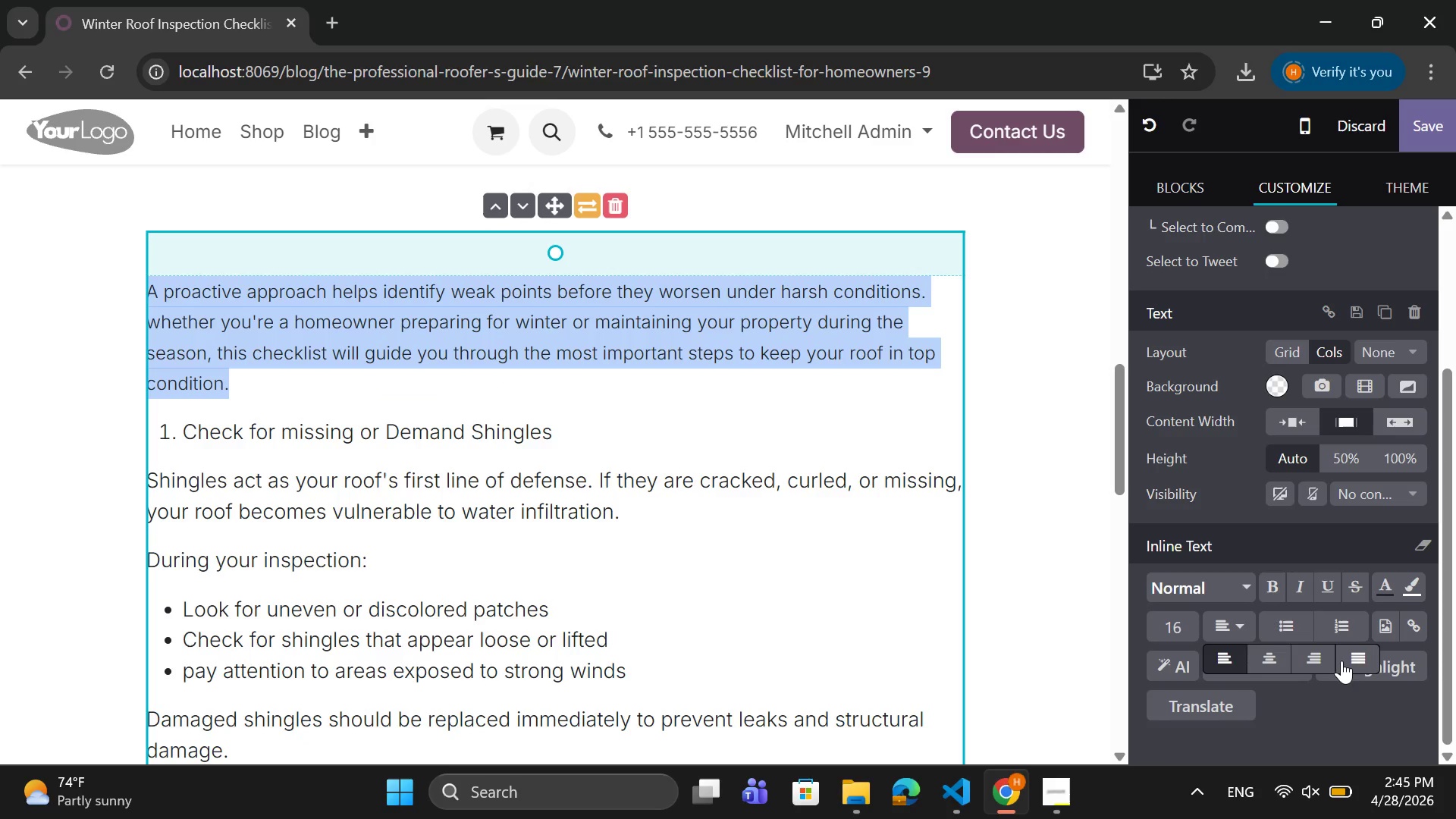 
left_click([1349, 658])
 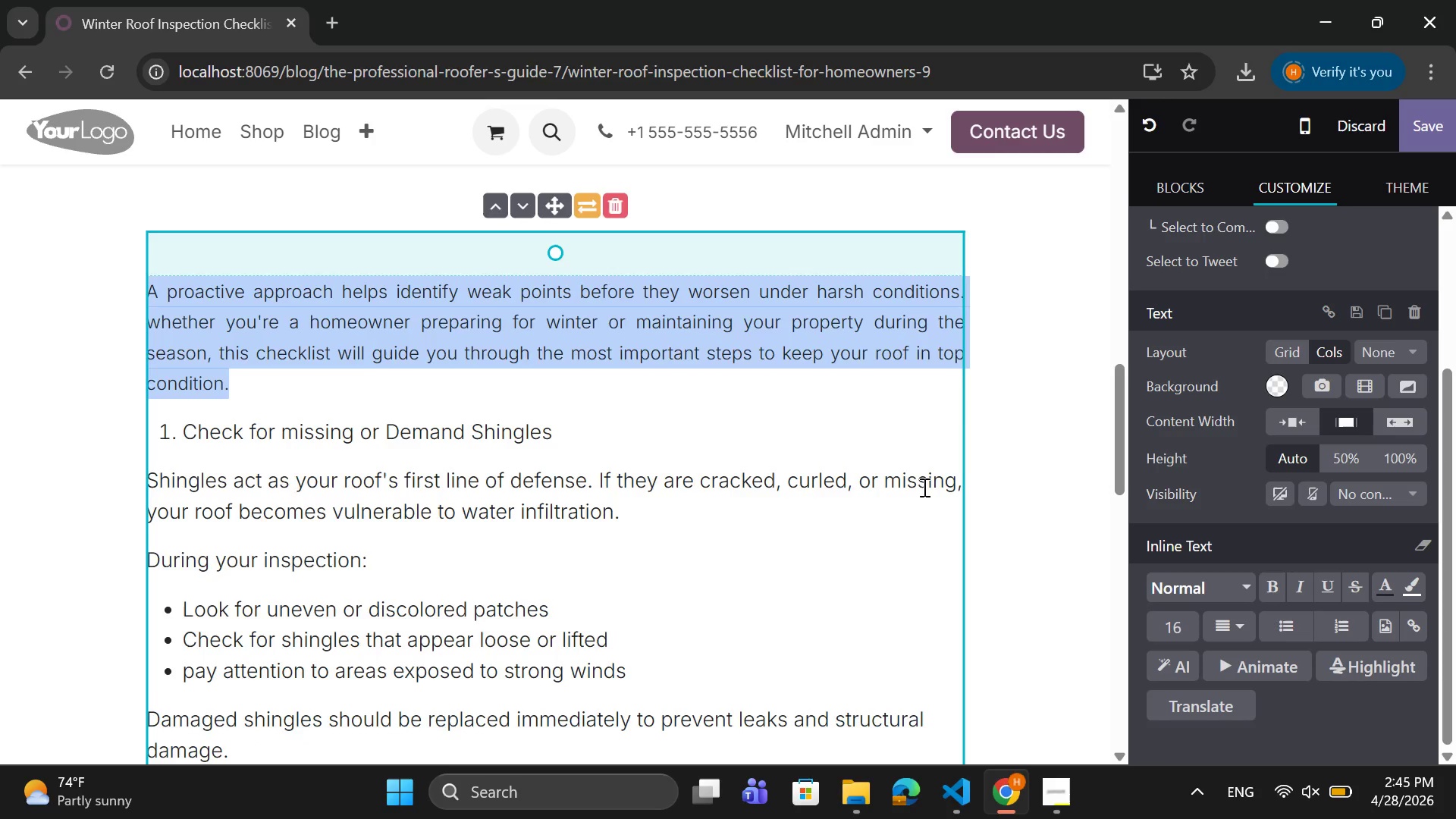 
scroll: coordinate [921, 486], scroll_direction: down, amount: 1.0
 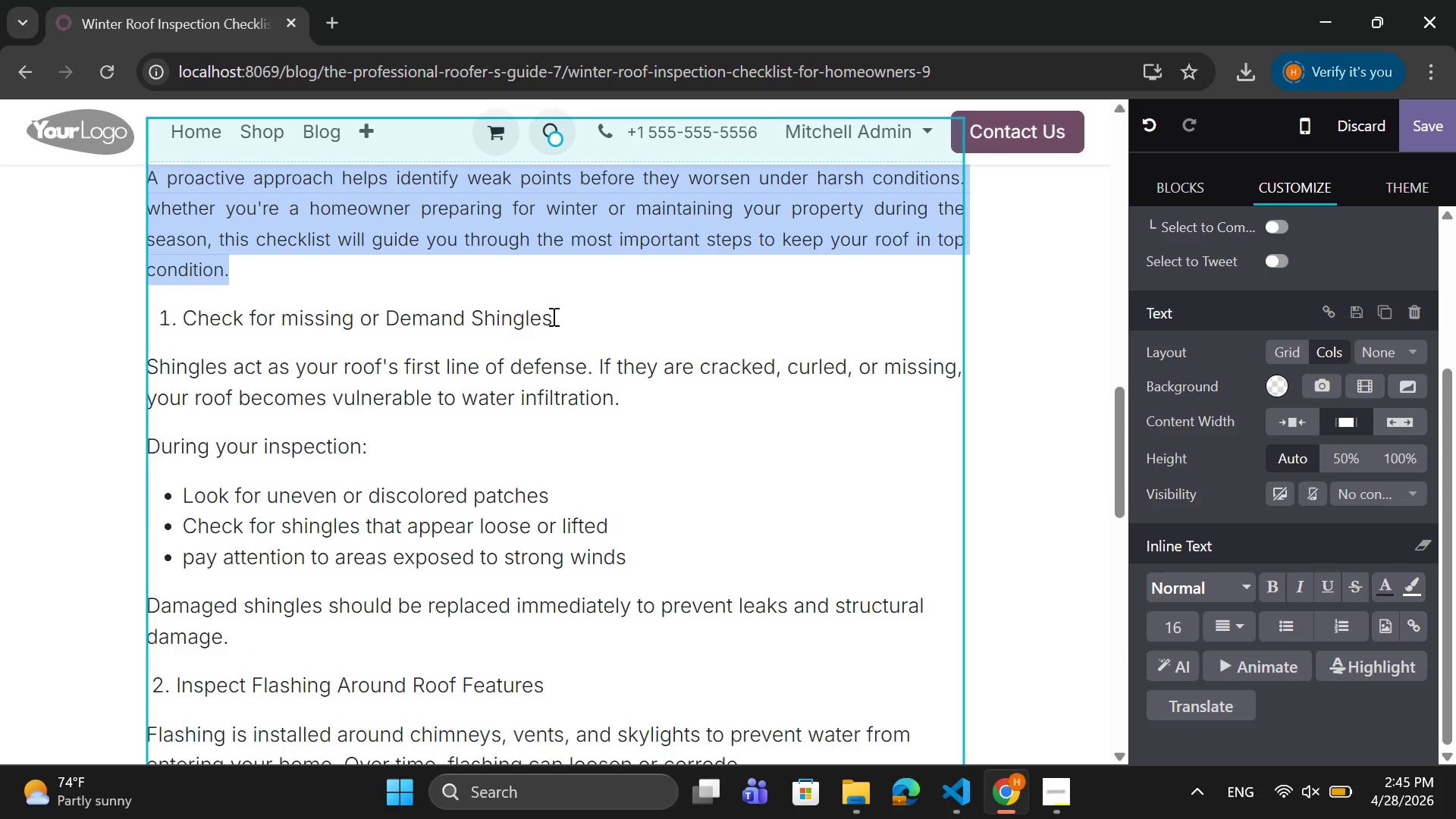 
left_click_drag(start_coordinate=[598, 329], to_coordinate=[152, 324])
 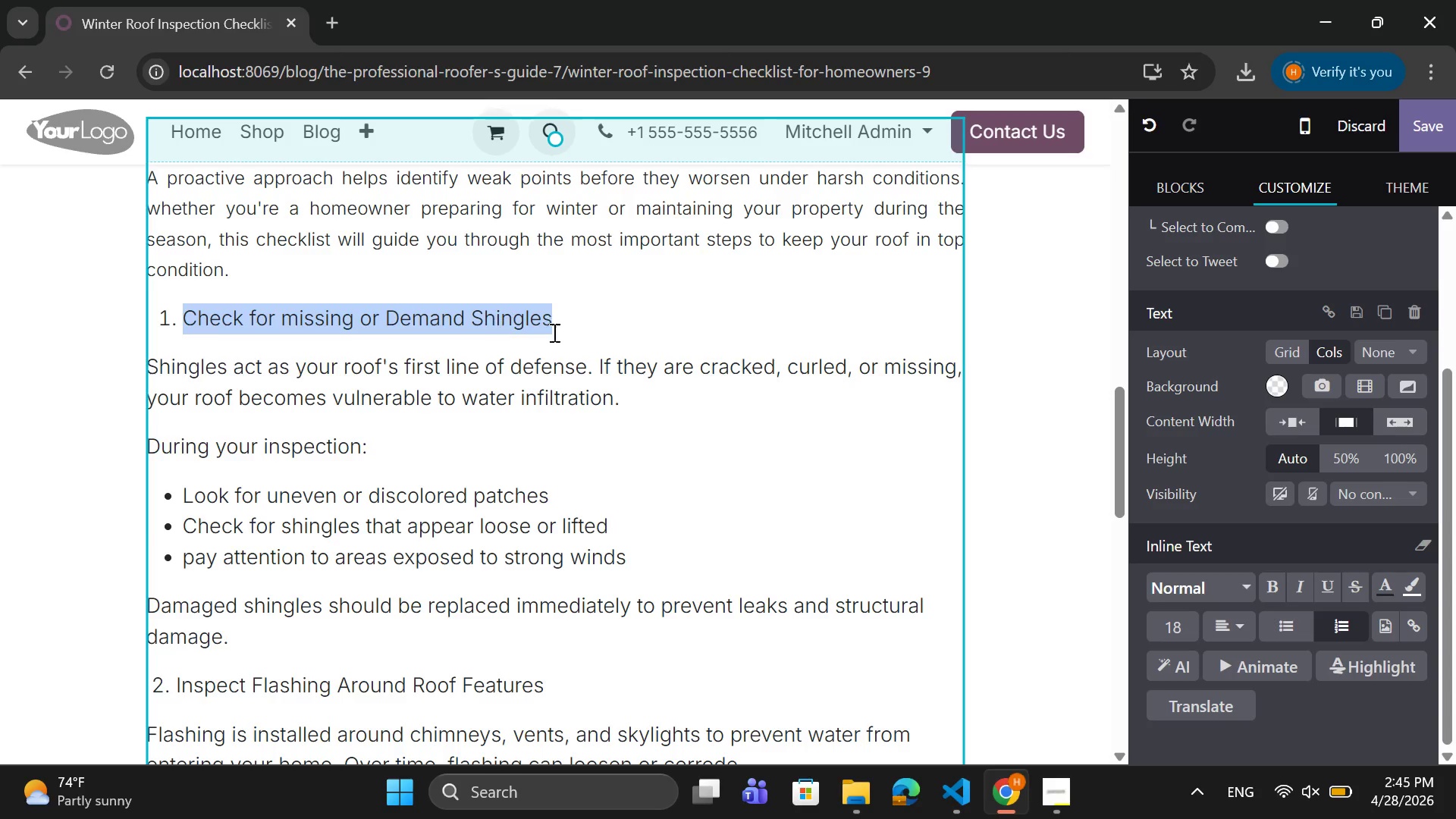 
left_click([575, 334])
 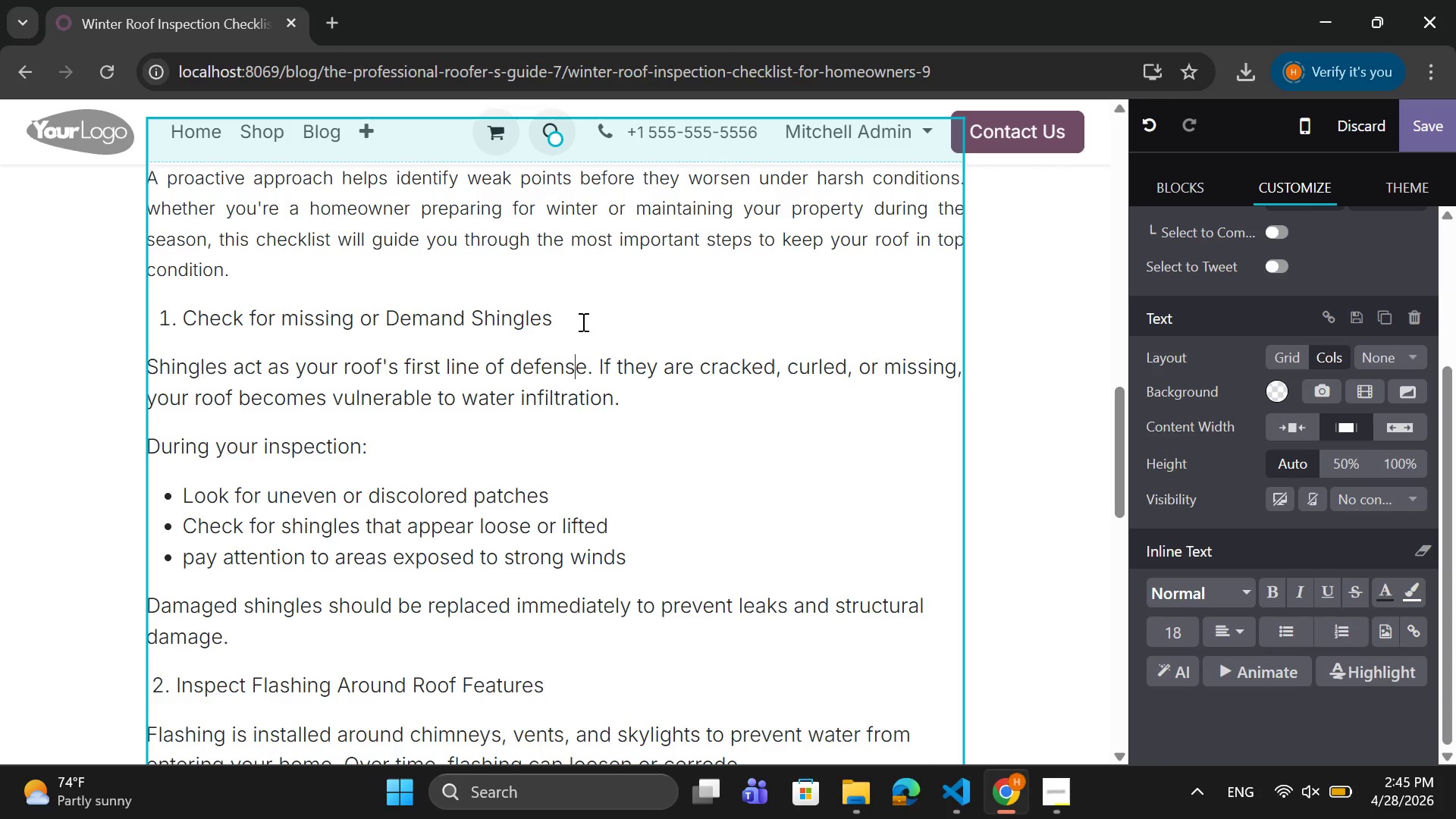 
left_click_drag(start_coordinate=[582, 322], to_coordinate=[116, 306])
 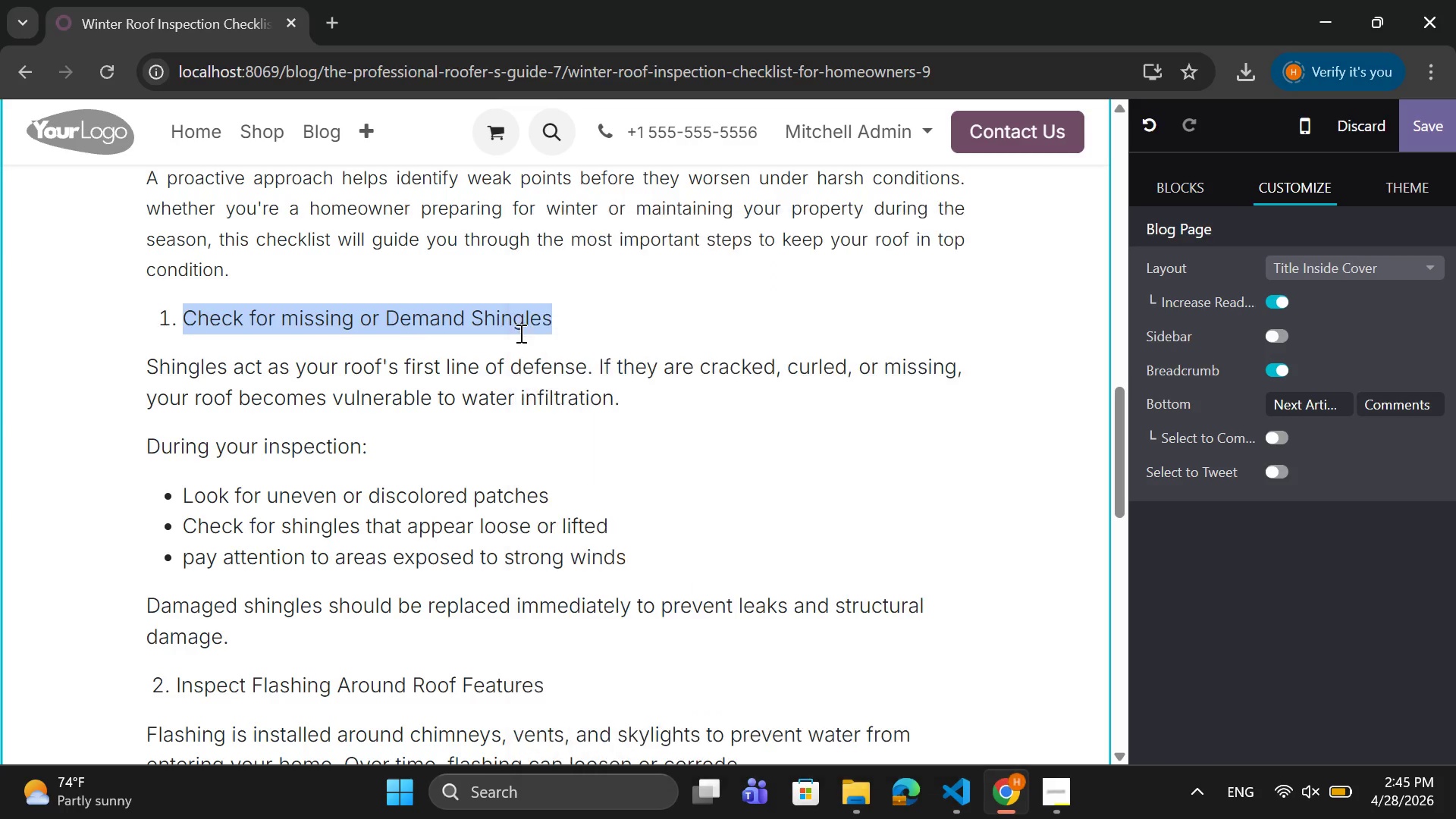 
scroll: coordinate [1298, 563], scroll_direction: down, amount: 11.0
 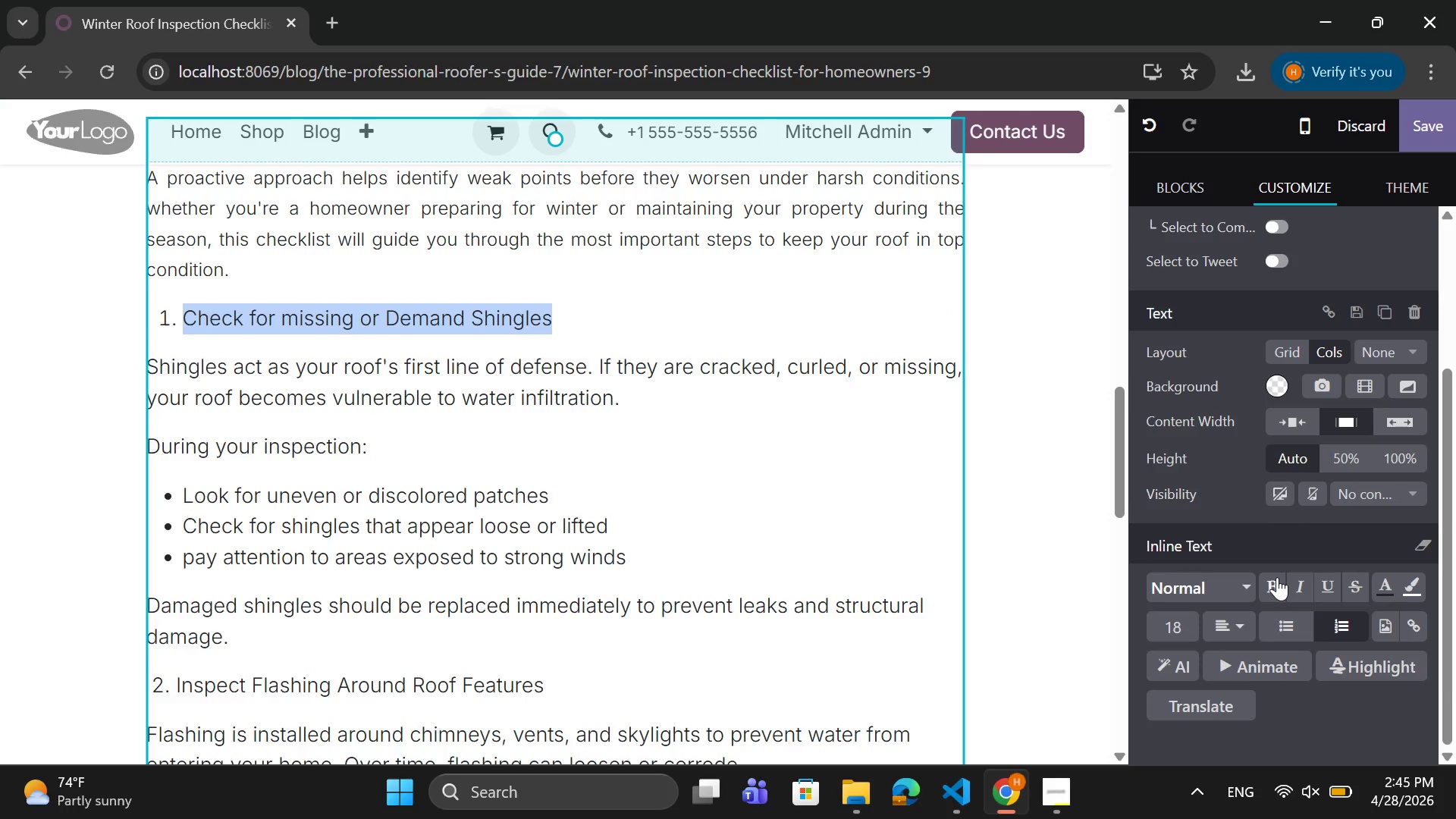 
left_click([1277, 577])
 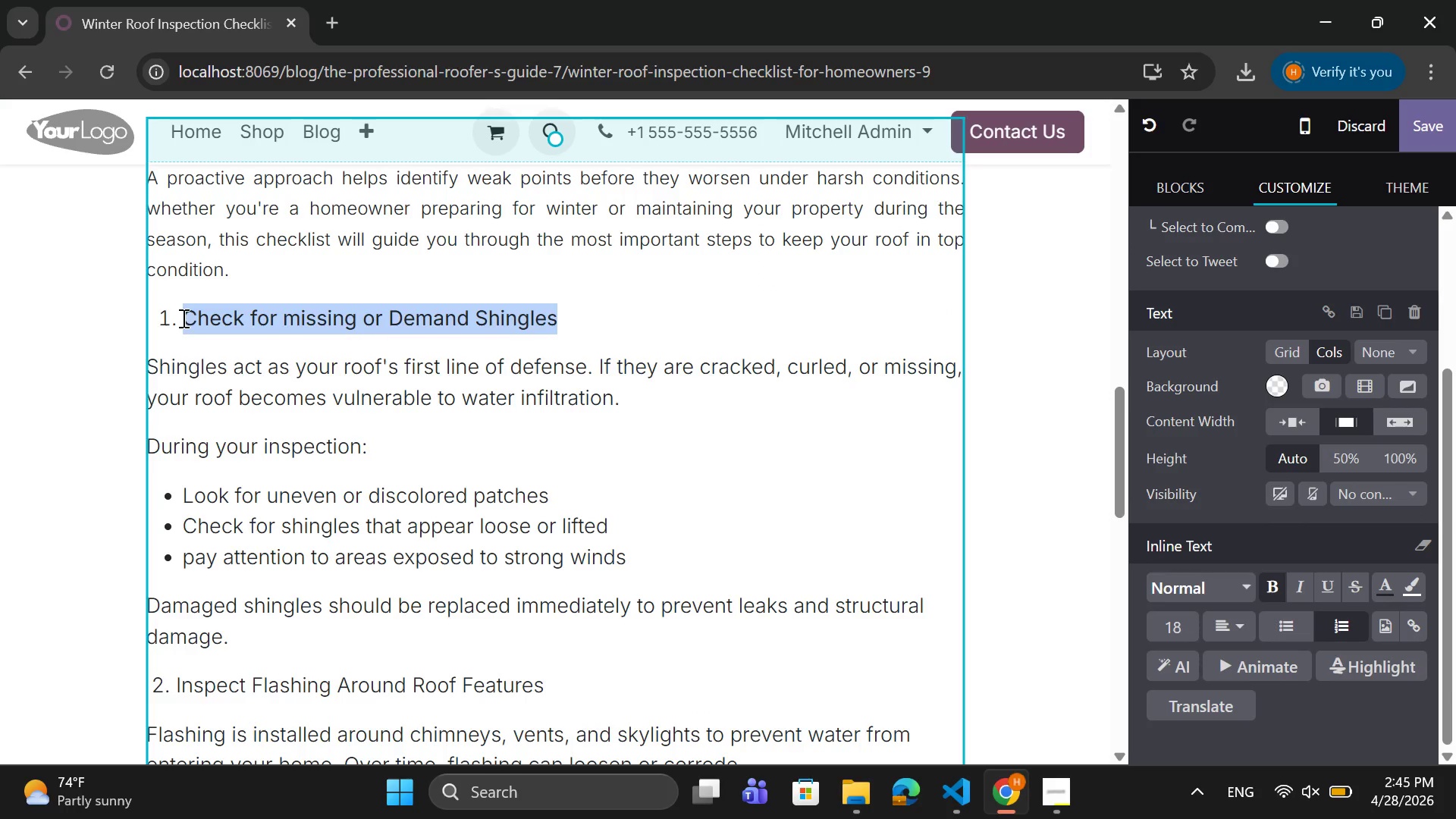 
left_click([177, 318])
 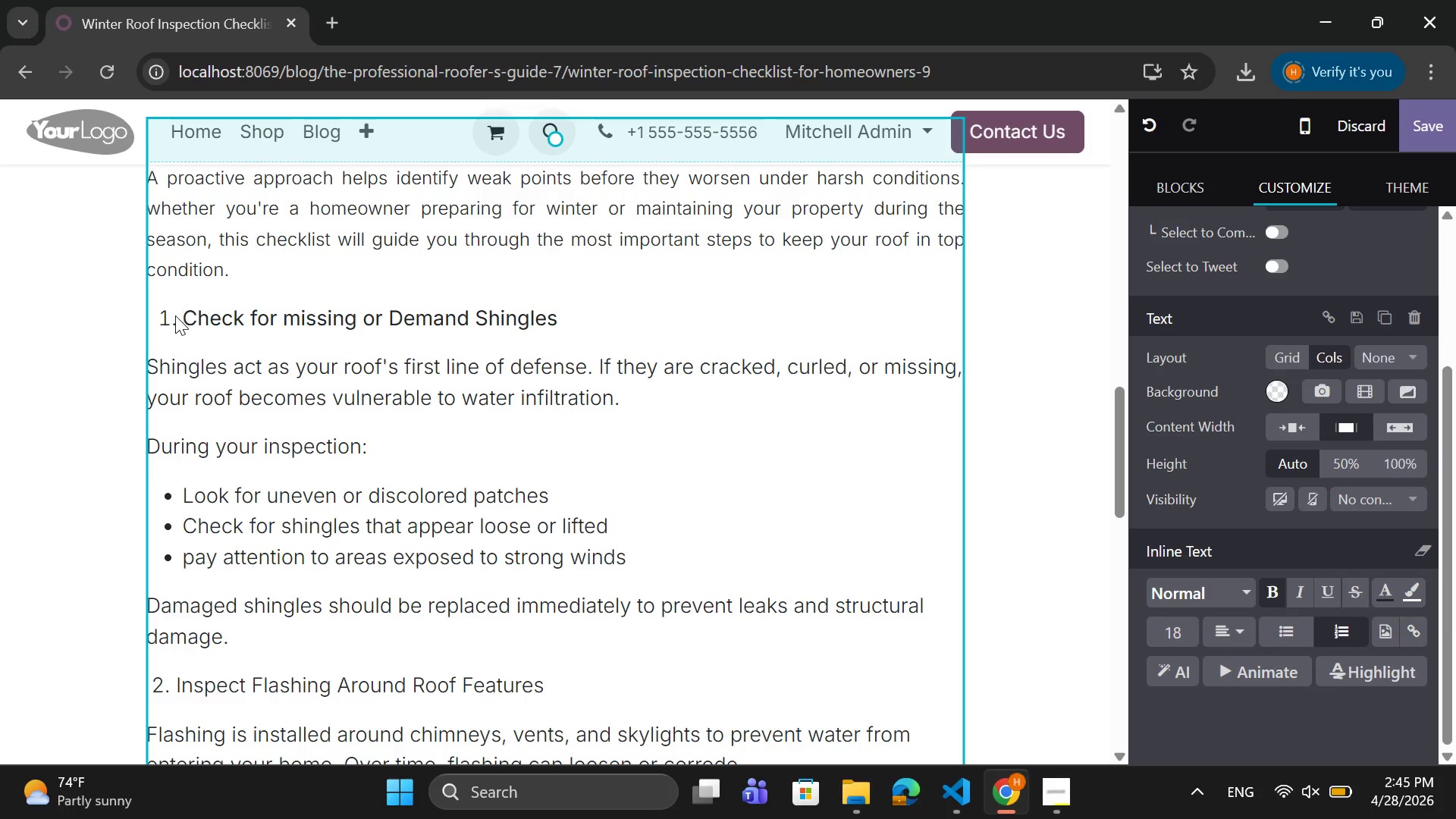 
left_click_drag(start_coordinate=[175, 315], to_coordinate=[152, 313])
 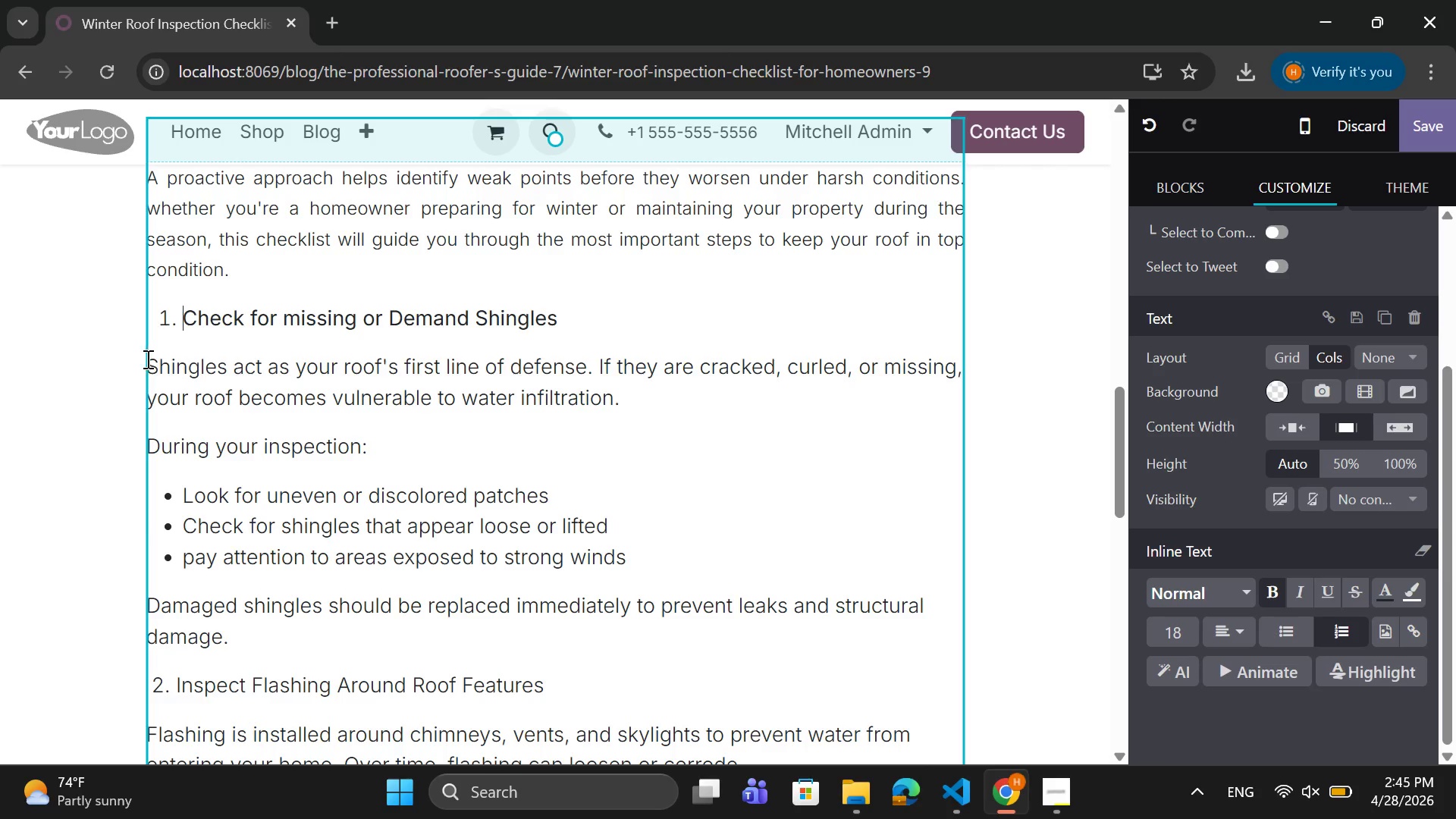 
left_click_drag(start_coordinate=[146, 357], to_coordinate=[710, 540])
 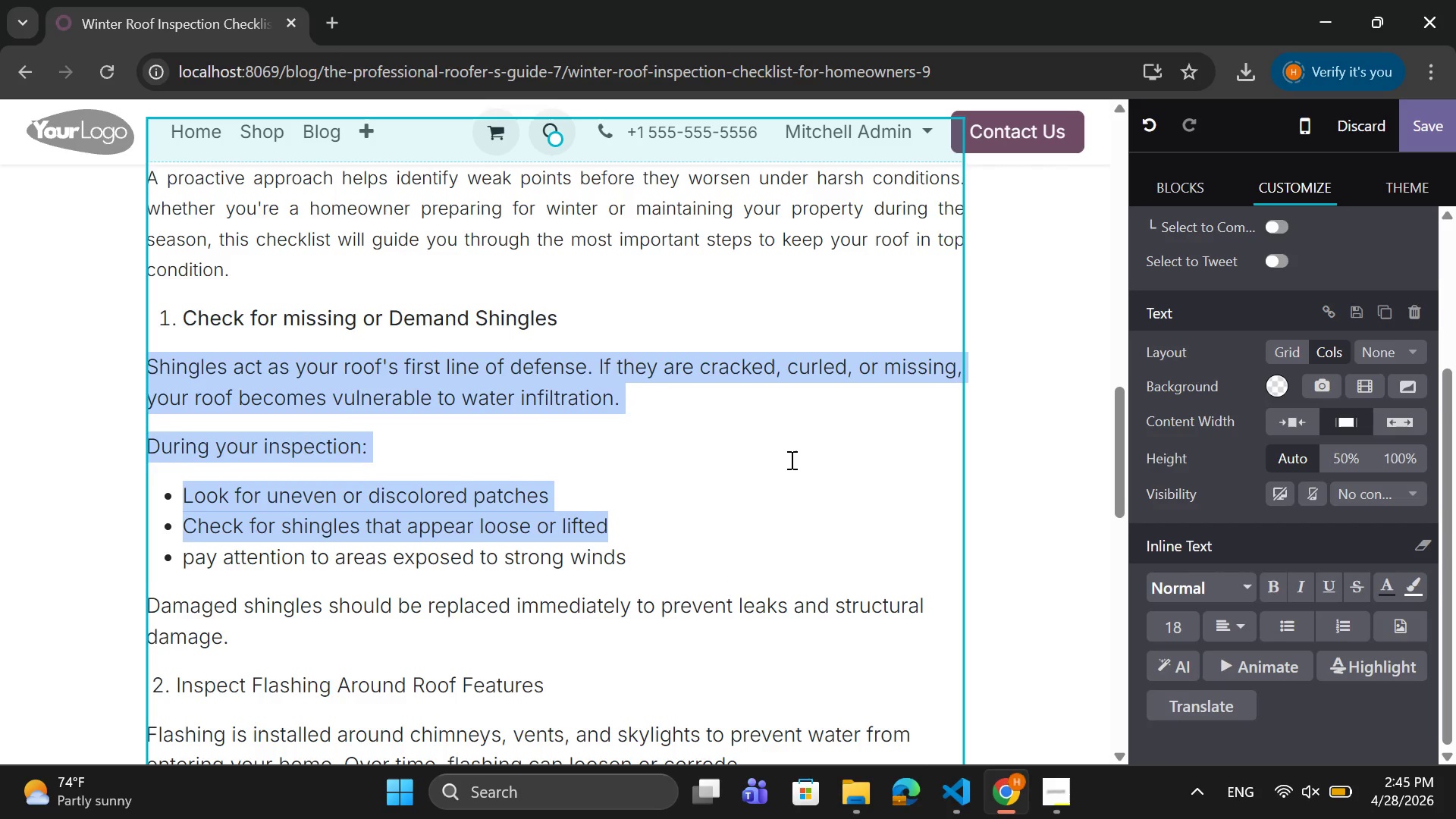 
scroll: coordinate [790, 460], scroll_direction: down, amount: 1.0
 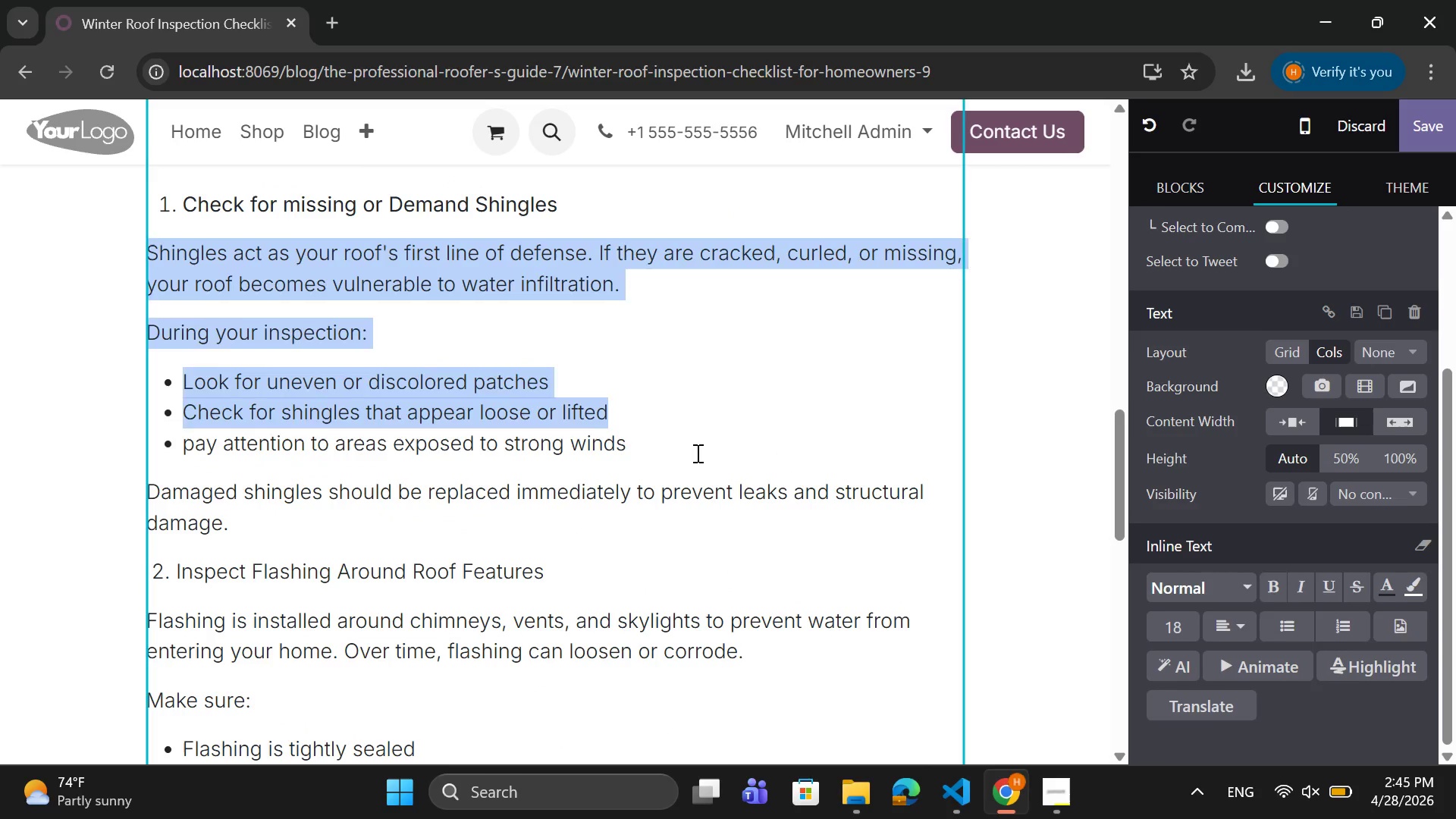 
left_click_drag(start_coordinate=[683, 431], to_coordinate=[150, 253])
 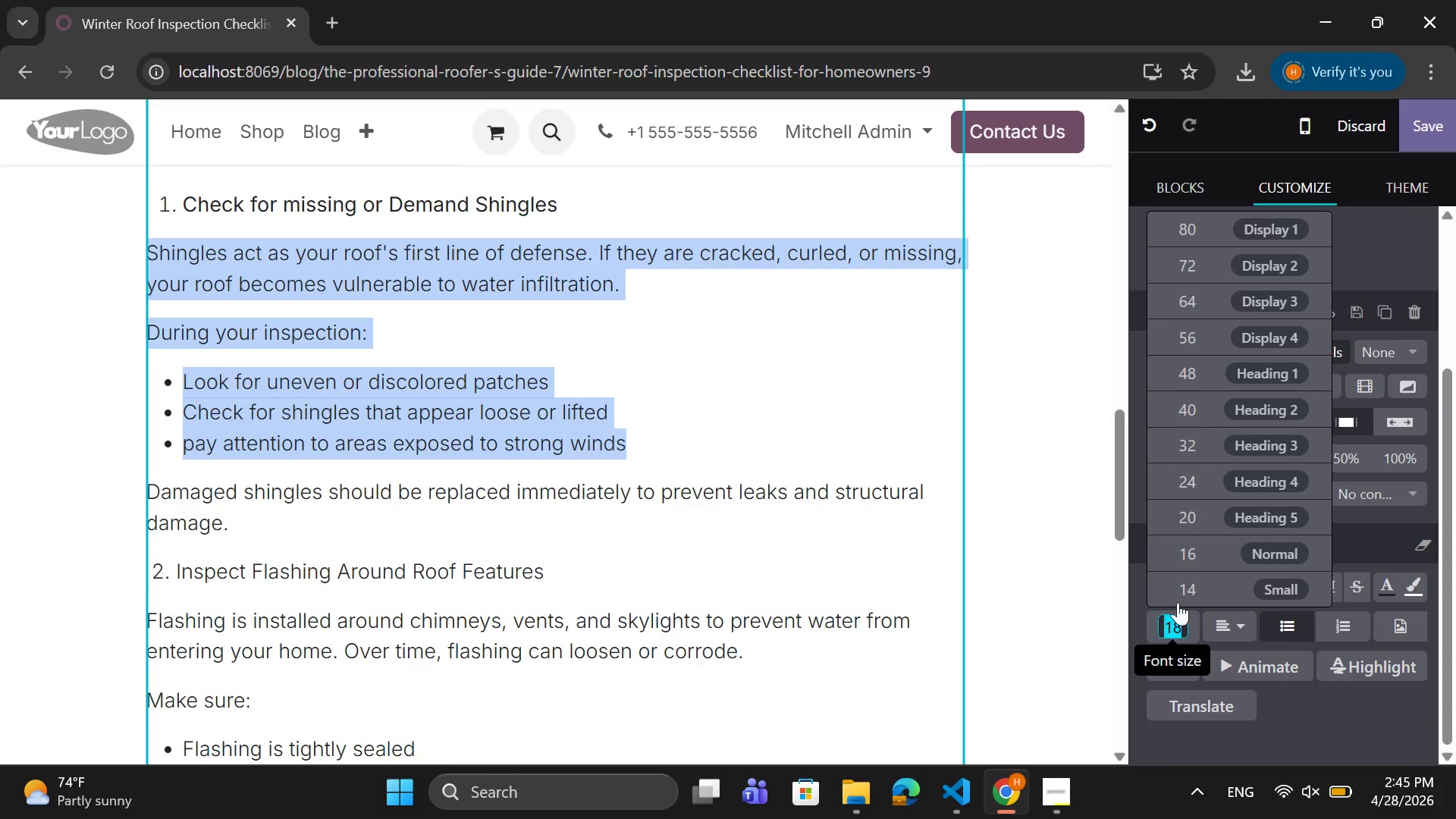 
left_click([1199, 559])
 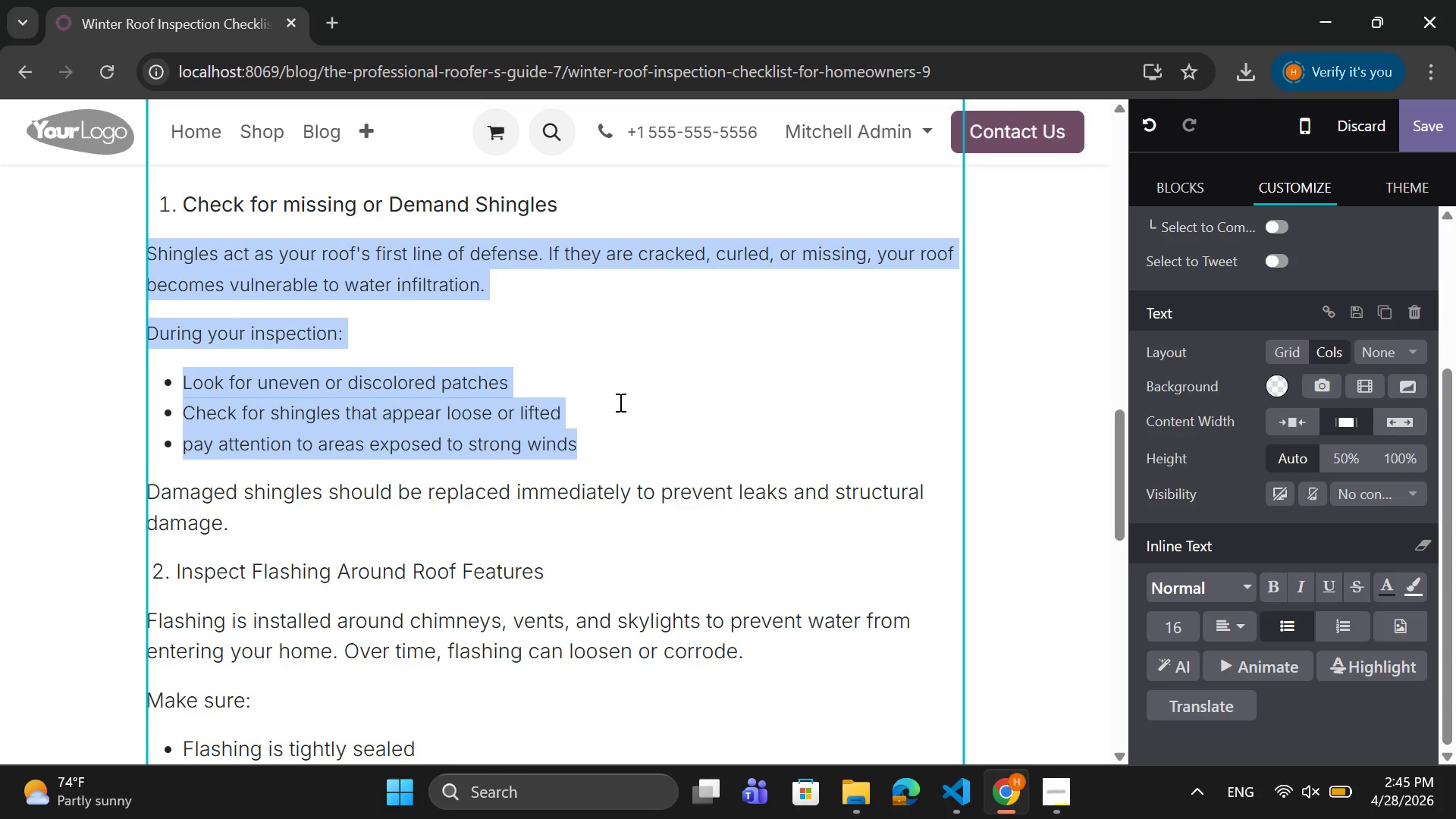 
scroll: coordinate [620, 401], scroll_direction: down, amount: 1.0
 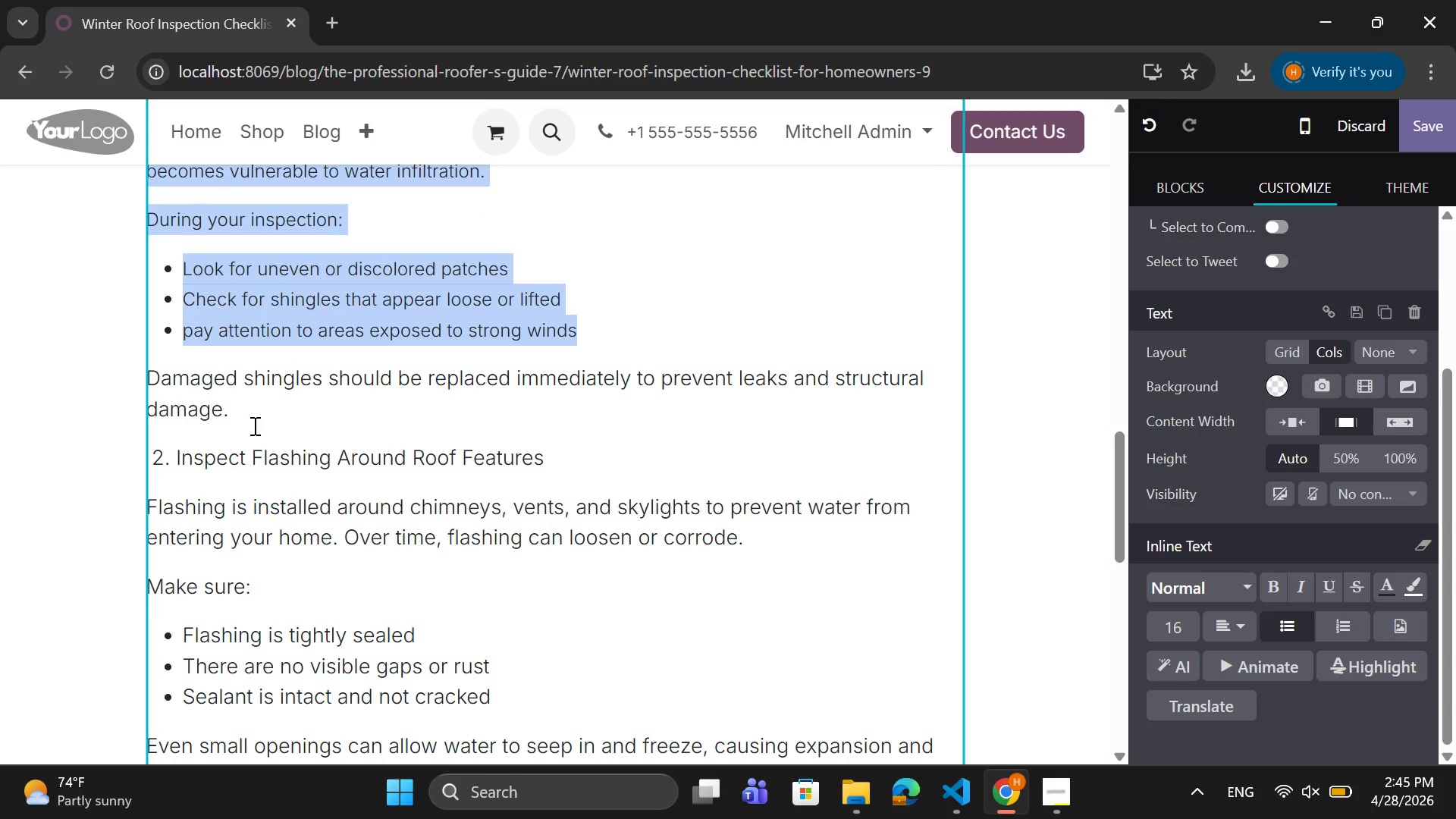 
left_click_drag(start_coordinate=[299, 424], to_coordinate=[133, 375])
 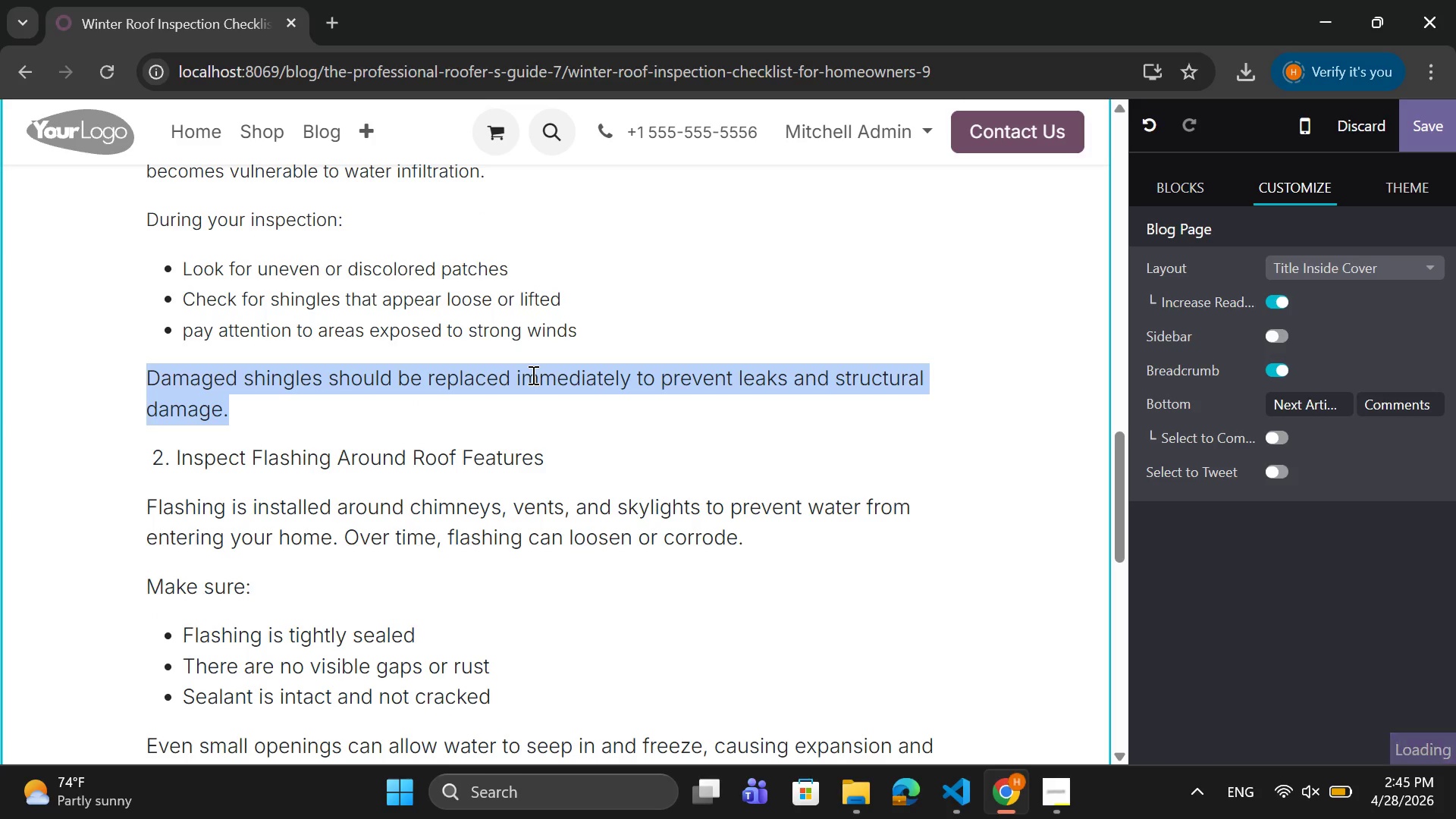 
right_click([576, 389])
 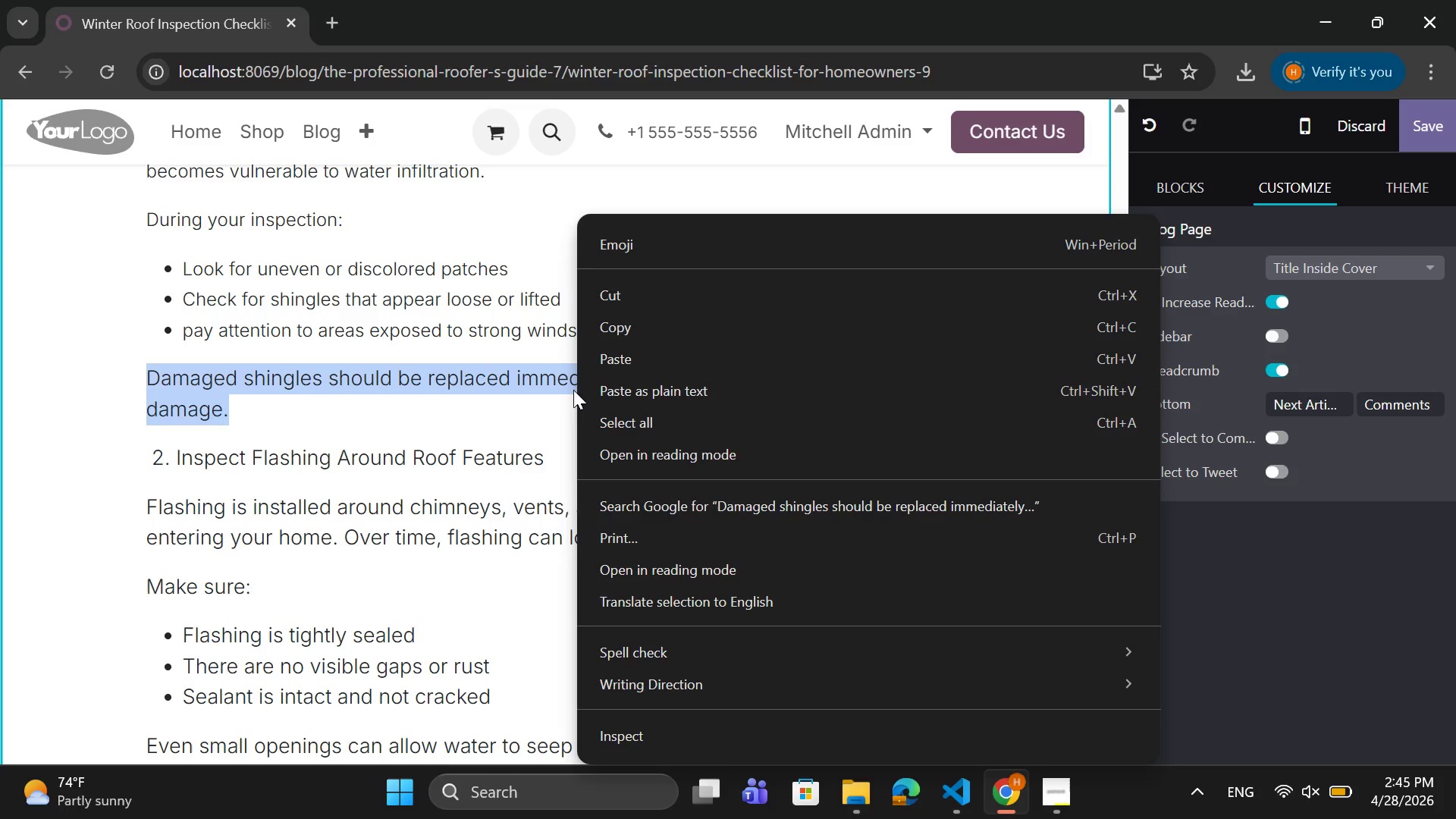 
left_click([570, 377])
 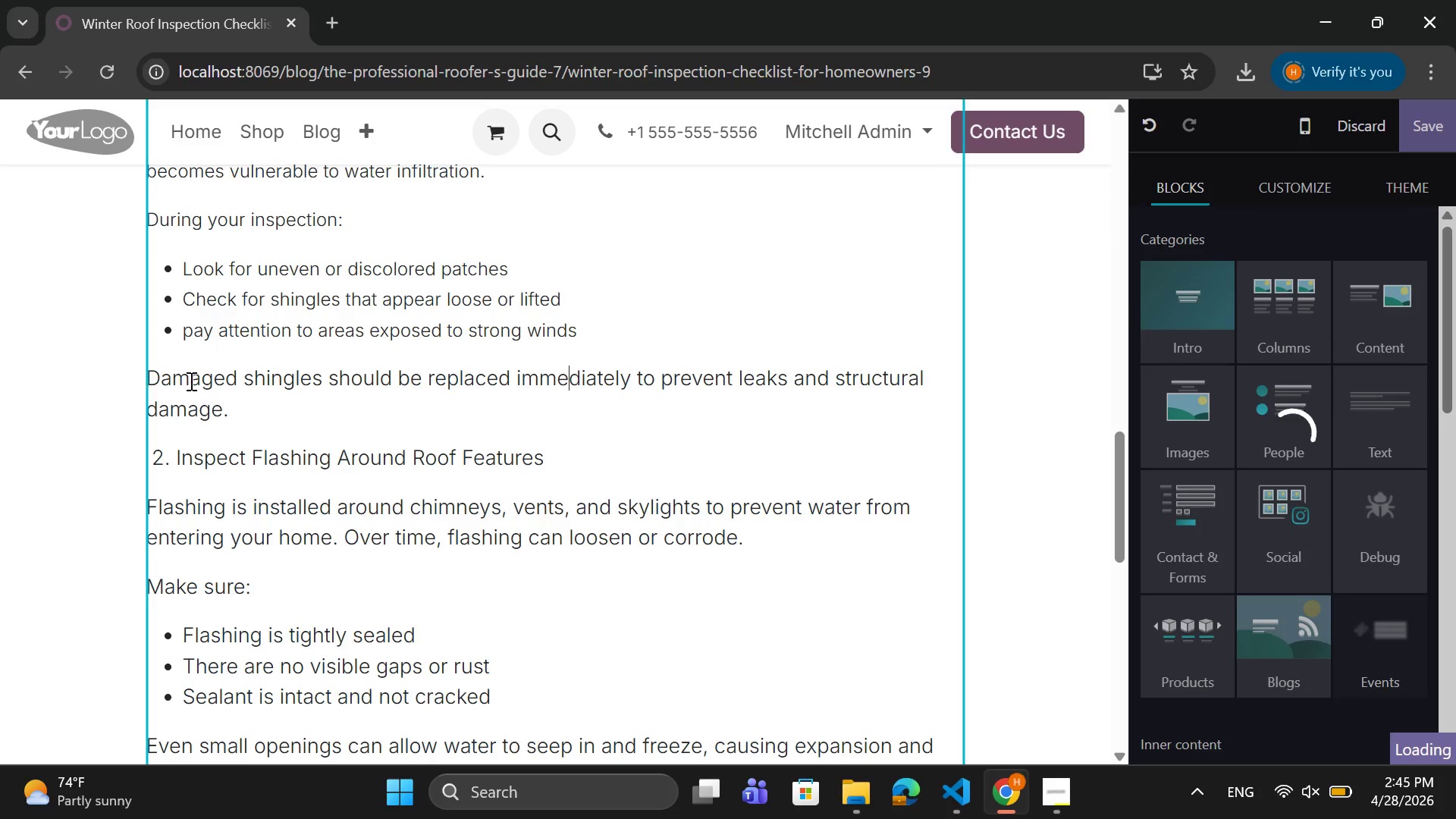 
left_click_drag(start_coordinate=[240, 406], to_coordinate=[115, 355])
 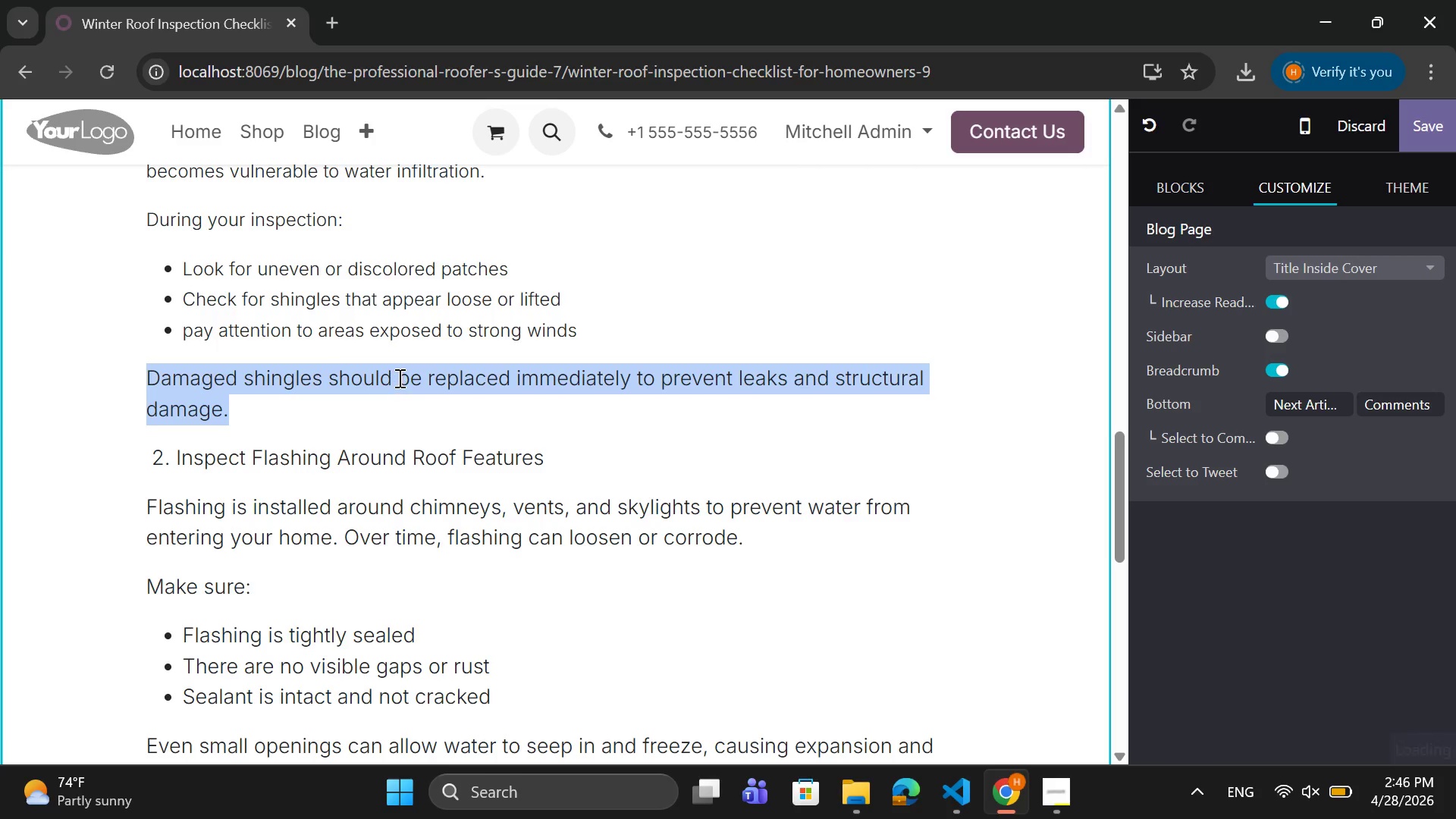 
right_click([398, 378])
 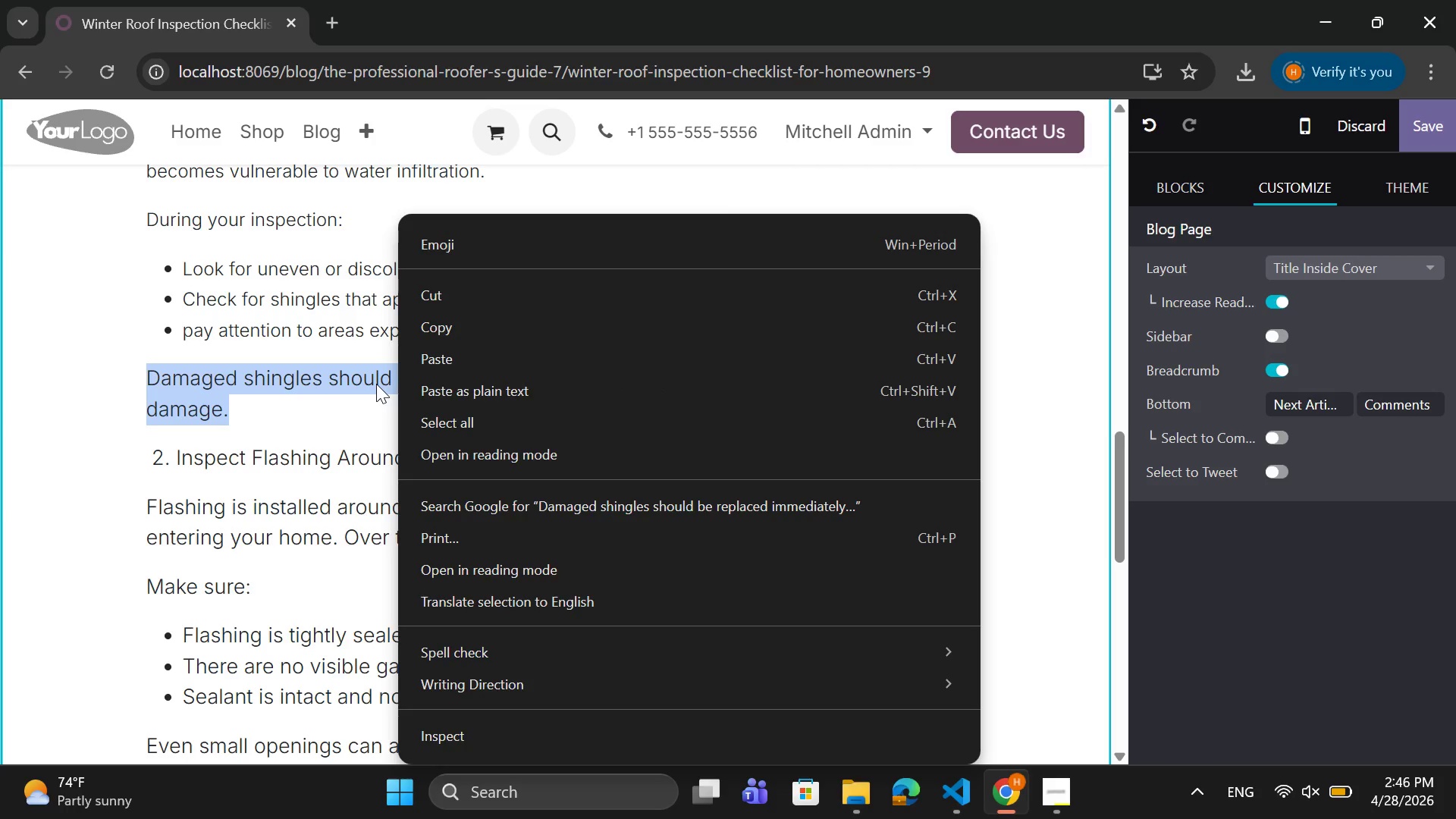 
left_click([376, 384])
 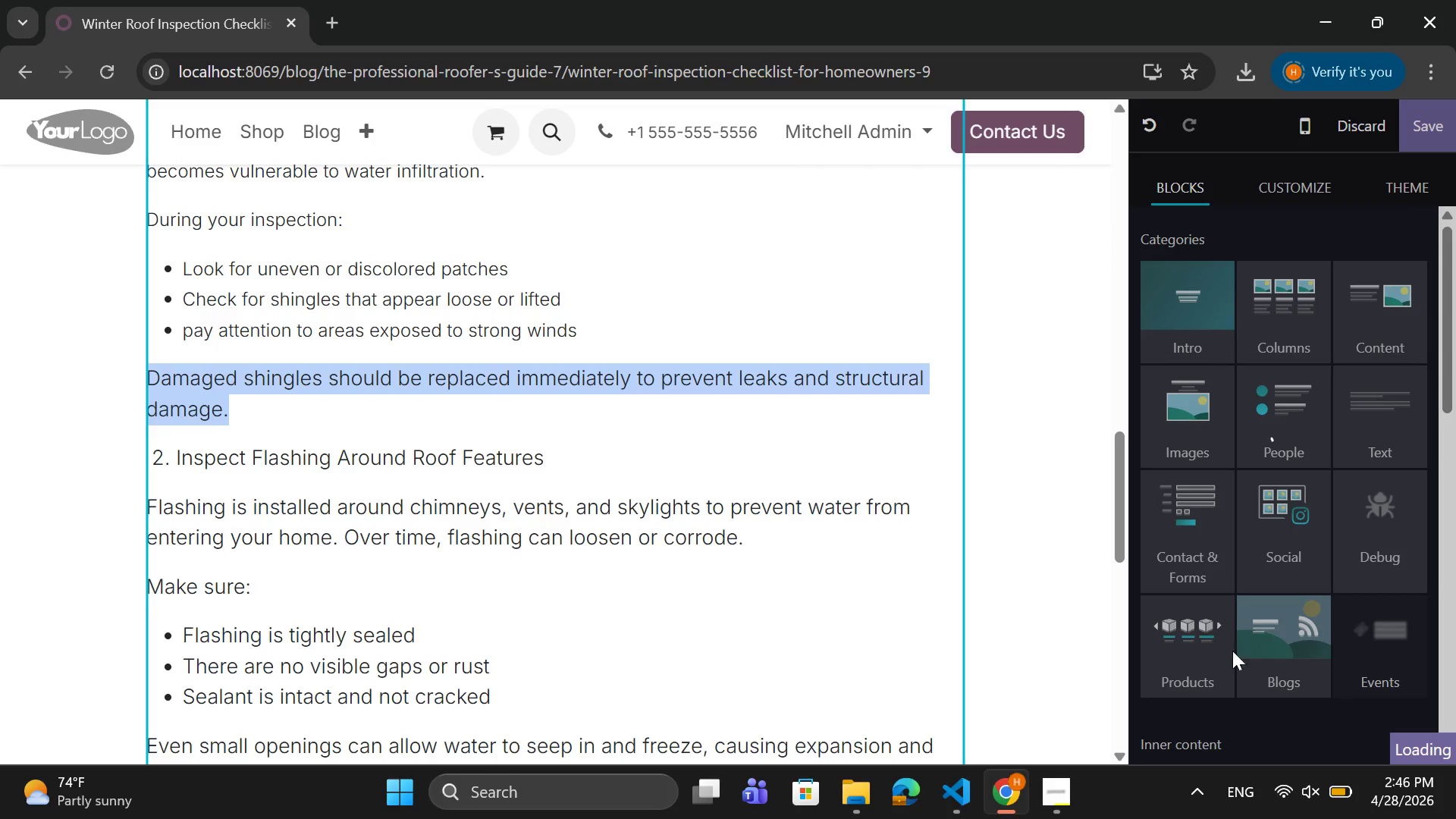 
scroll: coordinate [1228, 664], scroll_direction: down, amount: 16.0
 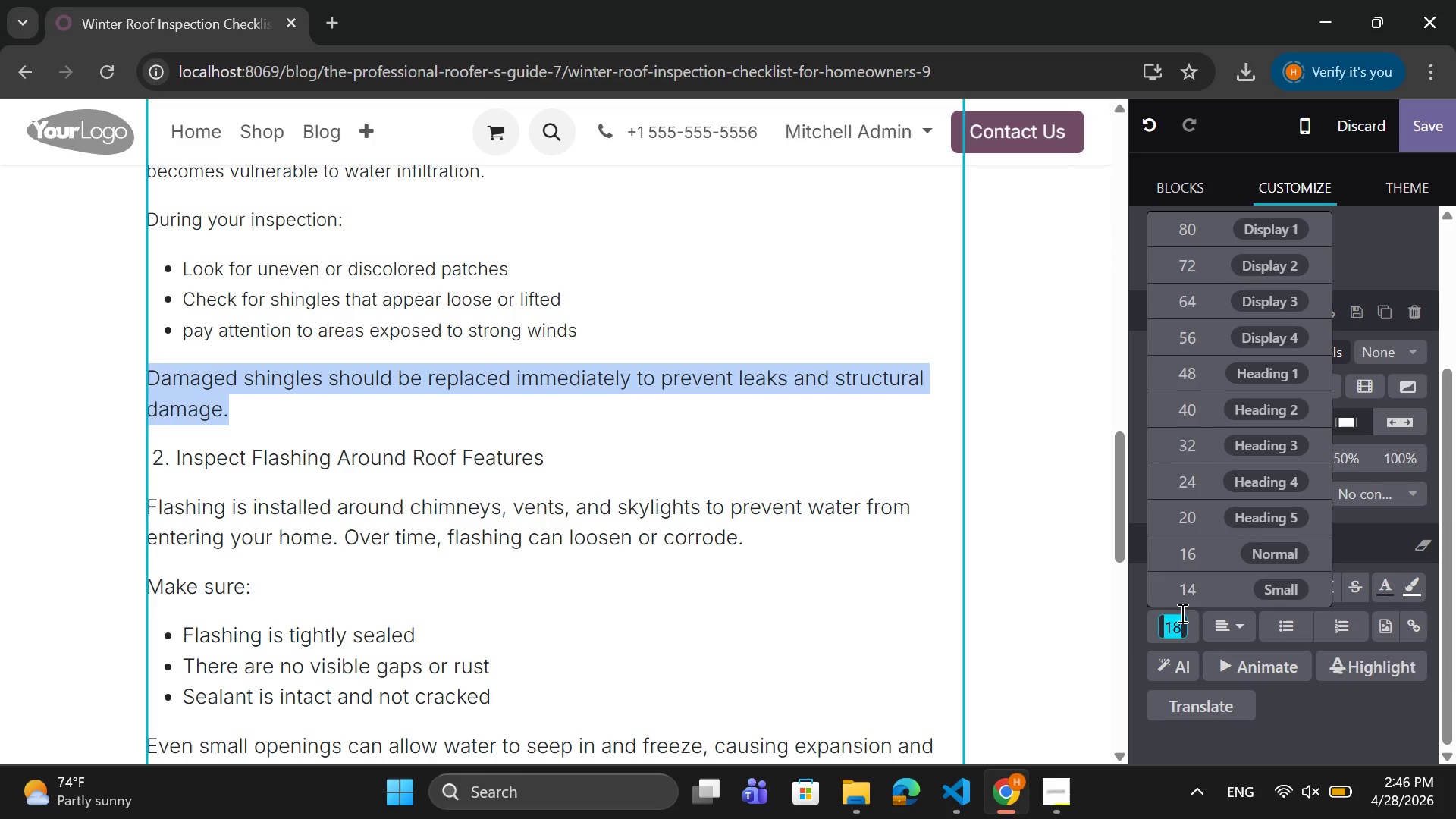 
left_click([1201, 554])
 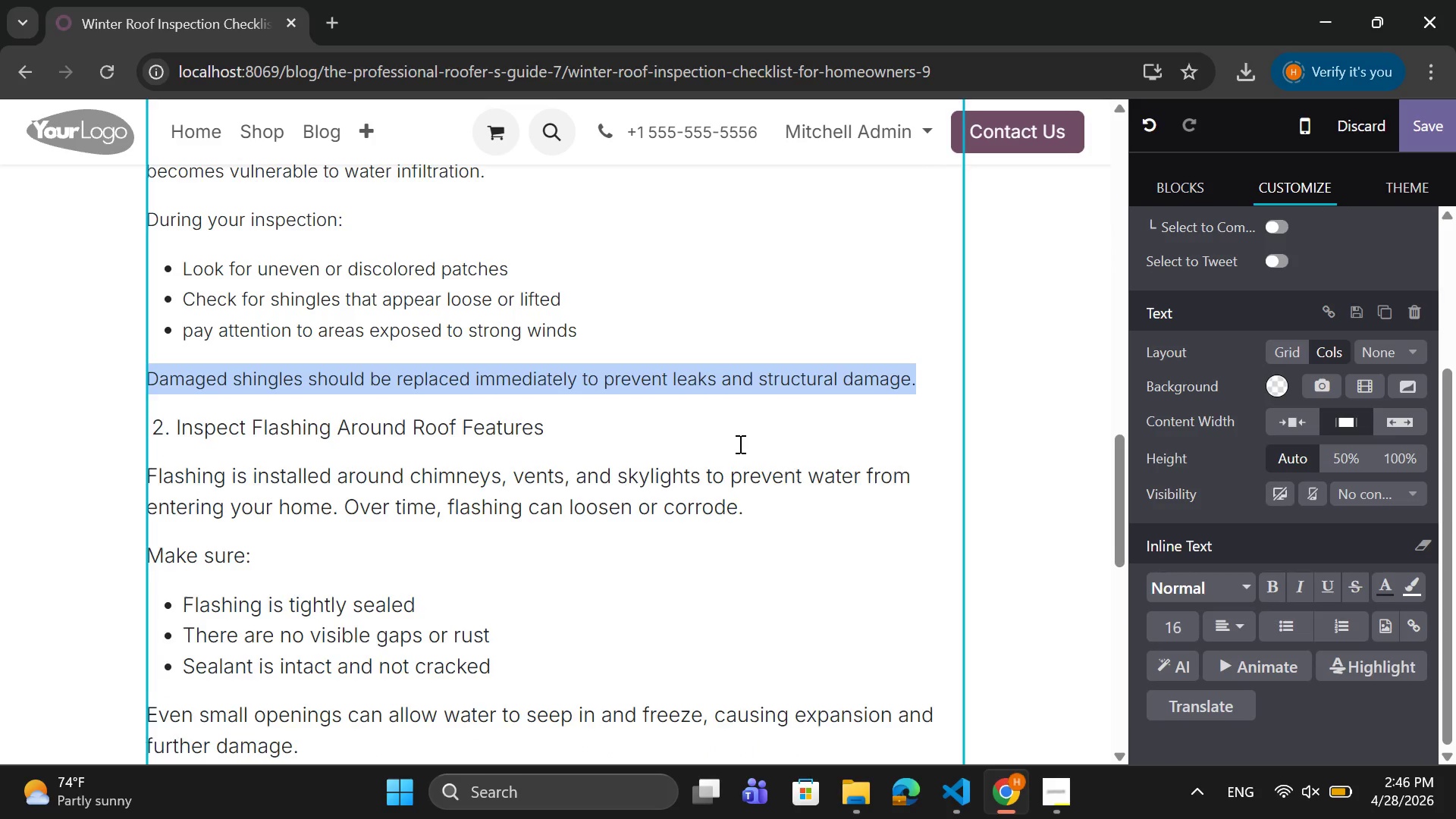 
scroll: coordinate [739, 444], scroll_direction: down, amount: 2.0
 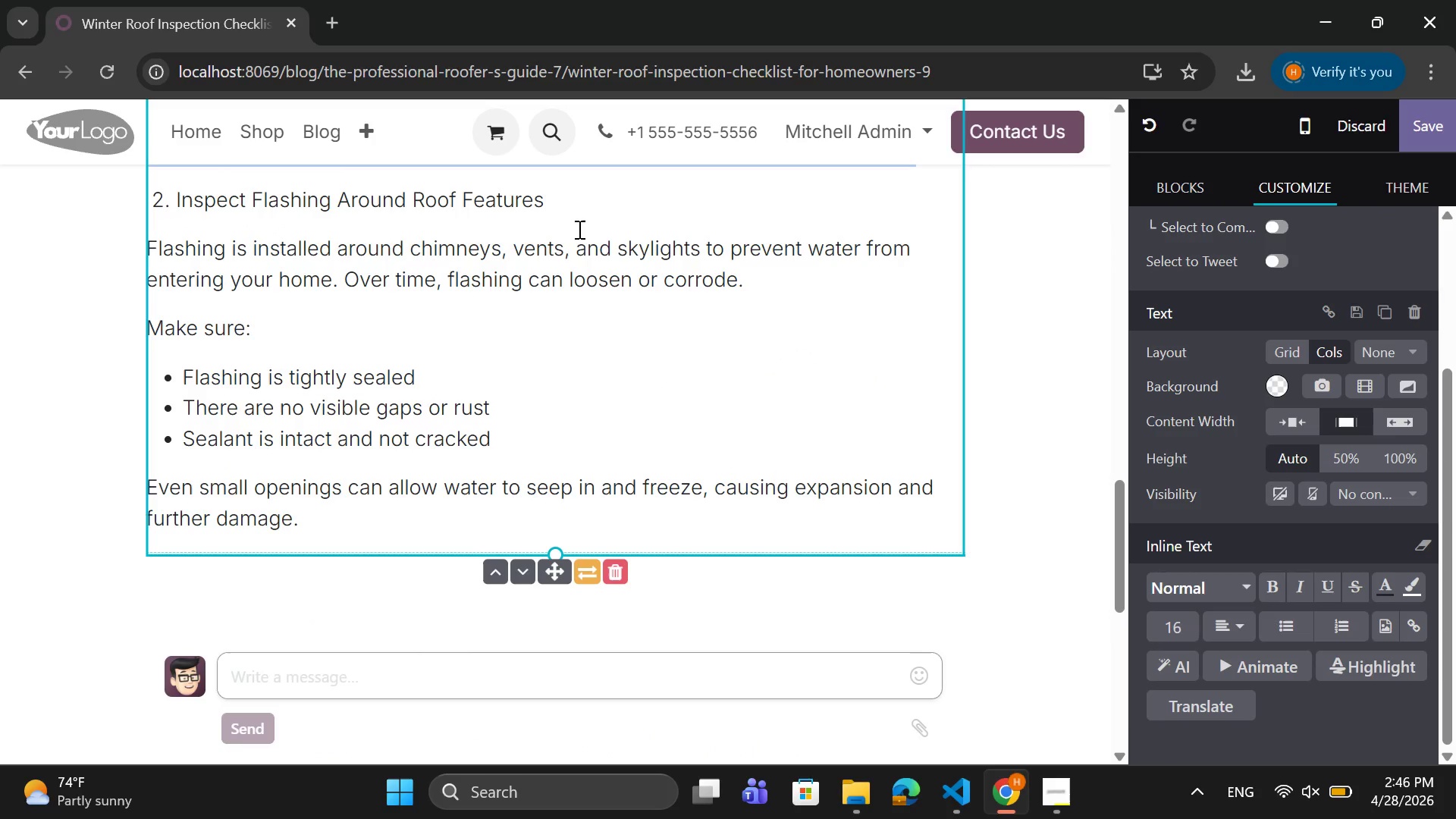 
left_click_drag(start_coordinate=[589, 212], to_coordinate=[124, 186])
 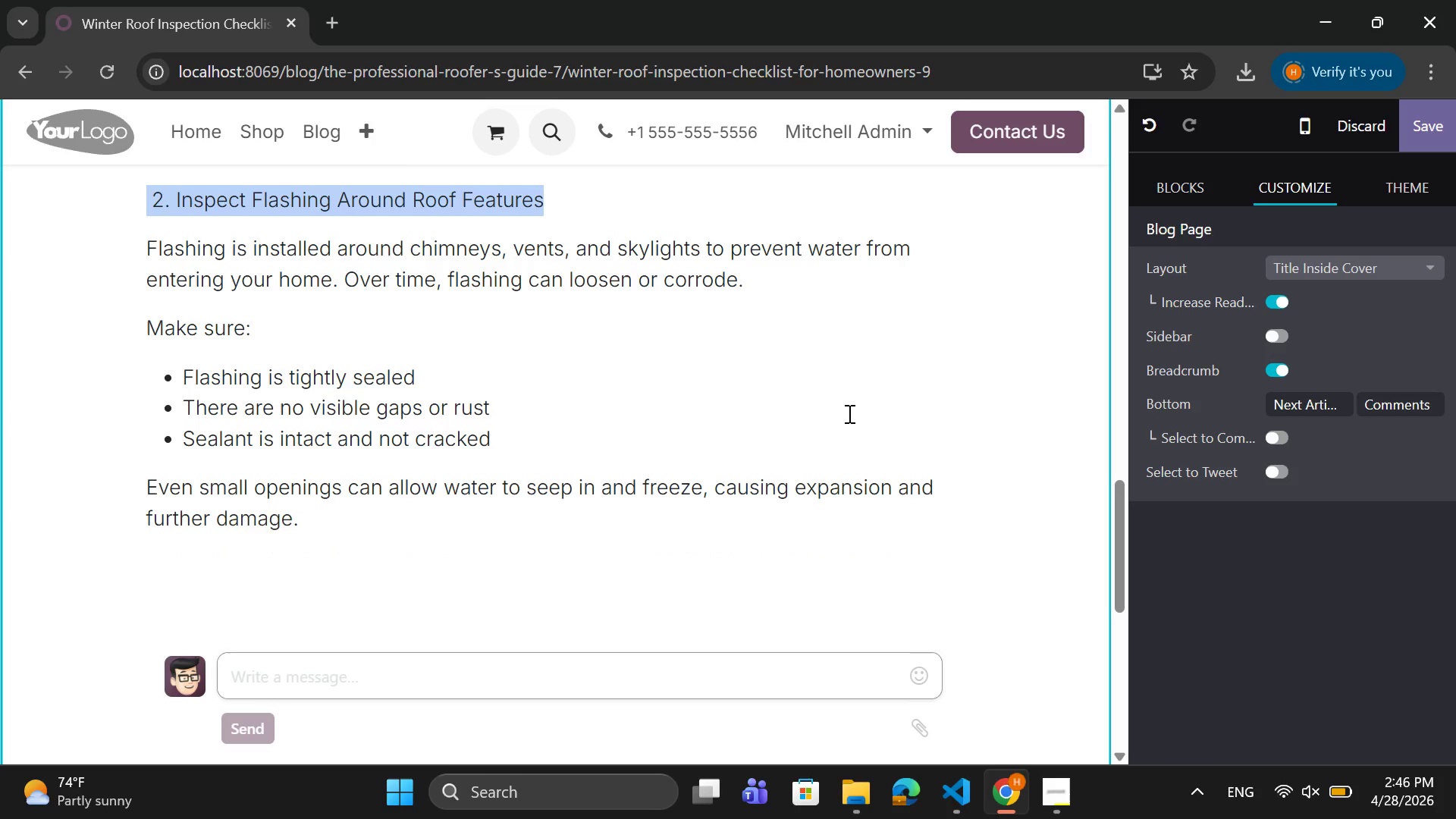 
right_click([416, 205])
 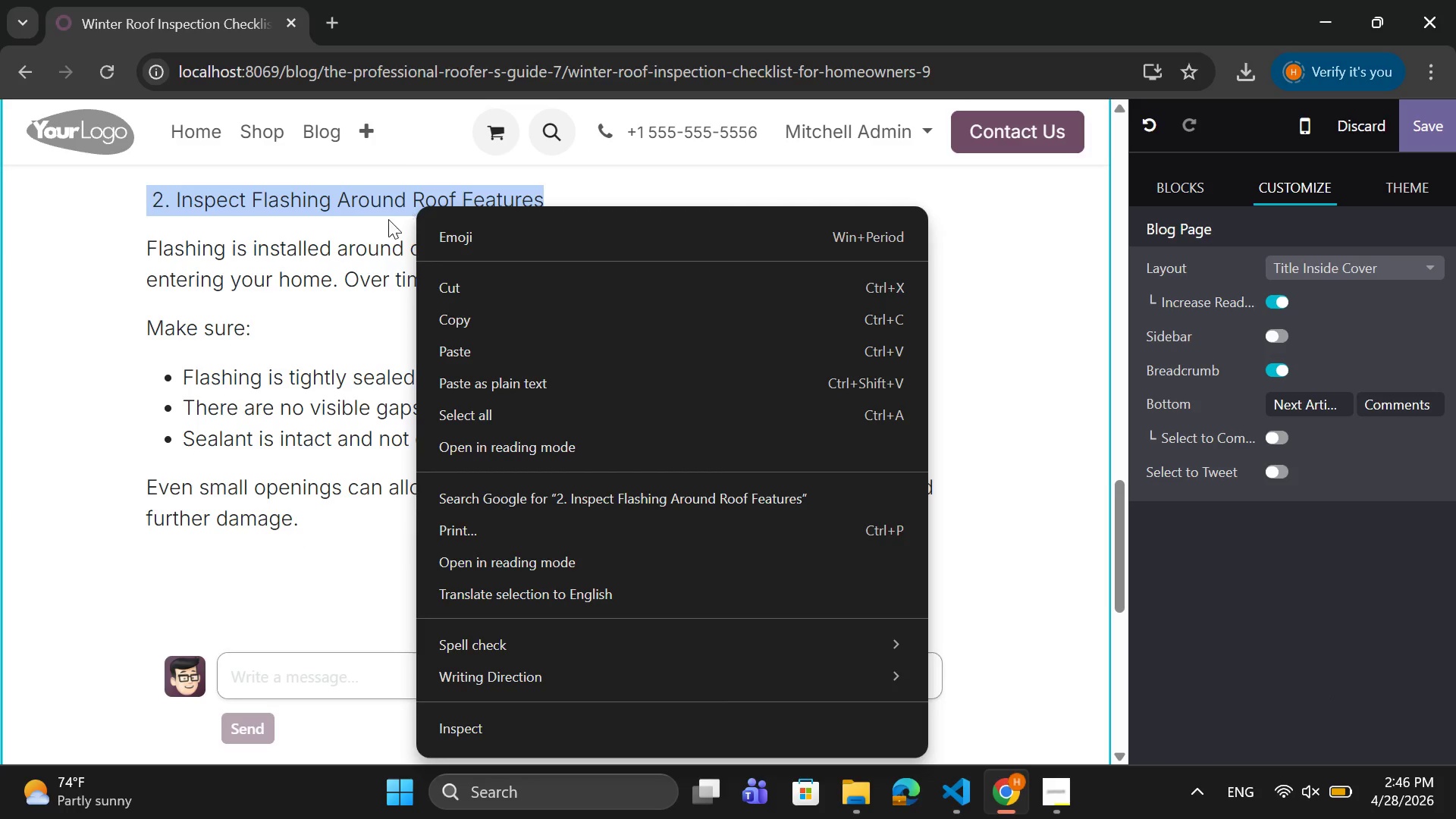 
left_click([385, 223])
 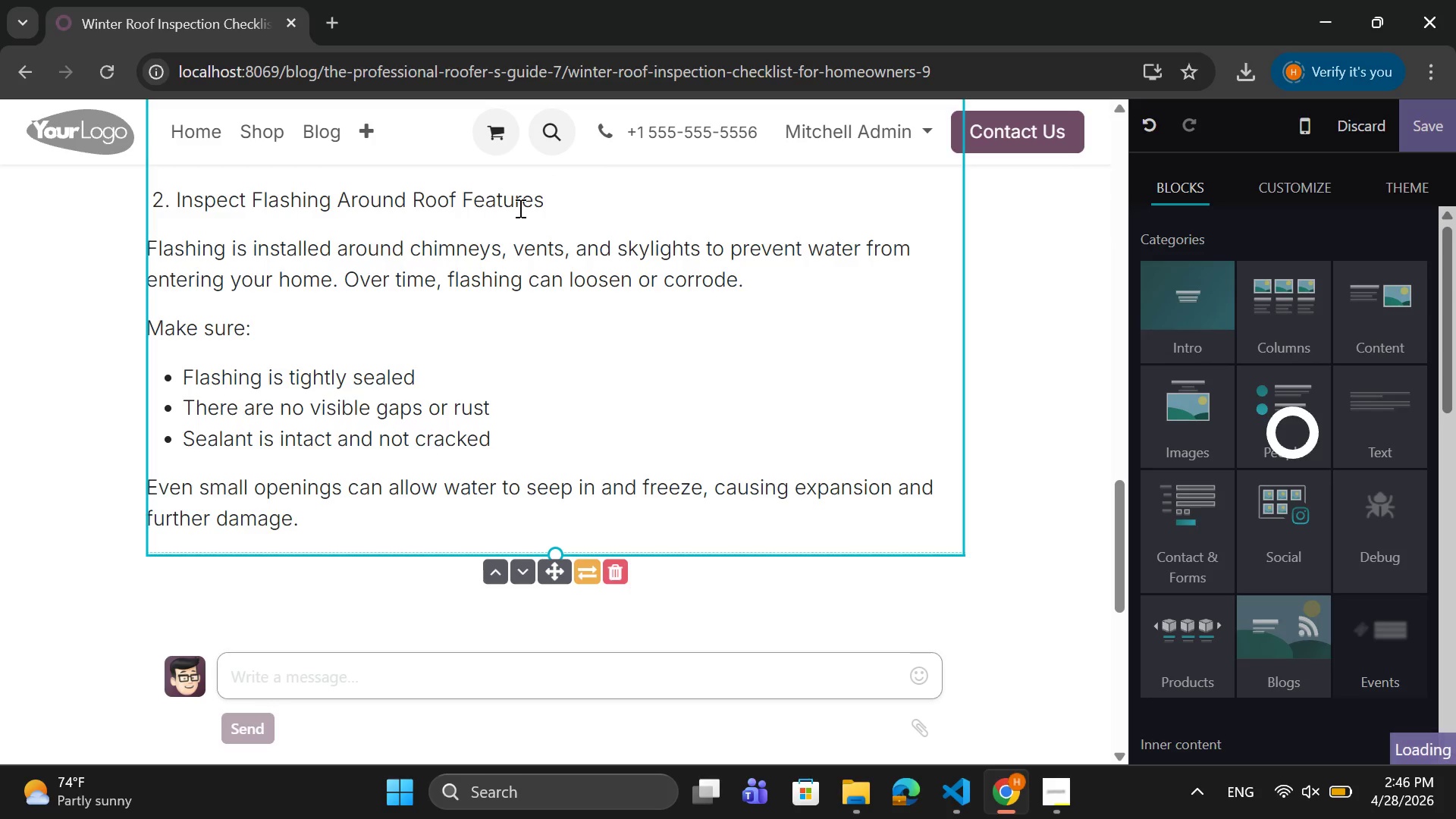 
left_click_drag(start_coordinate=[582, 202], to_coordinate=[155, 200])
 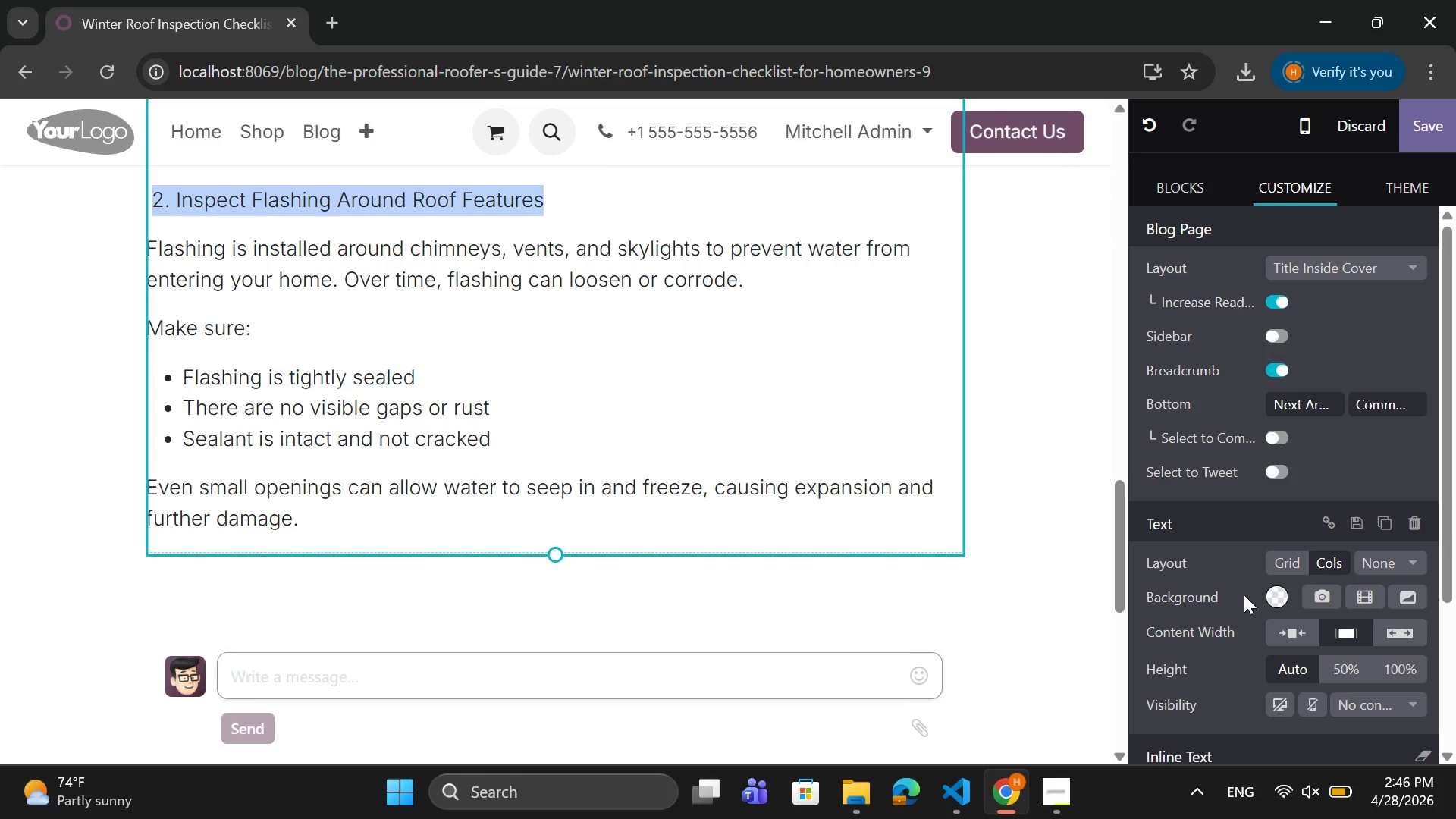 
scroll: coordinate [1244, 607], scroll_direction: down, amount: 6.0
 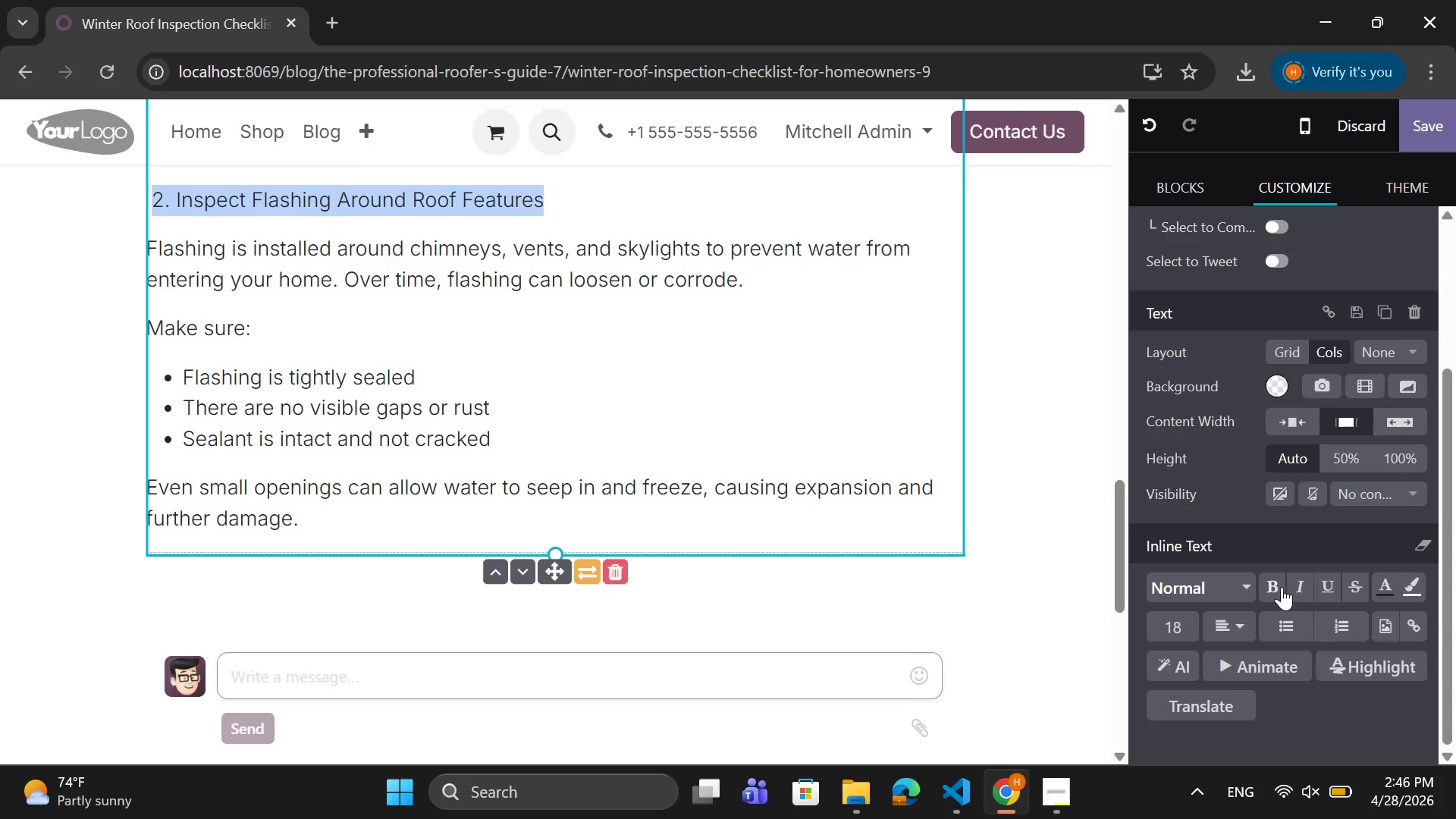 
left_click([1279, 580])
 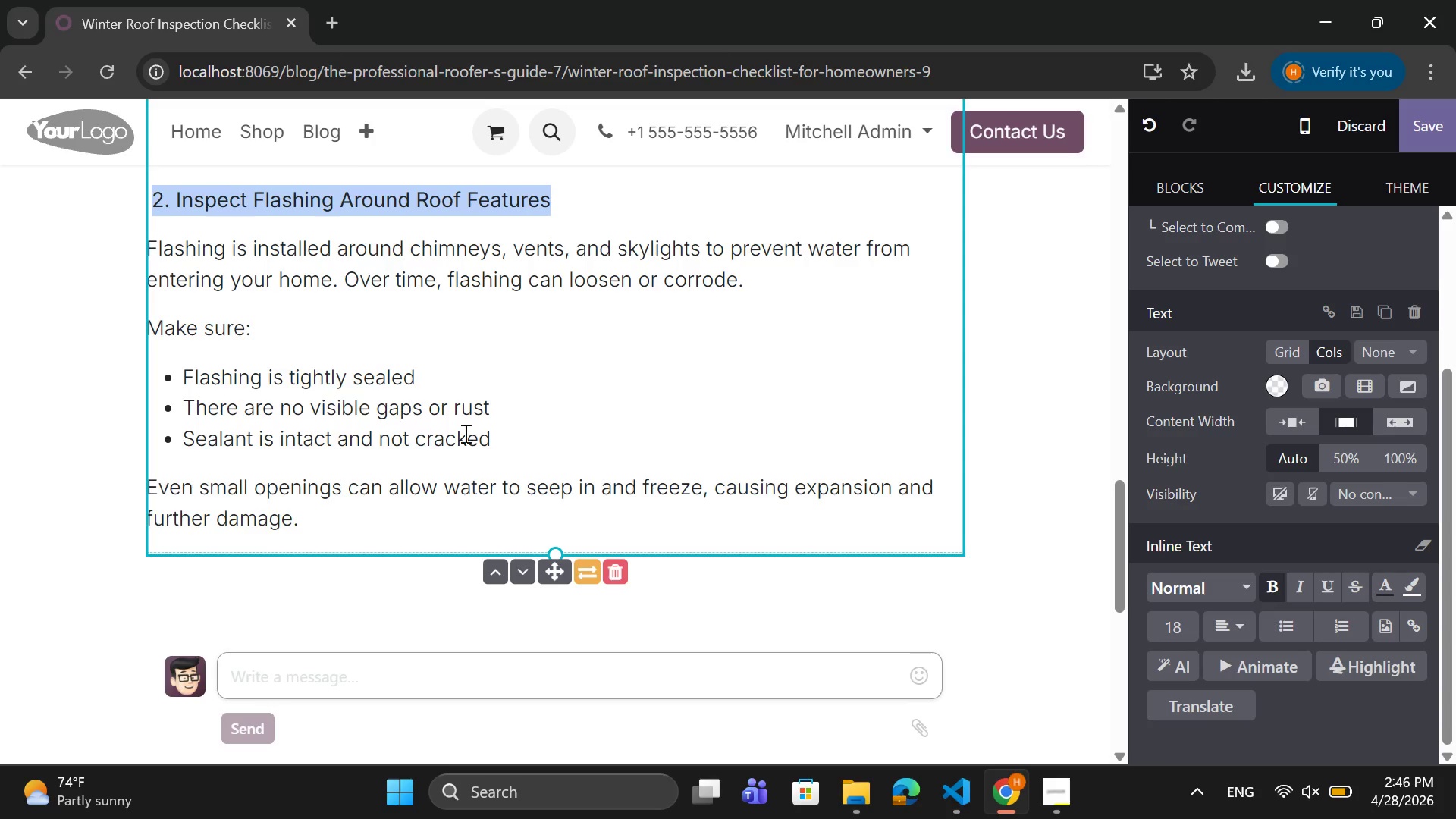 
scroll: coordinate [463, 444], scroll_direction: down, amount: 2.0
 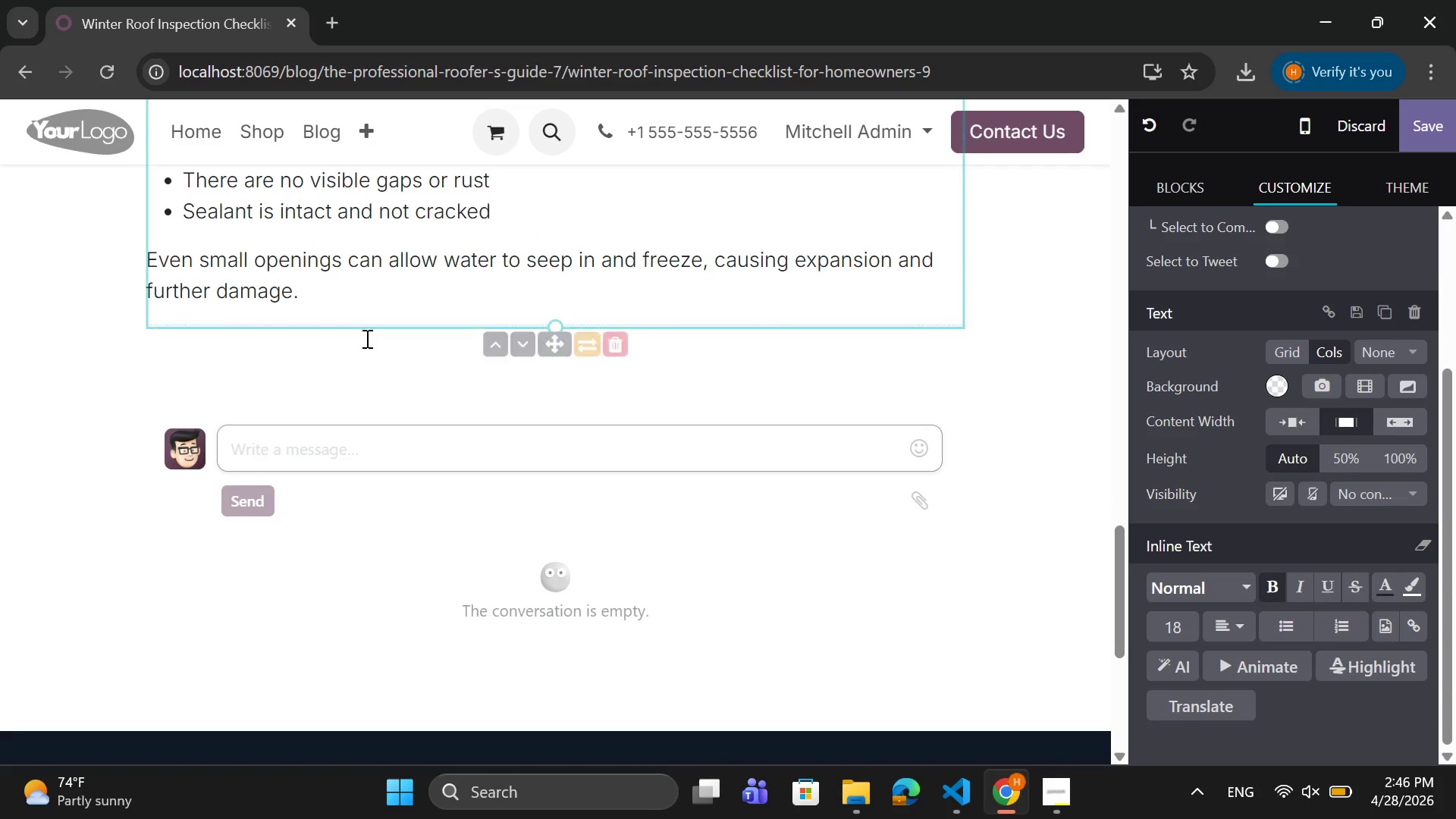 
scroll: coordinate [367, 333], scroll_direction: up, amount: 1.0
 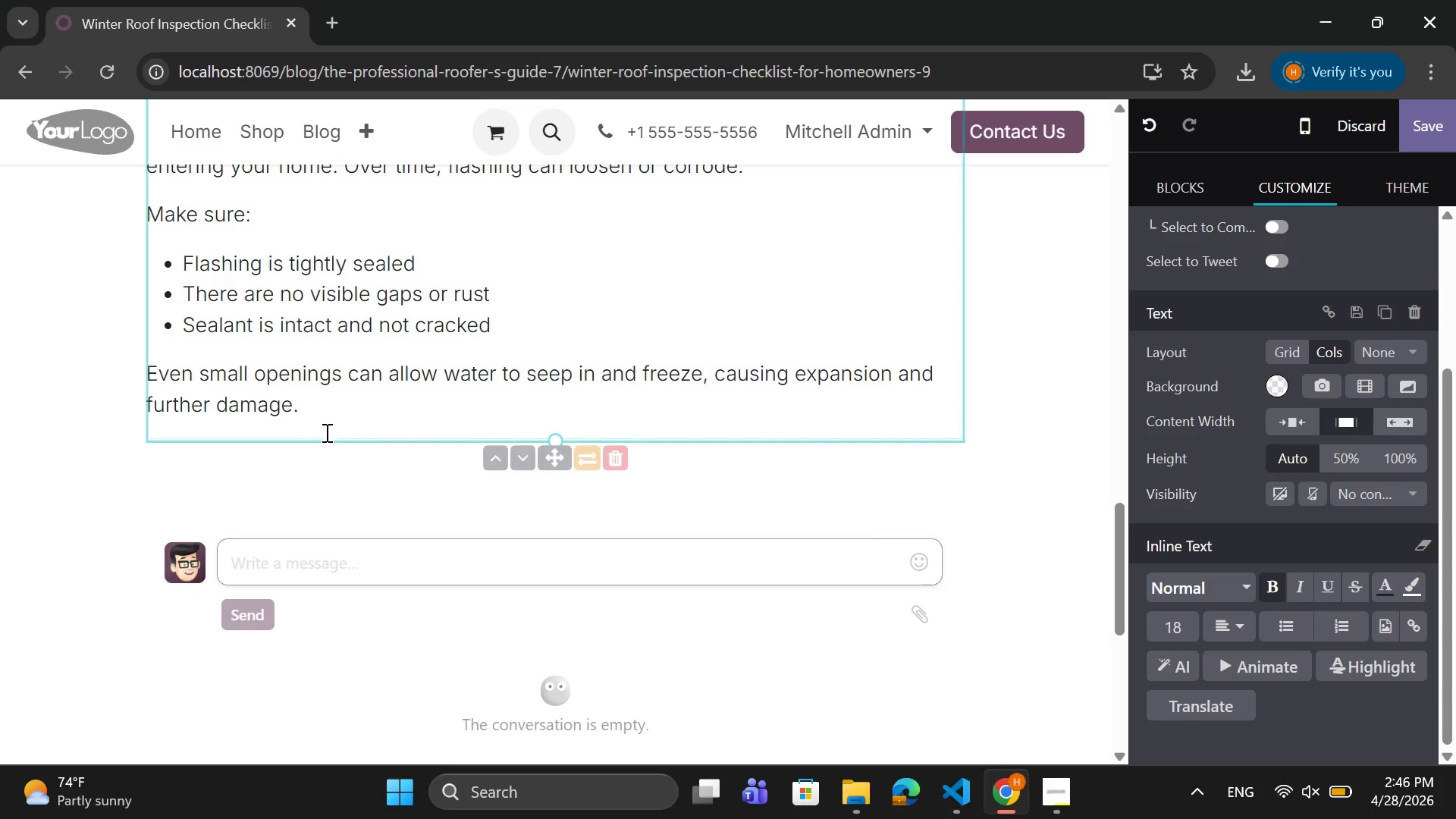 
left_click_drag(start_coordinate=[326, 425], to_coordinate=[145, 162])
 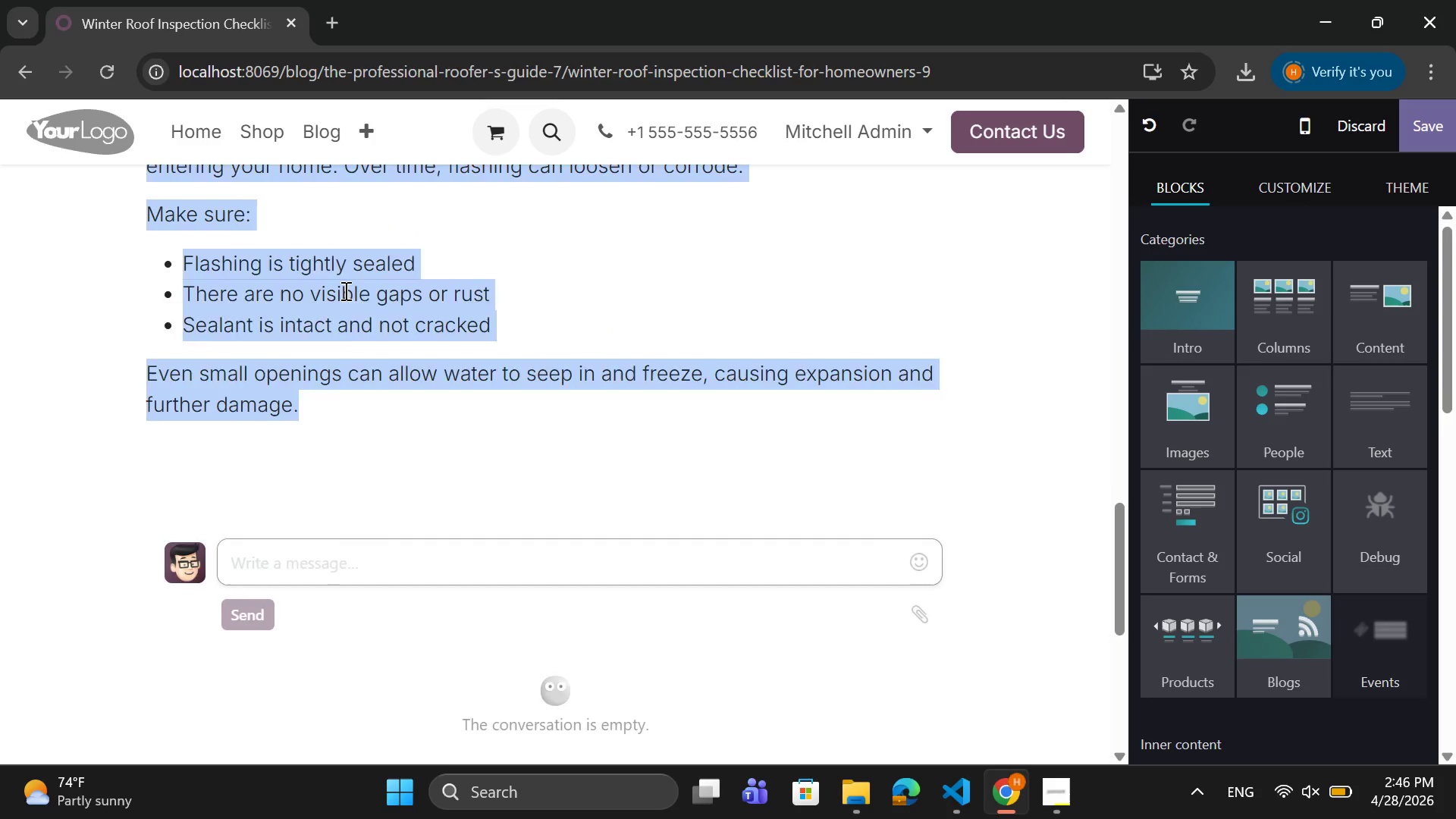 
scroll: coordinate [344, 290], scroll_direction: up, amount: 1.0
 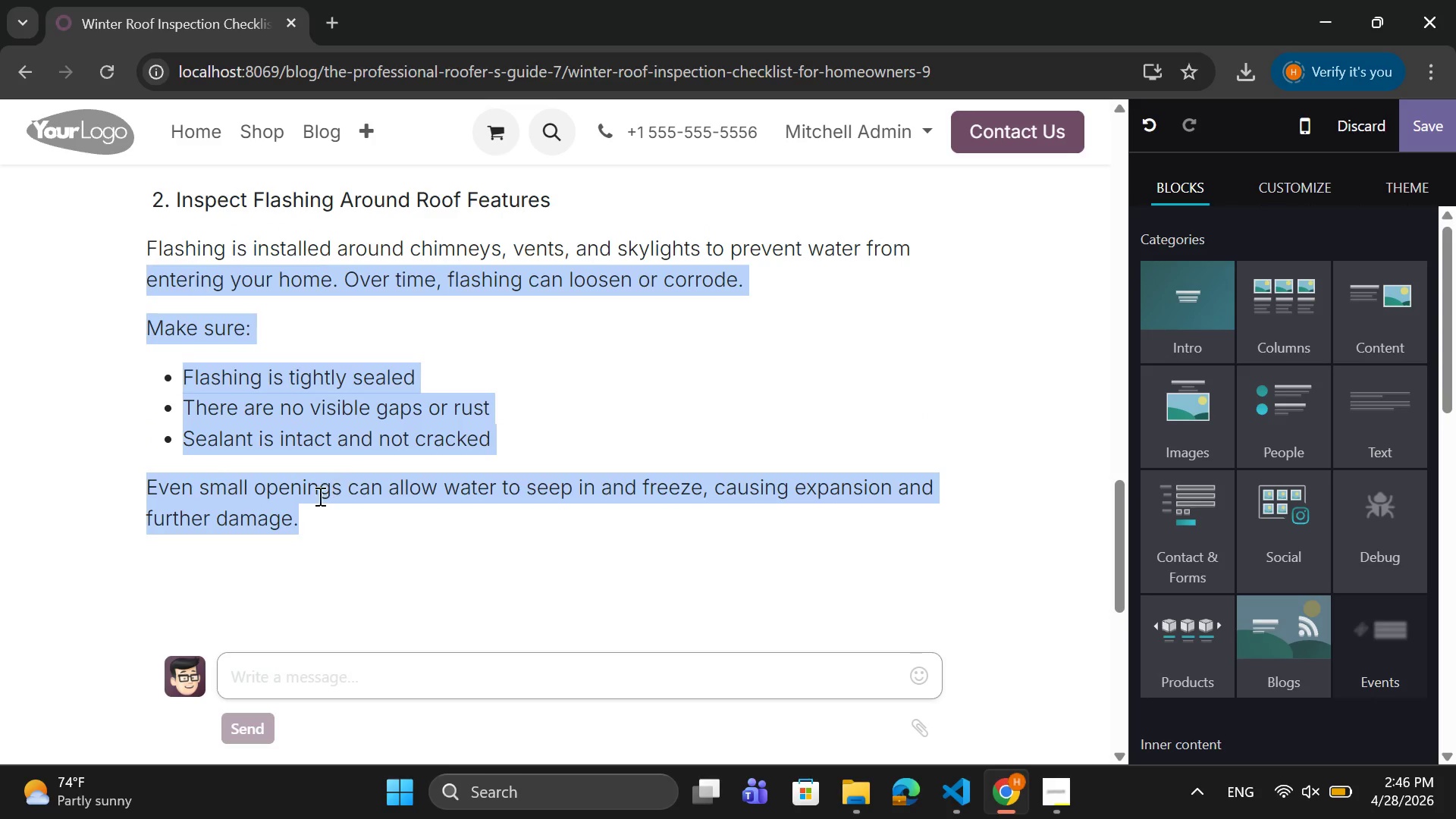 
left_click([304, 518])
 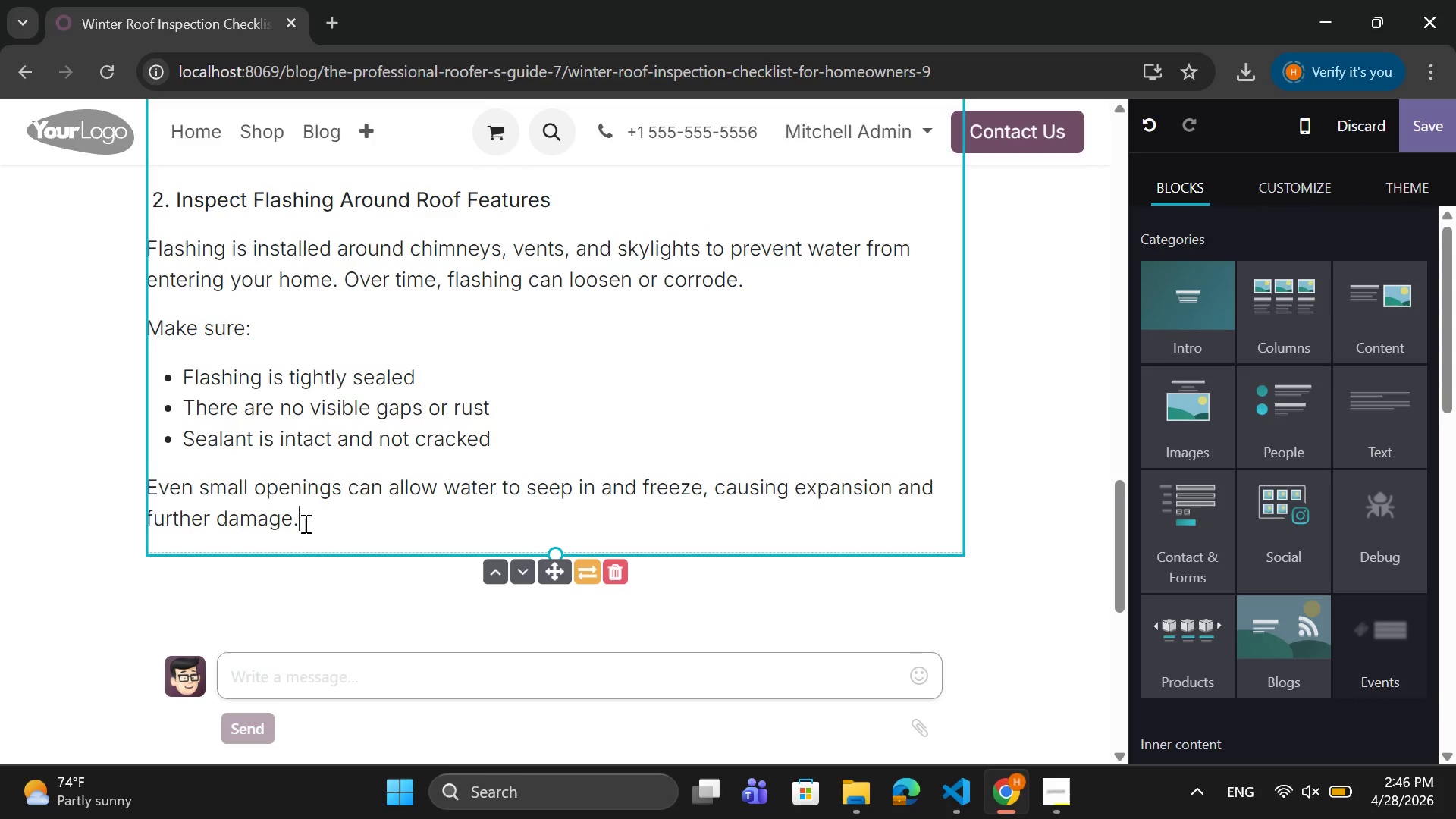 
left_click_drag(start_coordinate=[304, 523], to_coordinate=[145, 246])
 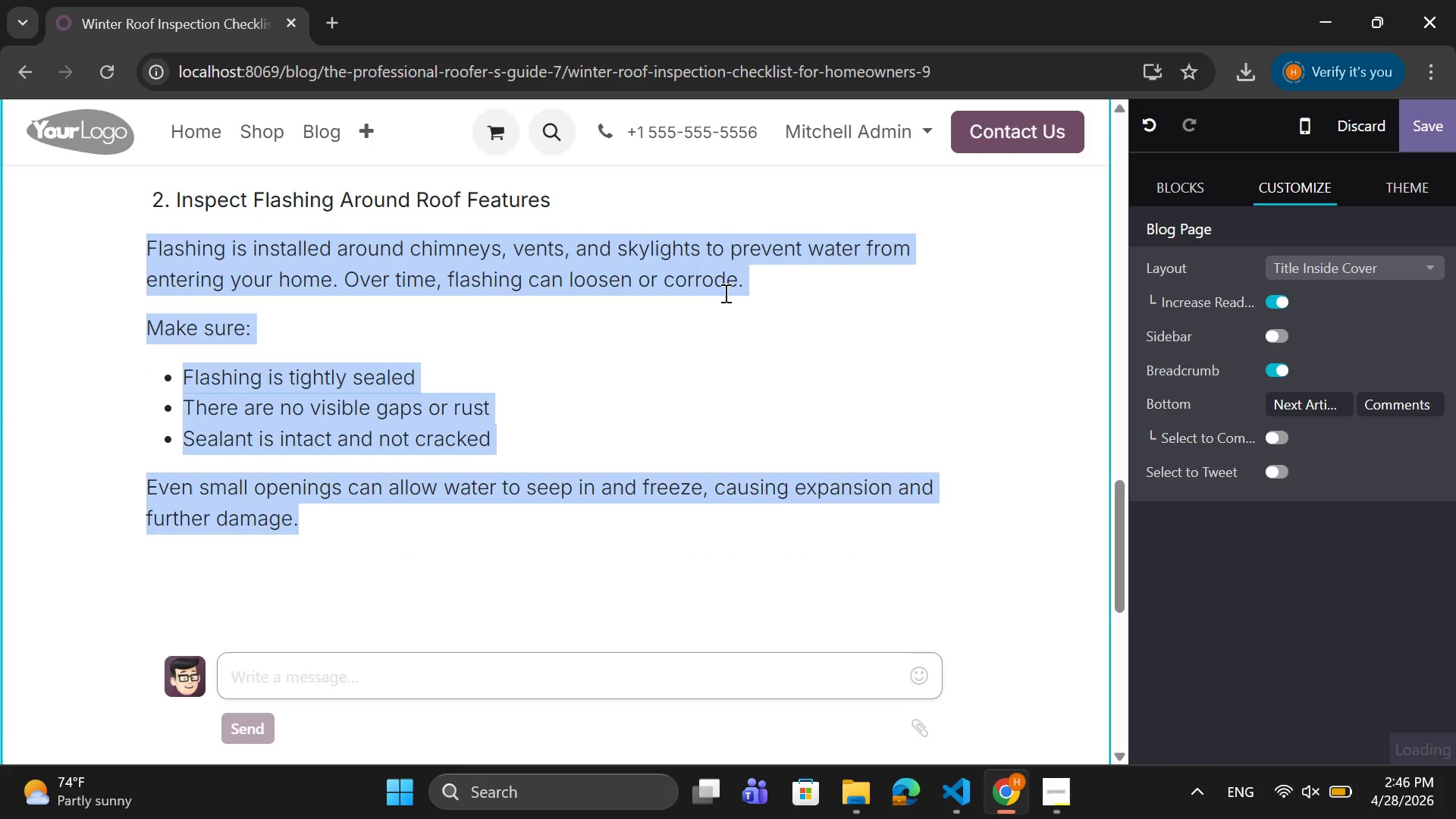 
right_click([723, 275])
 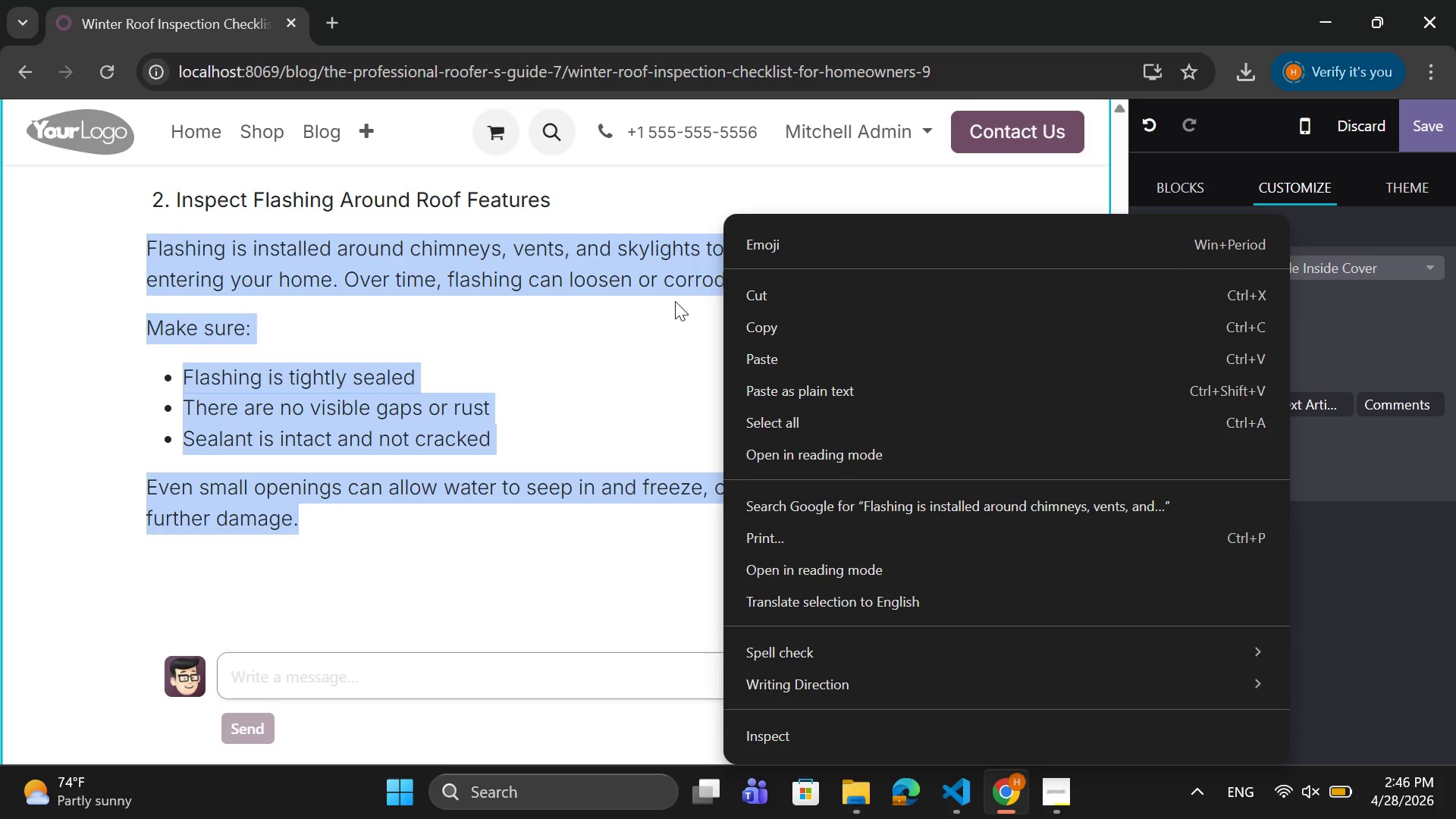 
left_click([671, 304])
 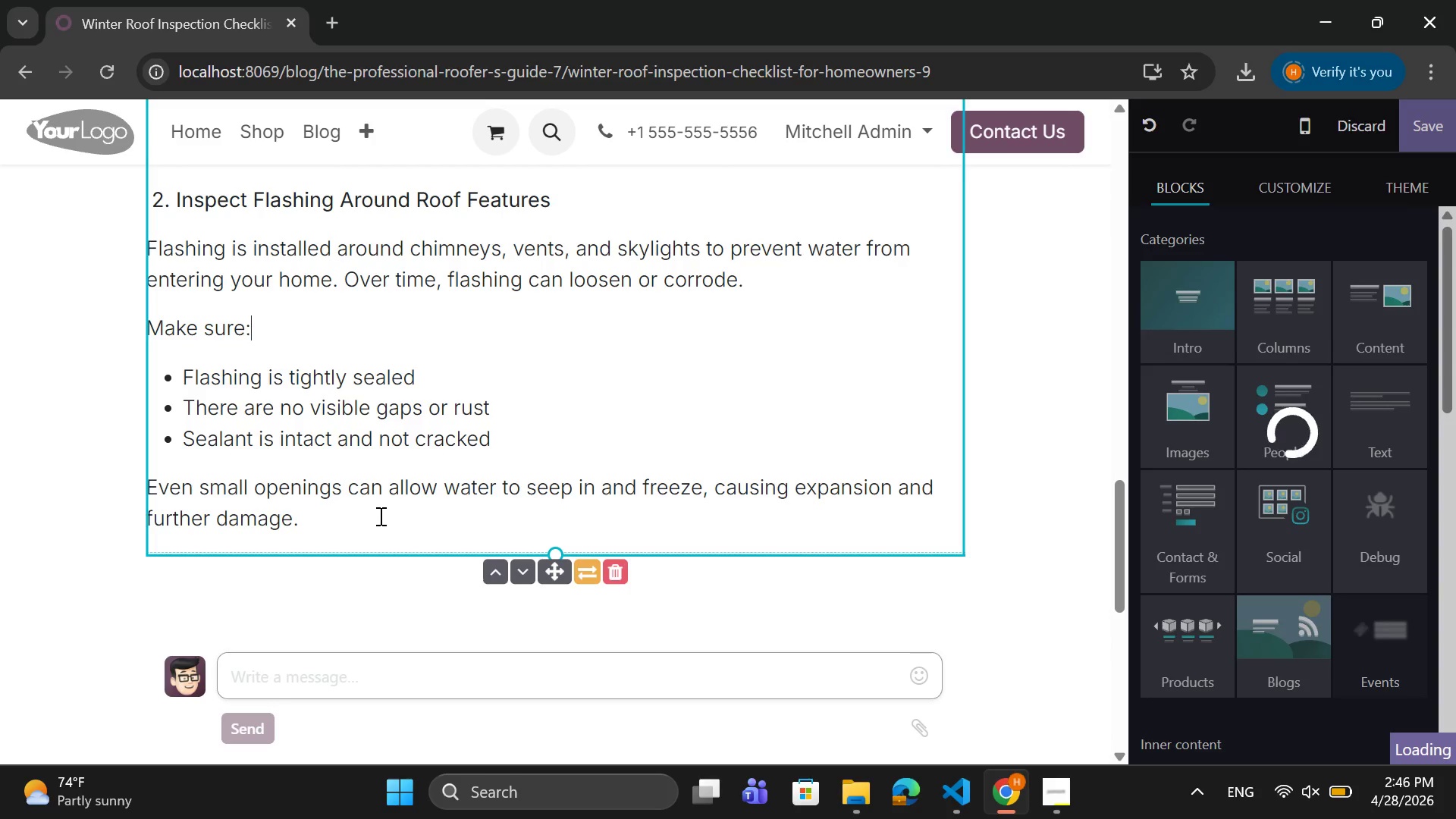 
left_click_drag(start_coordinate=[330, 523], to_coordinate=[139, 232])
 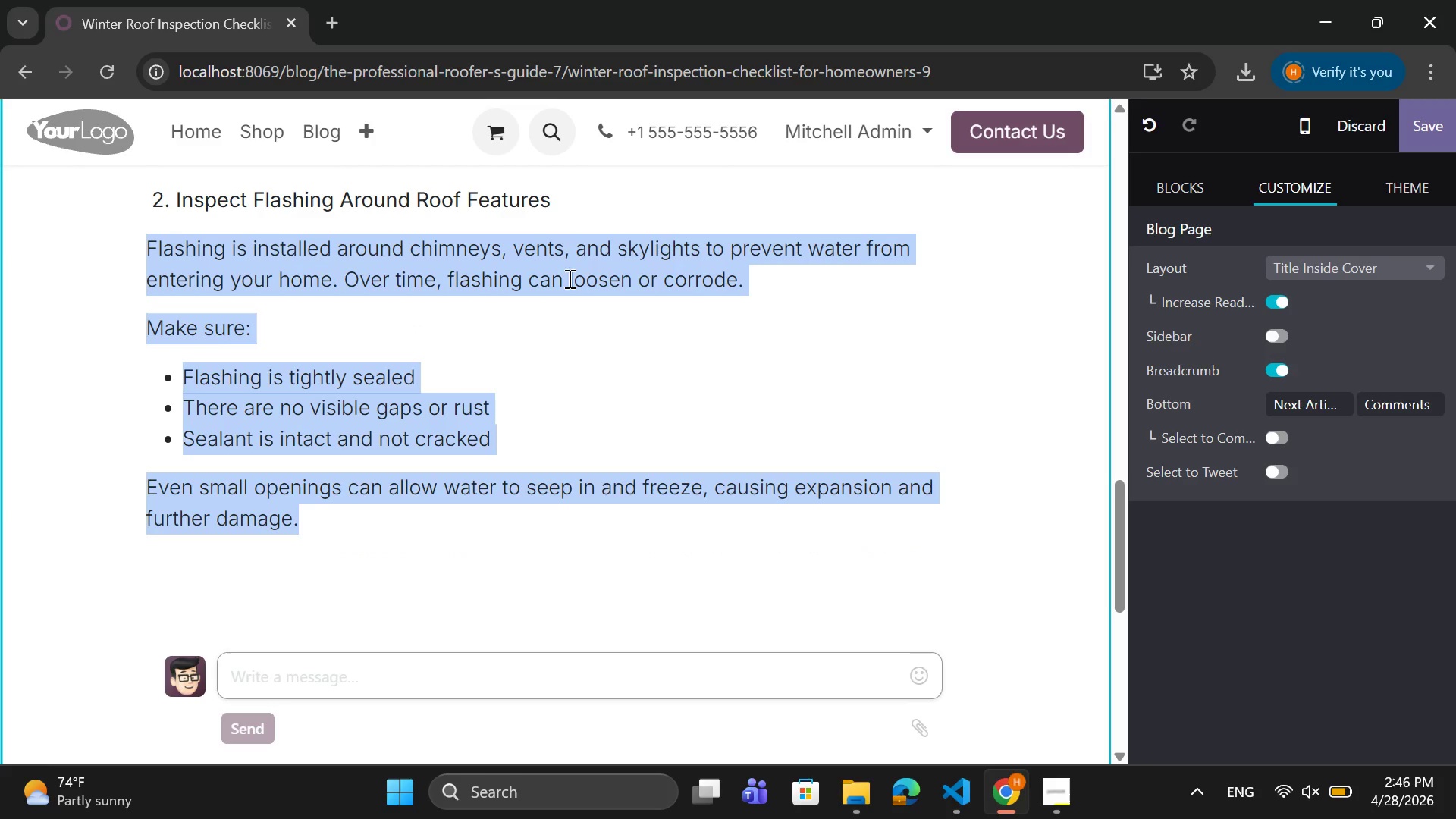 
right_click([619, 271])
 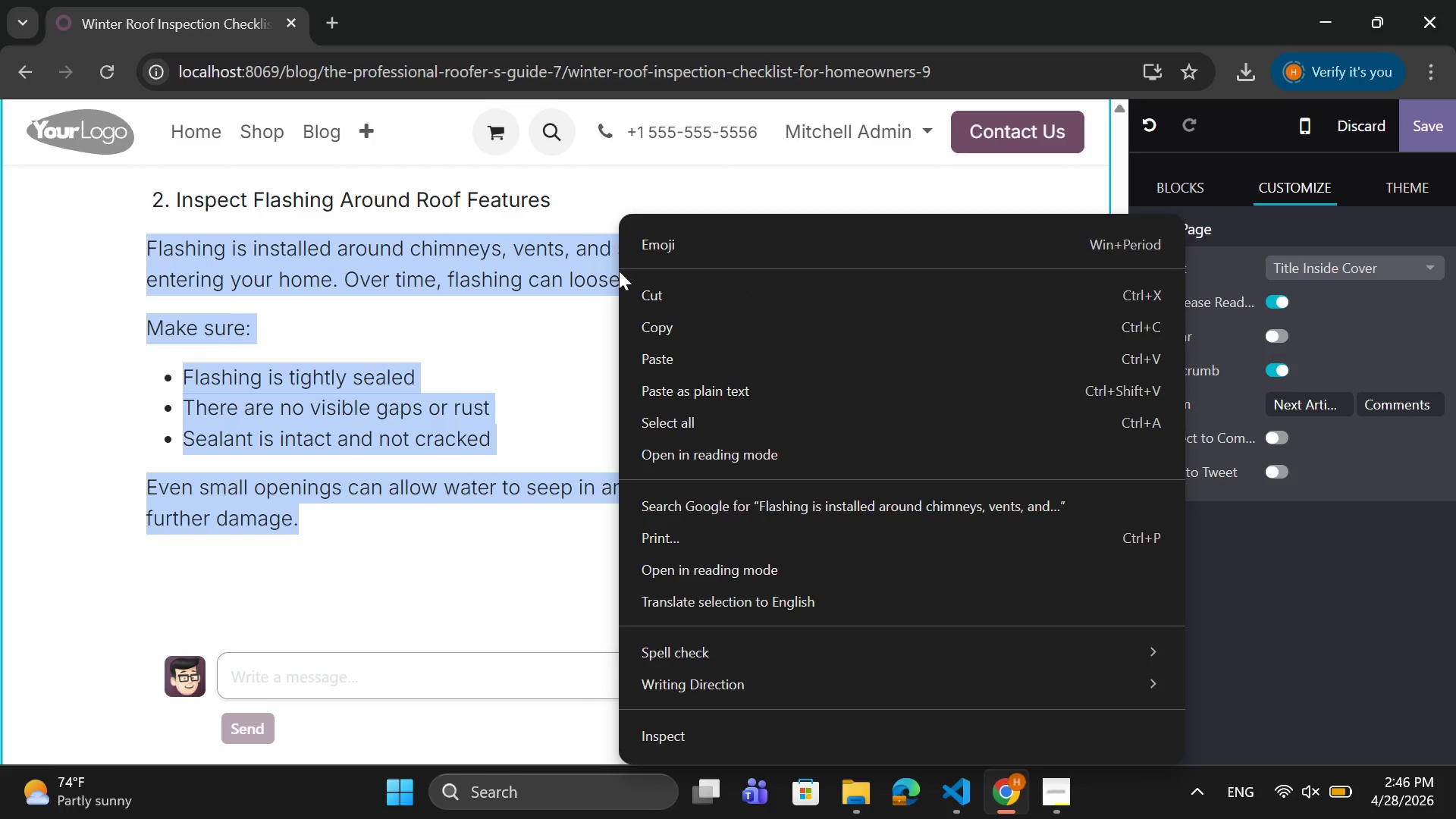 
left_click([619, 271])
 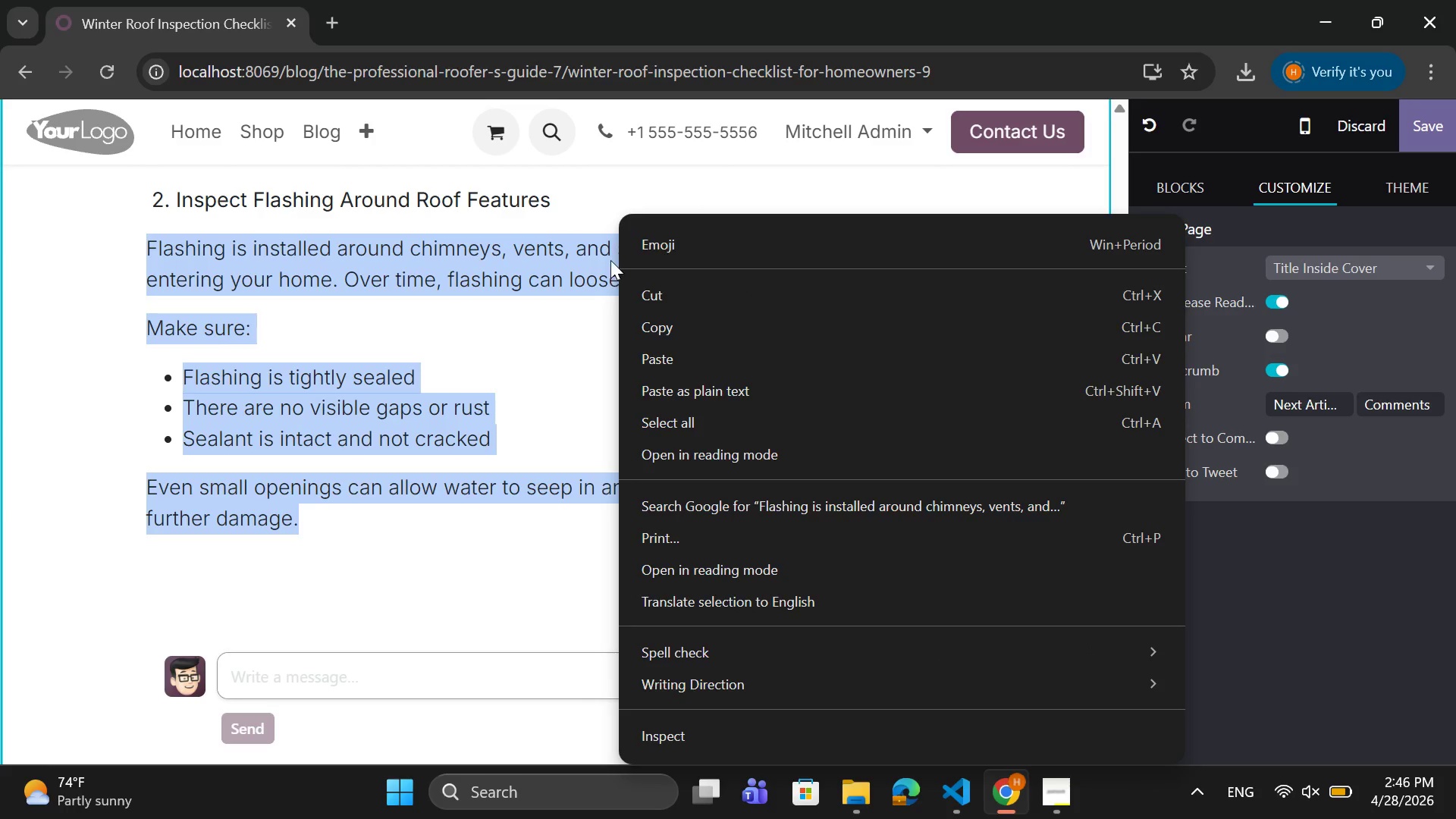 
left_click([610, 259])
 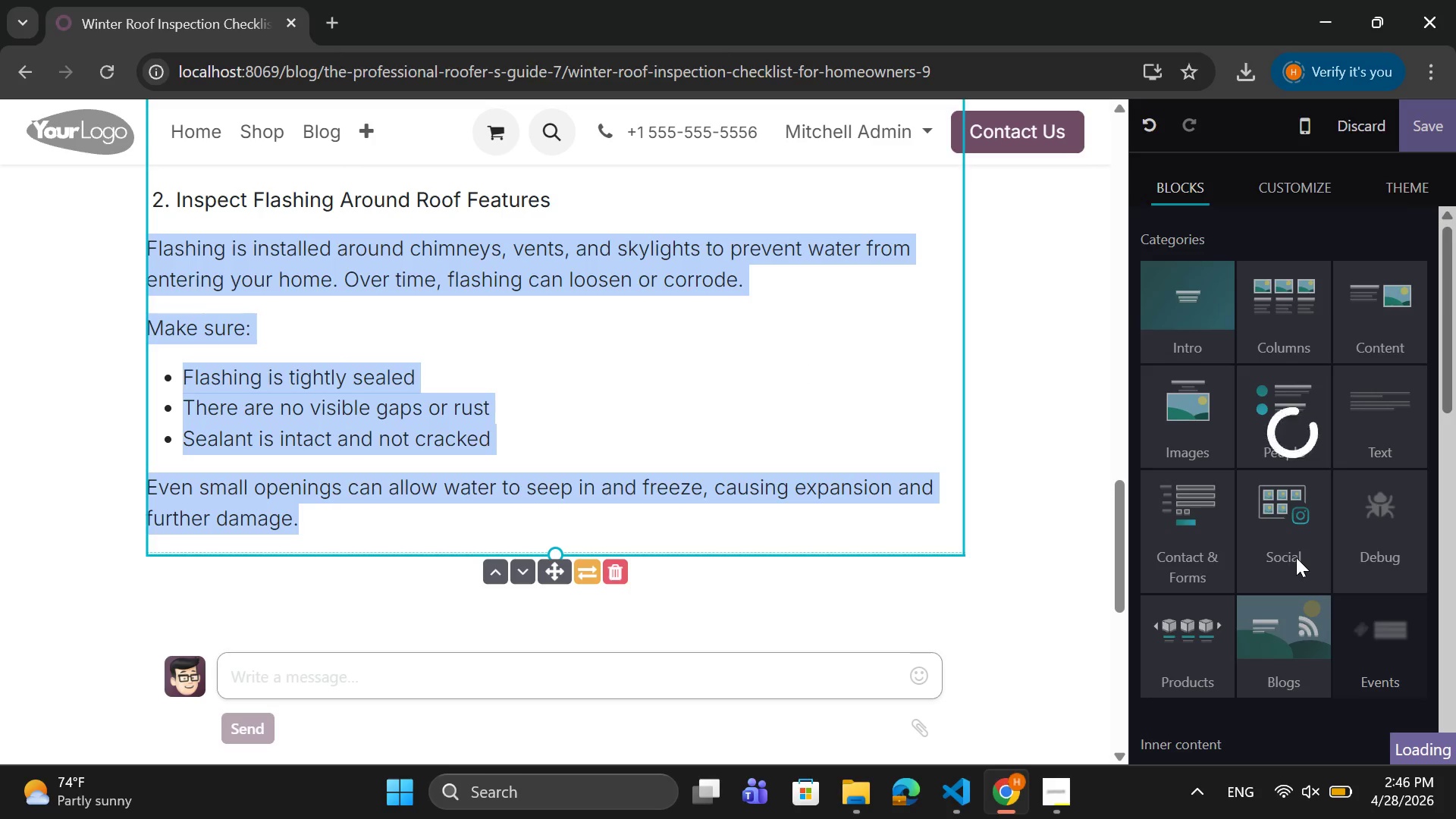 
scroll: coordinate [1316, 595], scroll_direction: down, amount: 10.0
 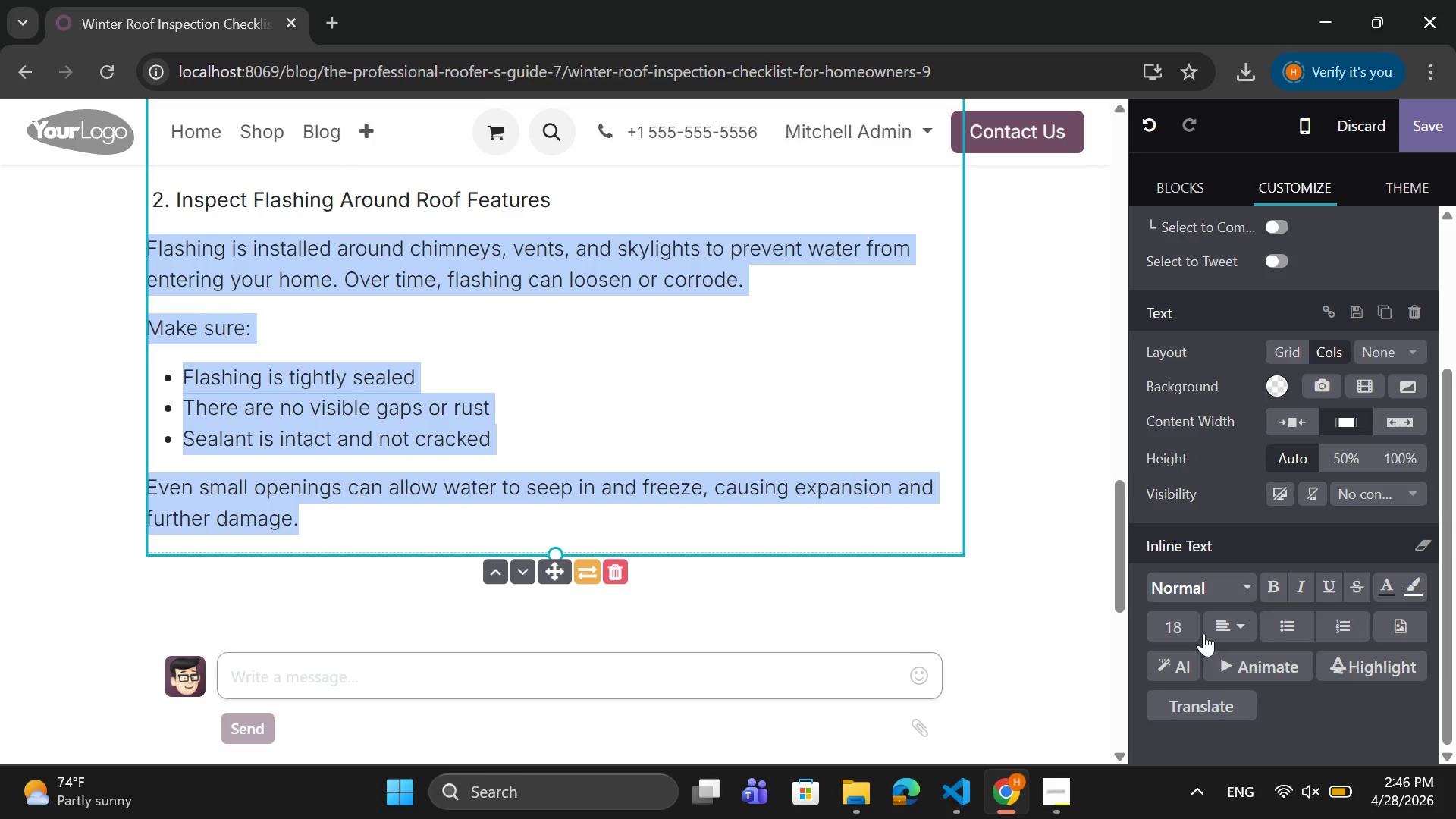 
mouse_move([1186, 610])
 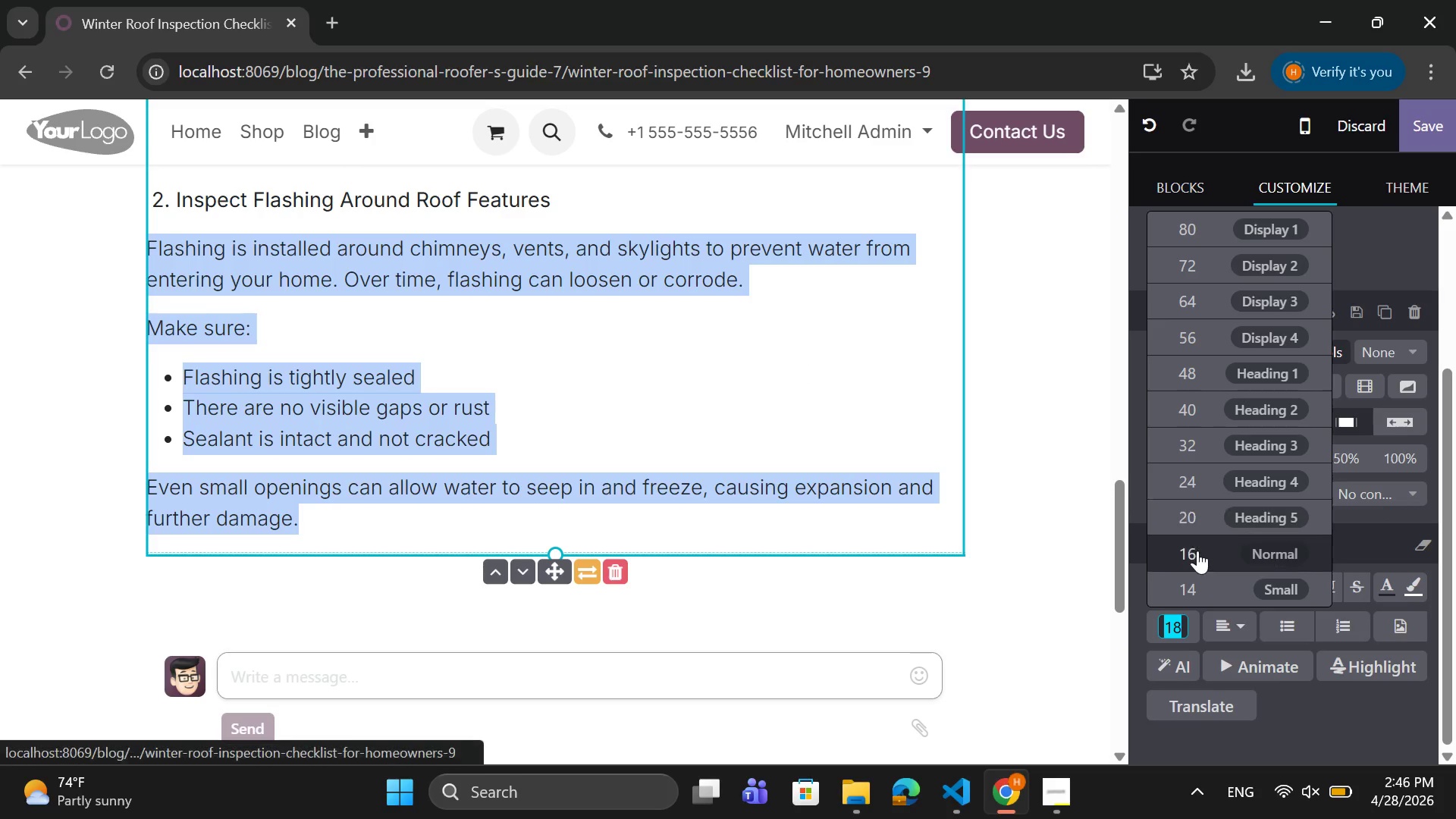 
left_click([1197, 556])
 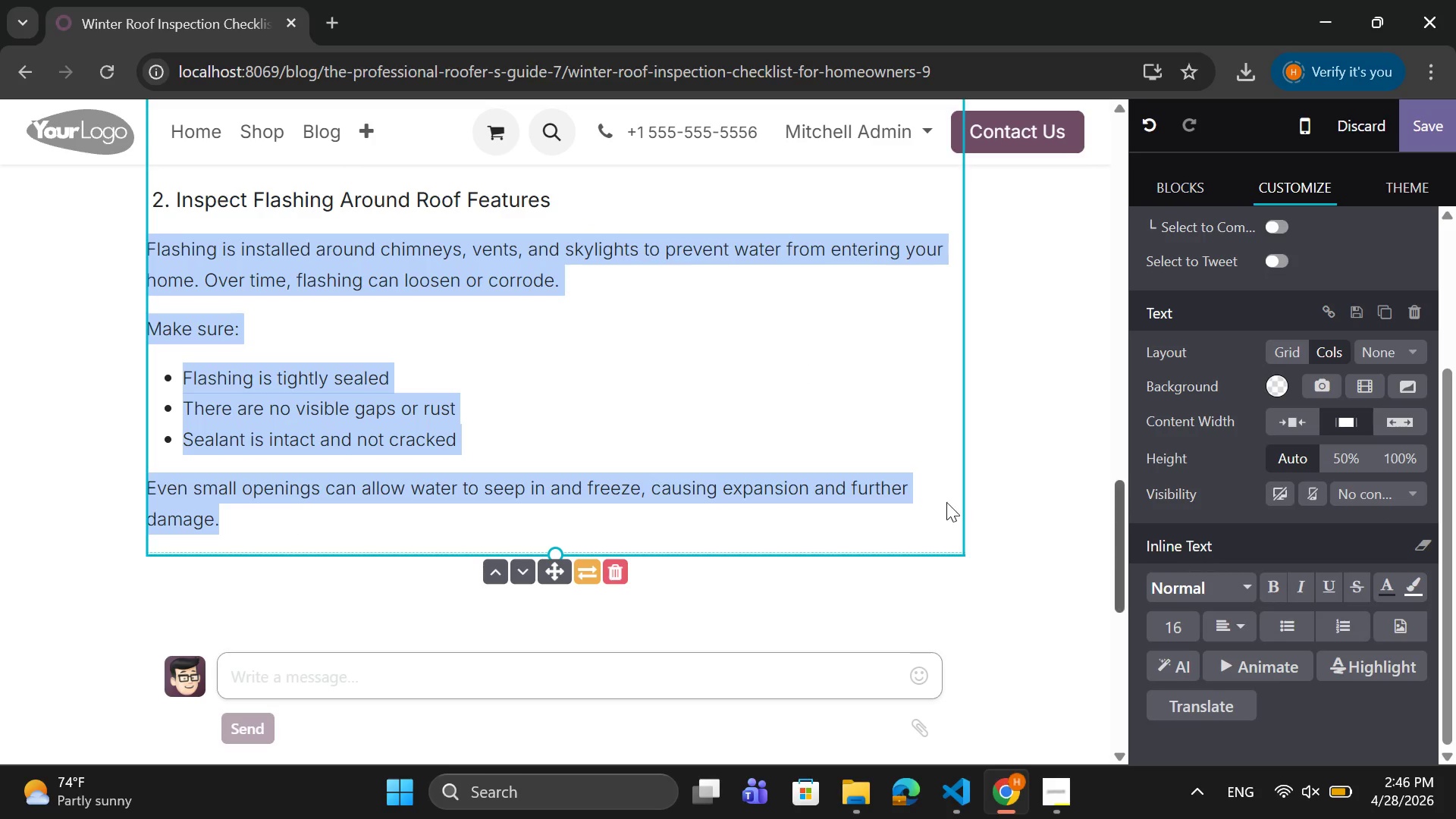 
scroll: coordinate [669, 392], scroll_direction: down, amount: 1.0
 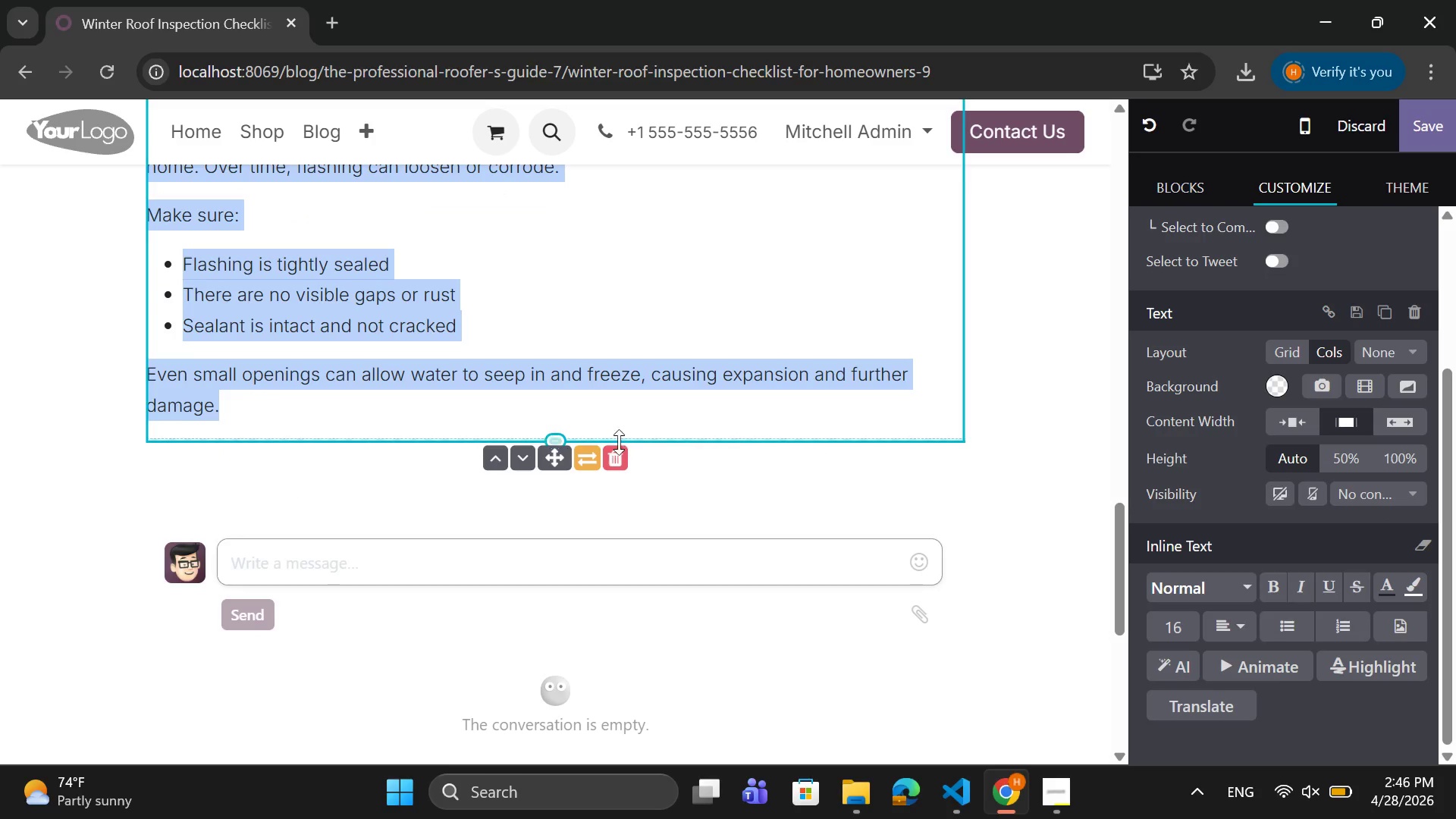 
left_click([664, 474])
 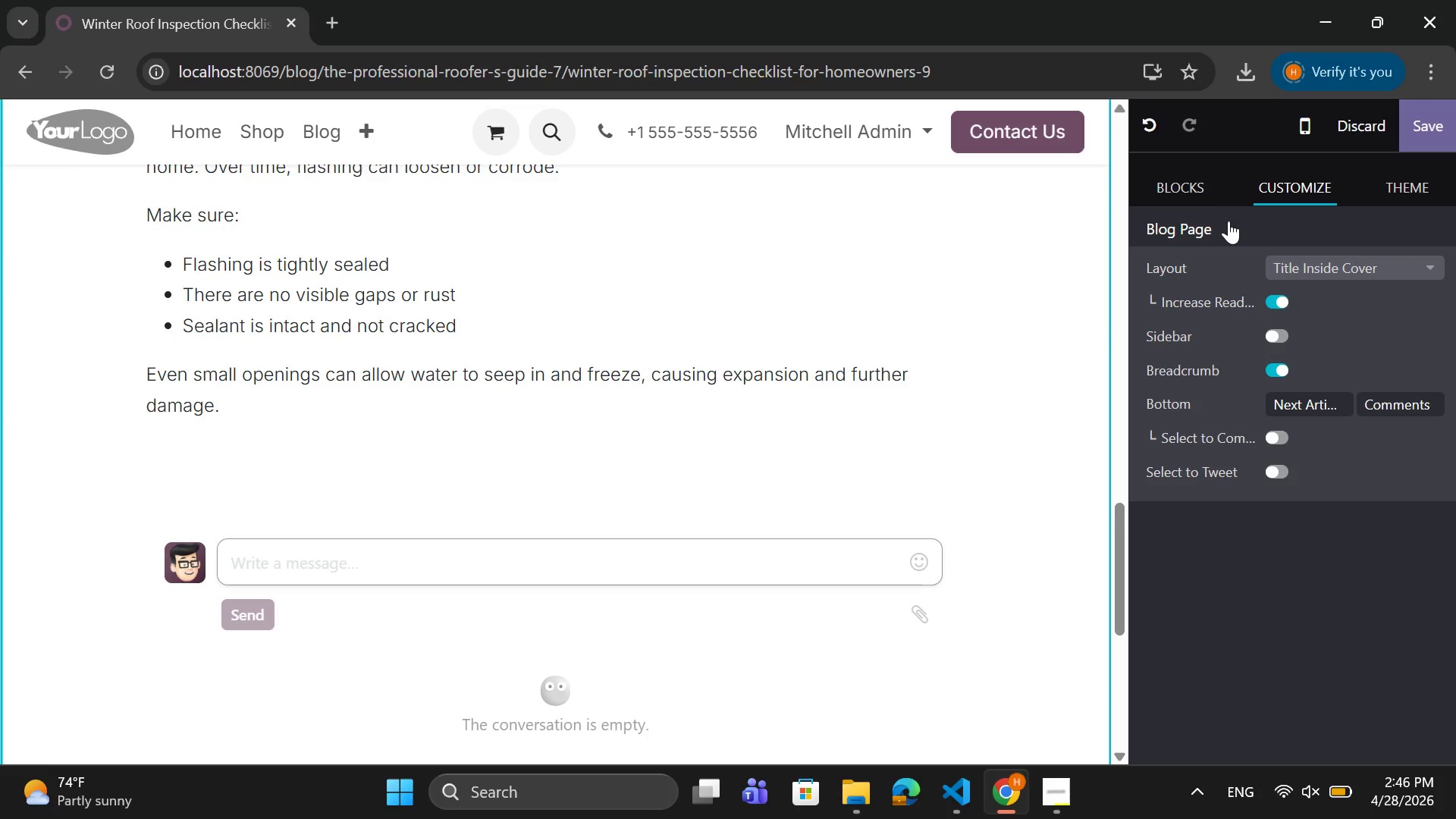 
left_click([1199, 204])
 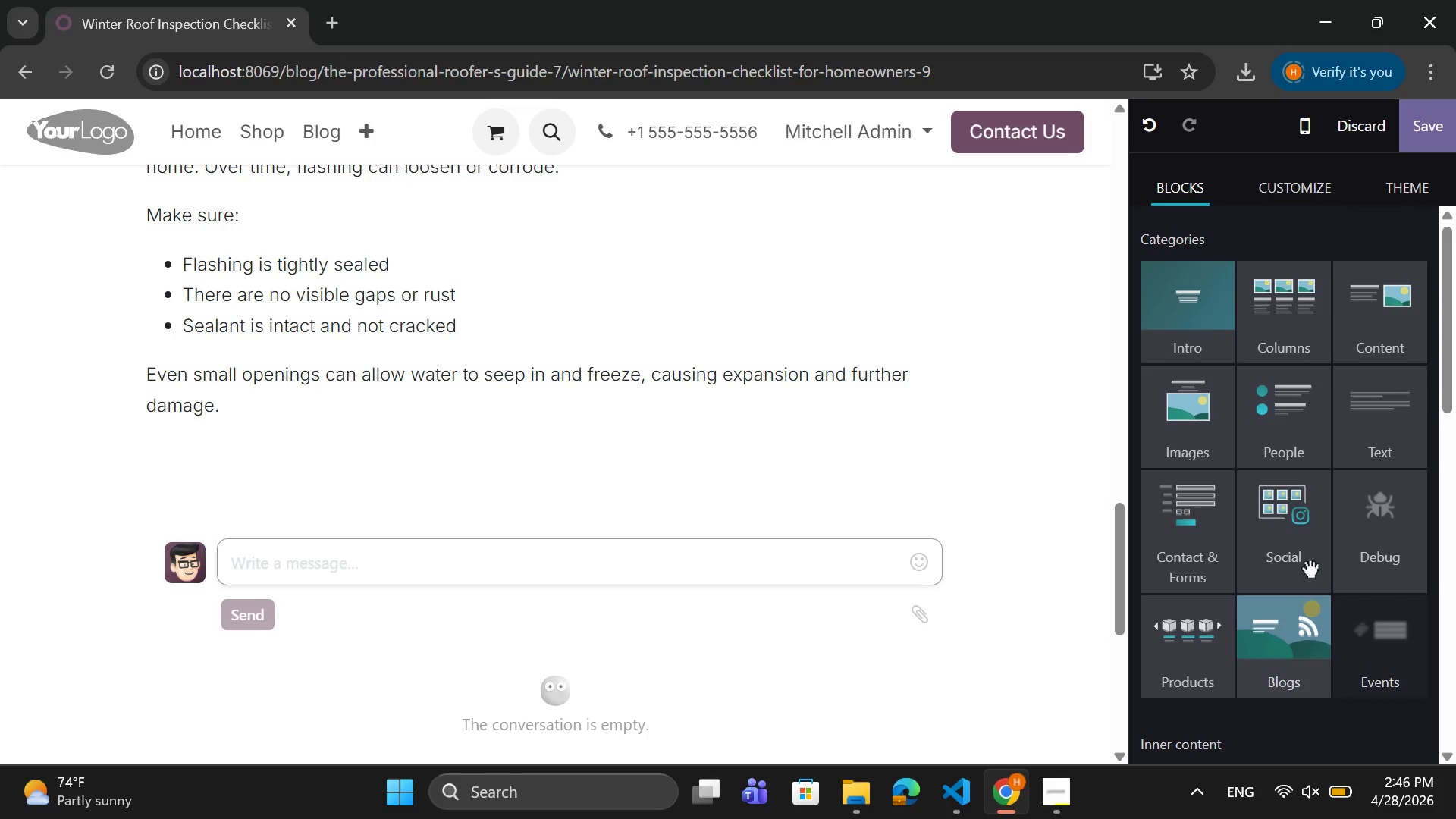 
left_click([1213, 420])
 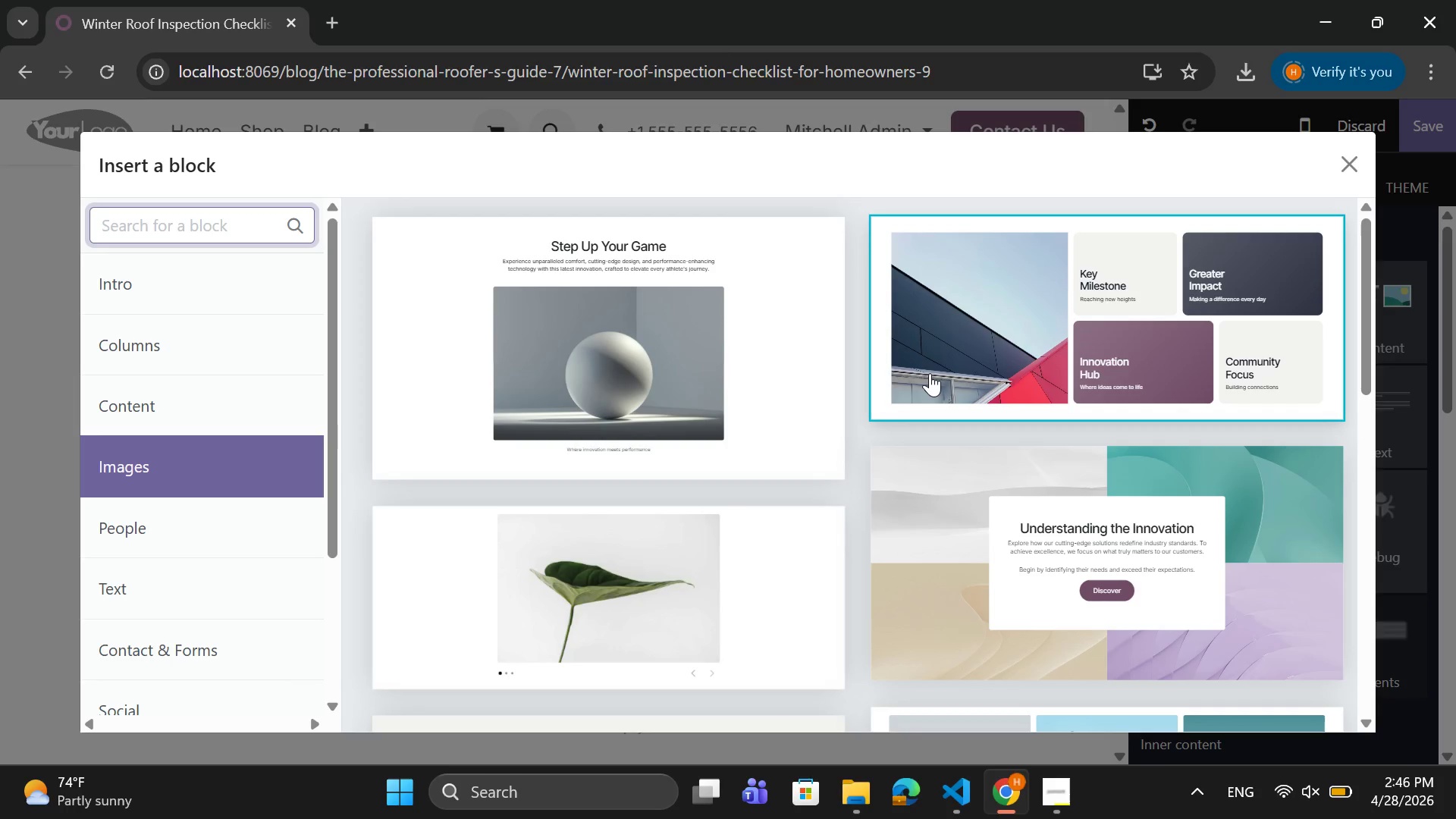 
scroll: coordinate [930, 375], scroll_direction: down, amount: 2.0
 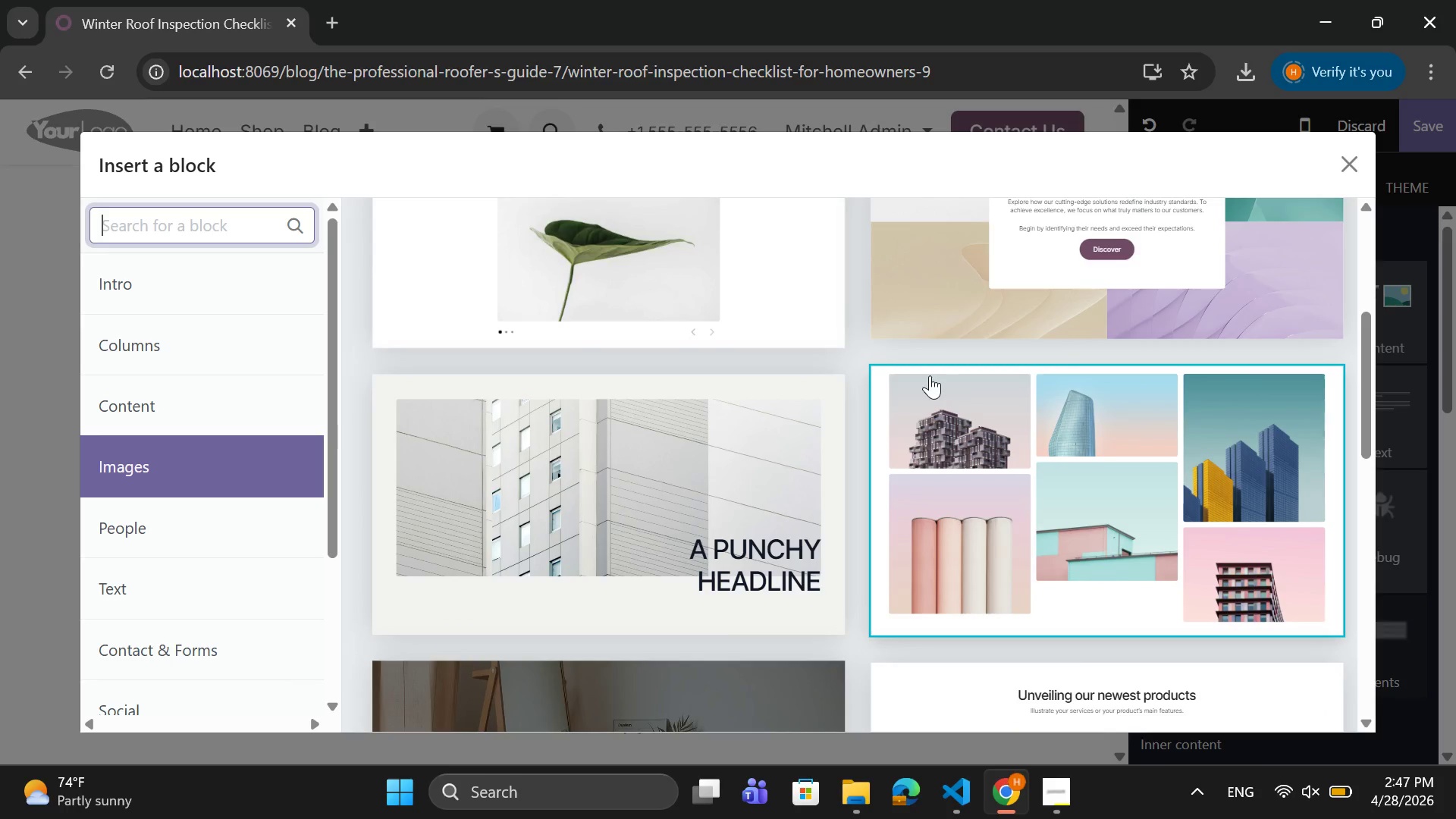 
scroll: coordinate [930, 375], scroll_direction: up, amount: 1.0
 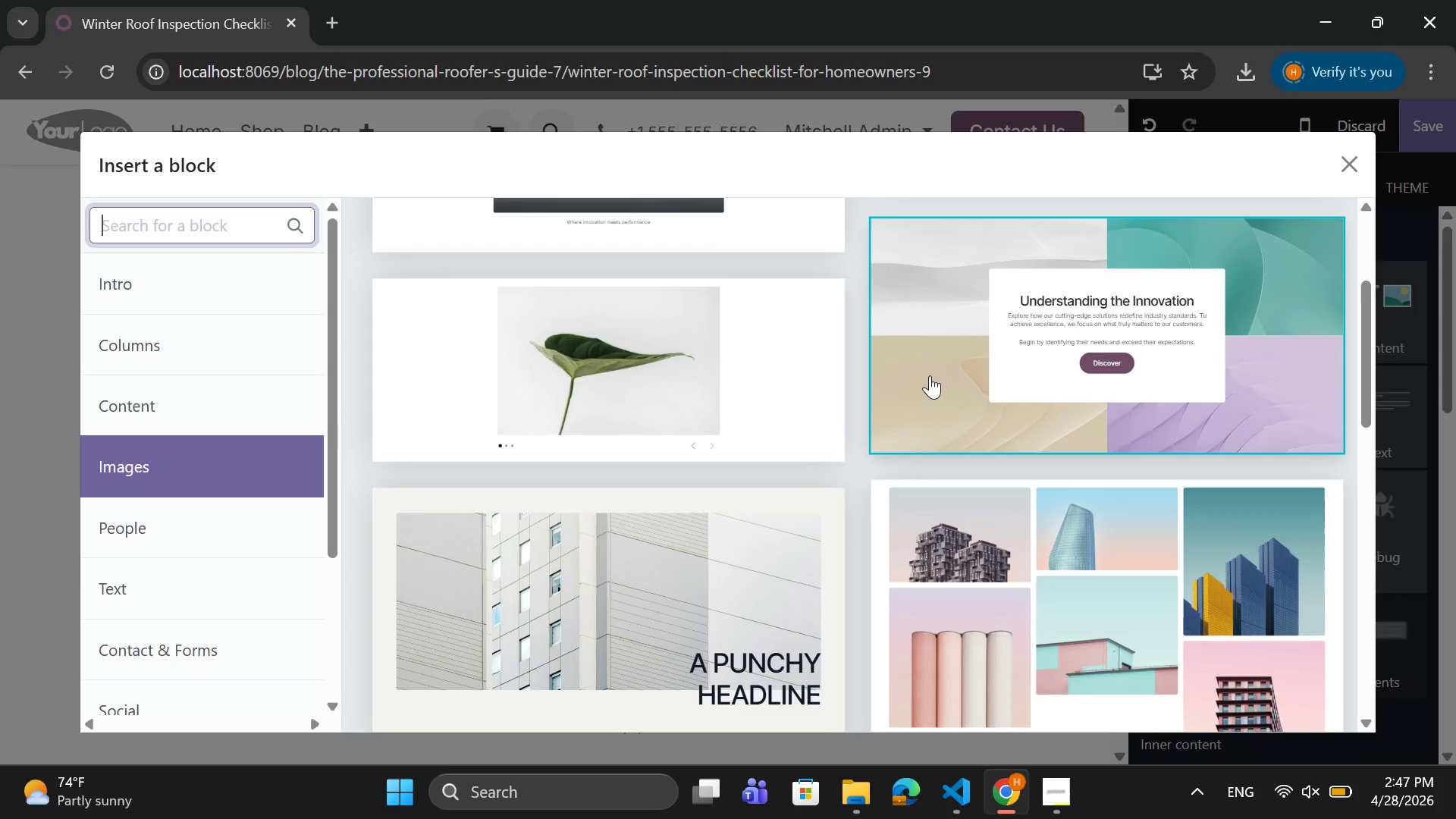 
scroll: coordinate [930, 378], scroll_direction: down, amount: 4.0
 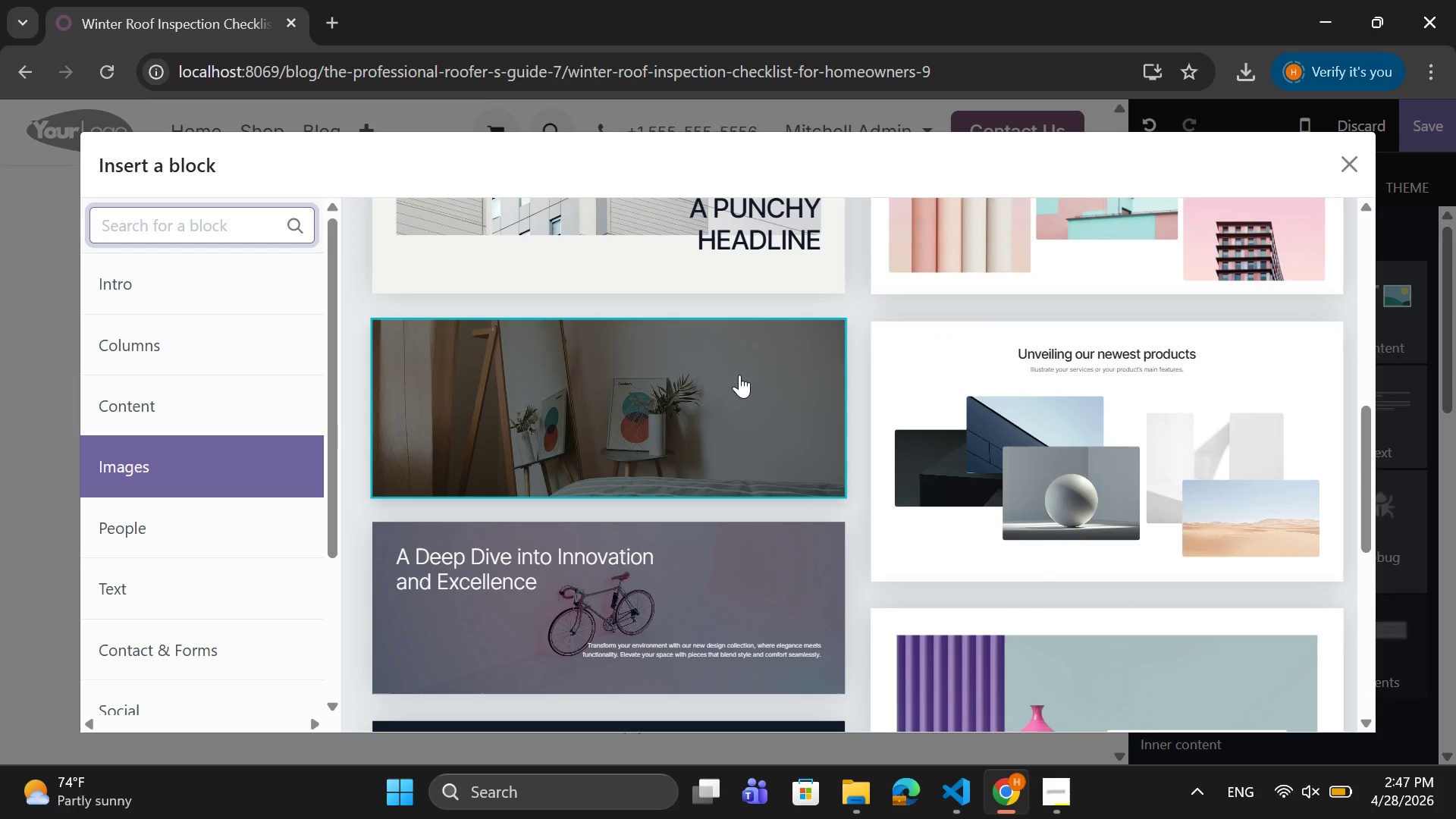 
left_click([739, 375])
 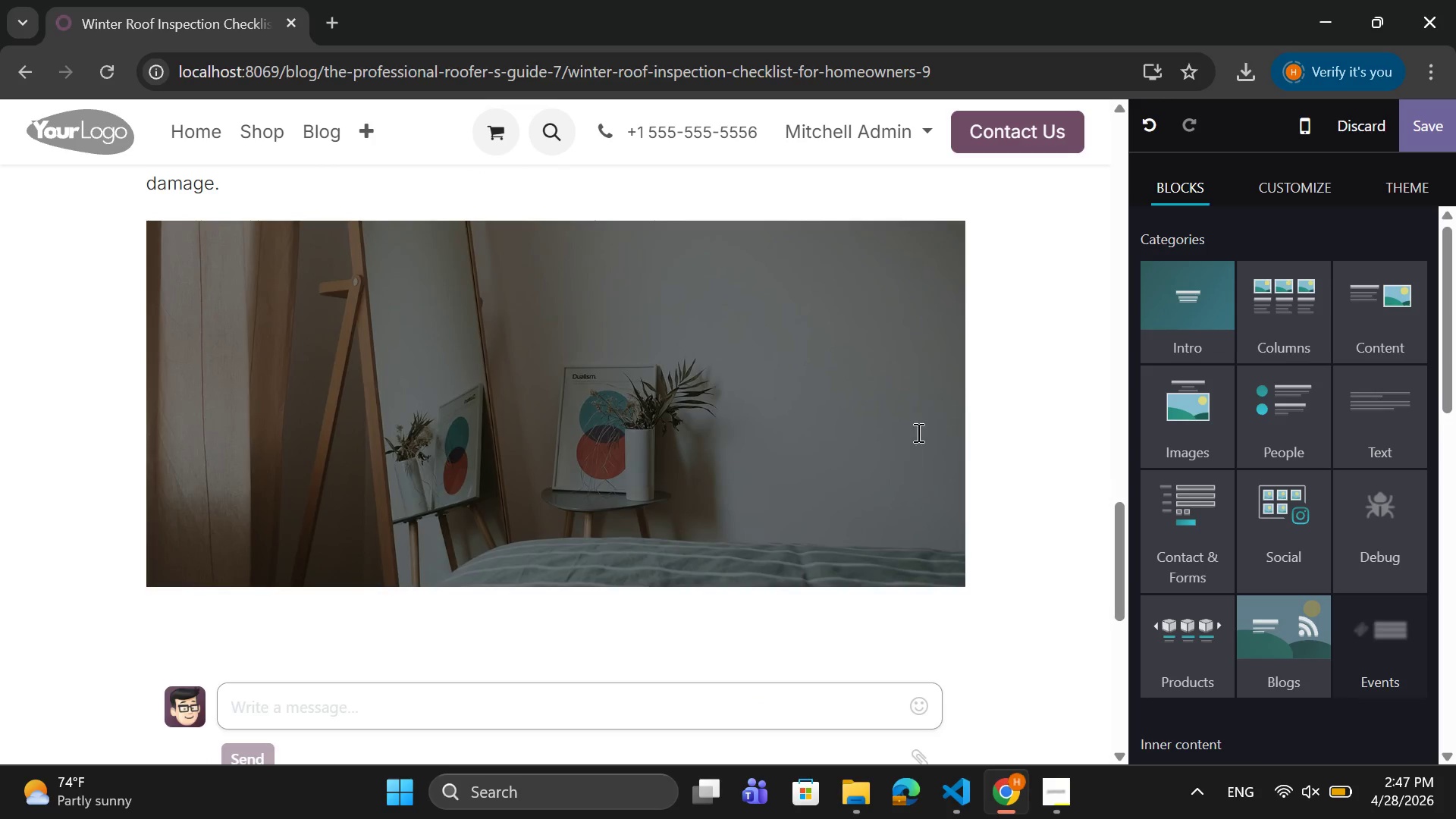 
left_click([912, 432])
 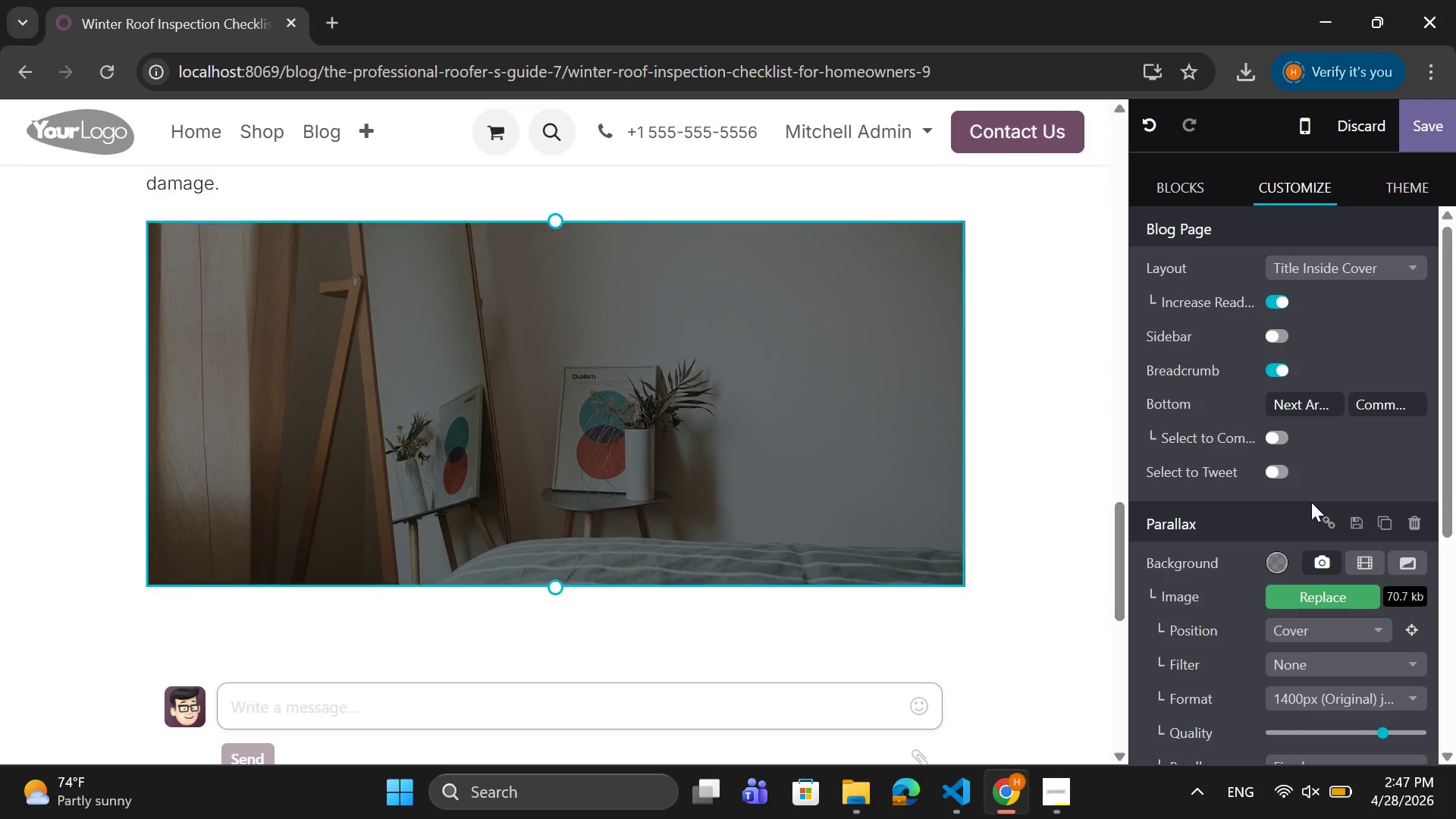 
left_click([1317, 603])
 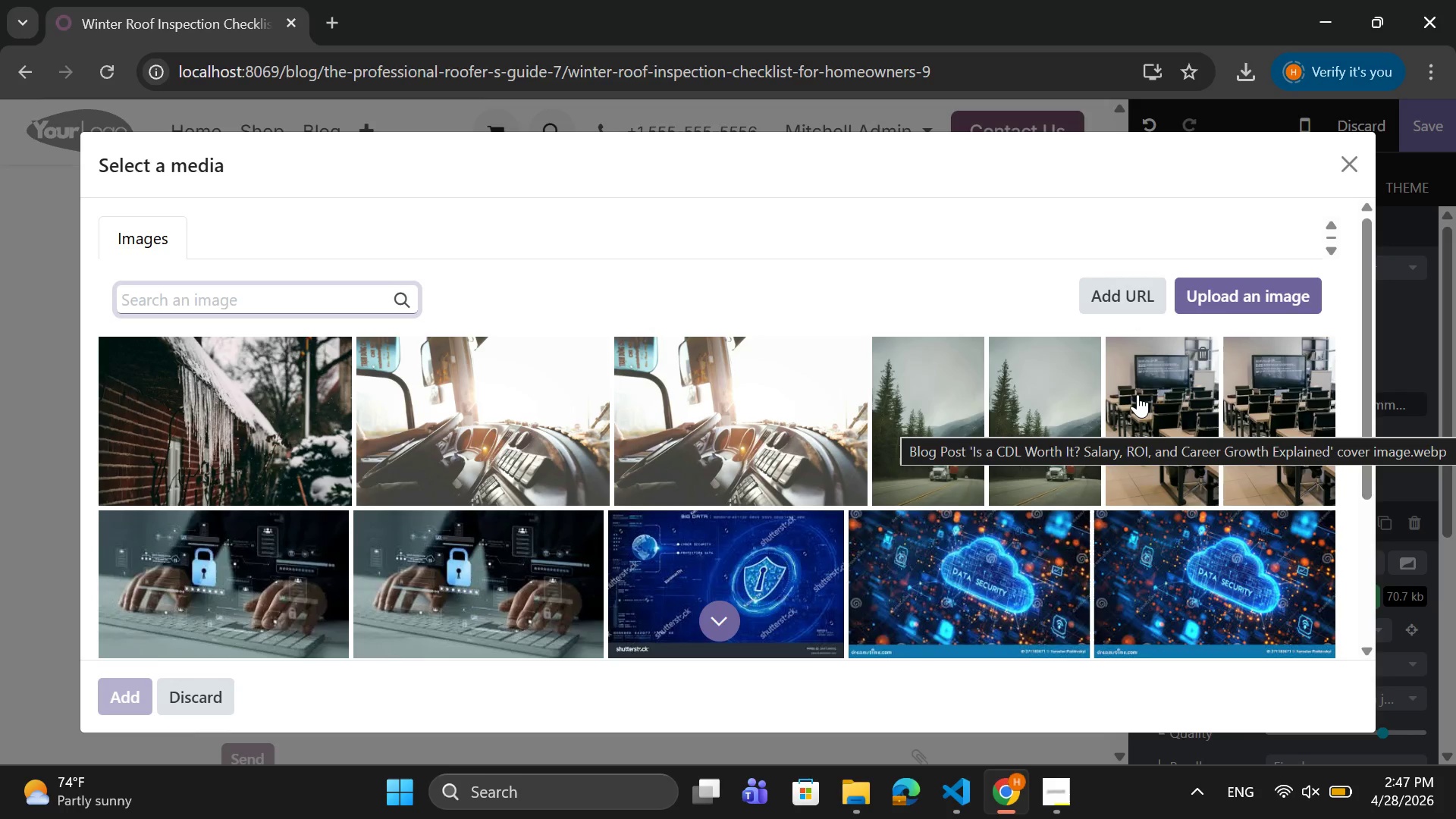 
left_click([1215, 295])
 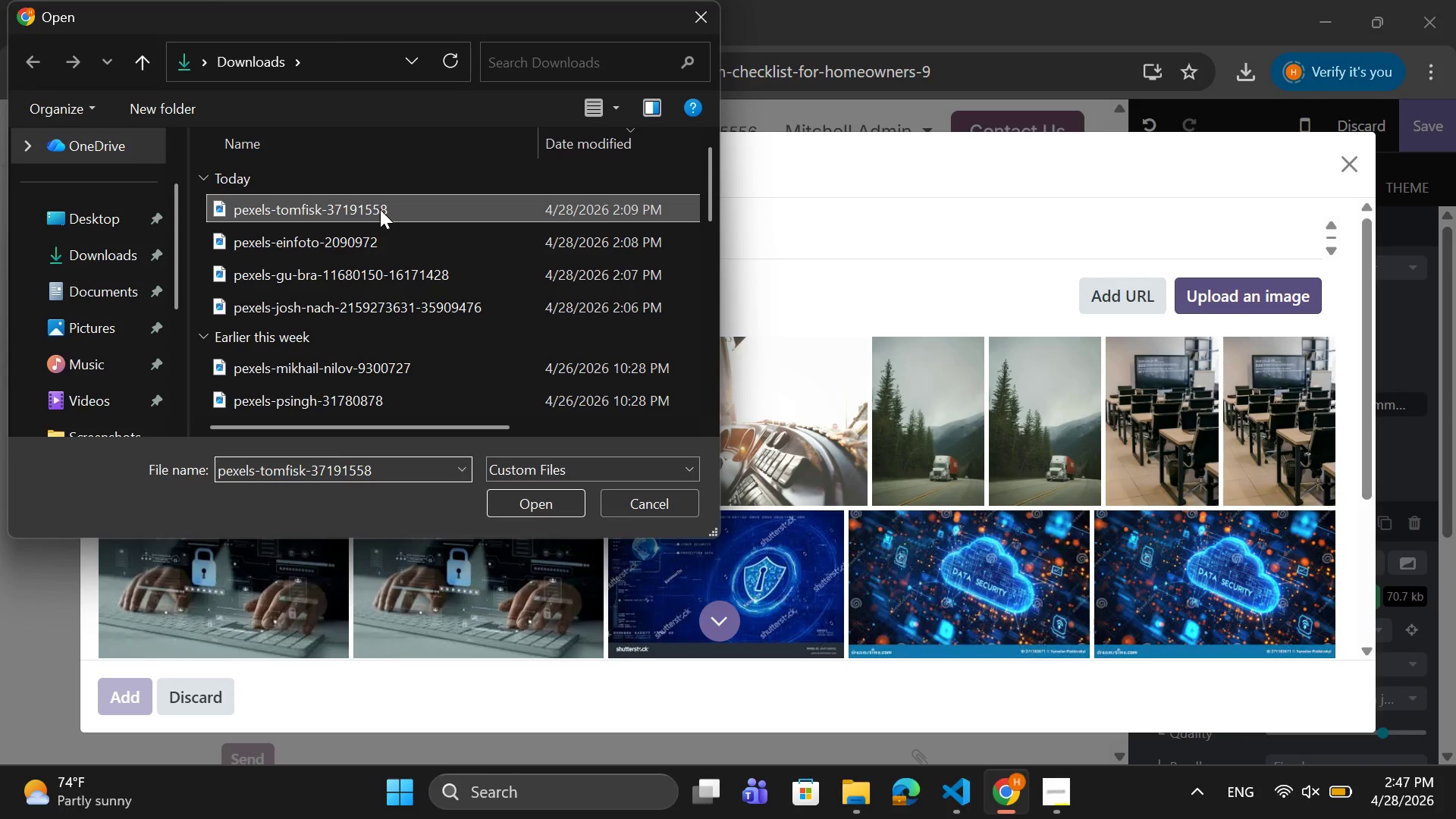 
left_click([519, 508])
 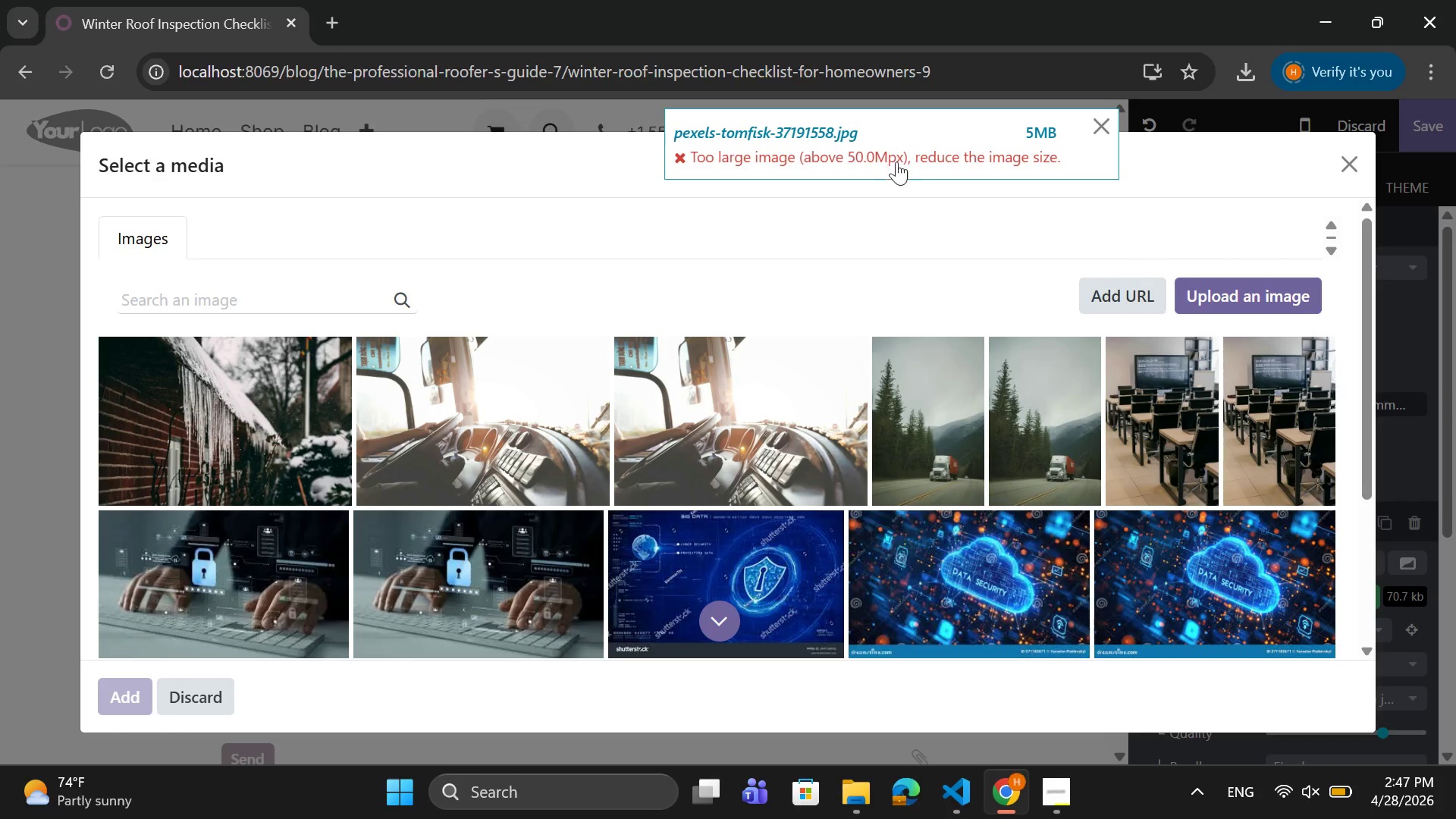 
wait(5.58)
 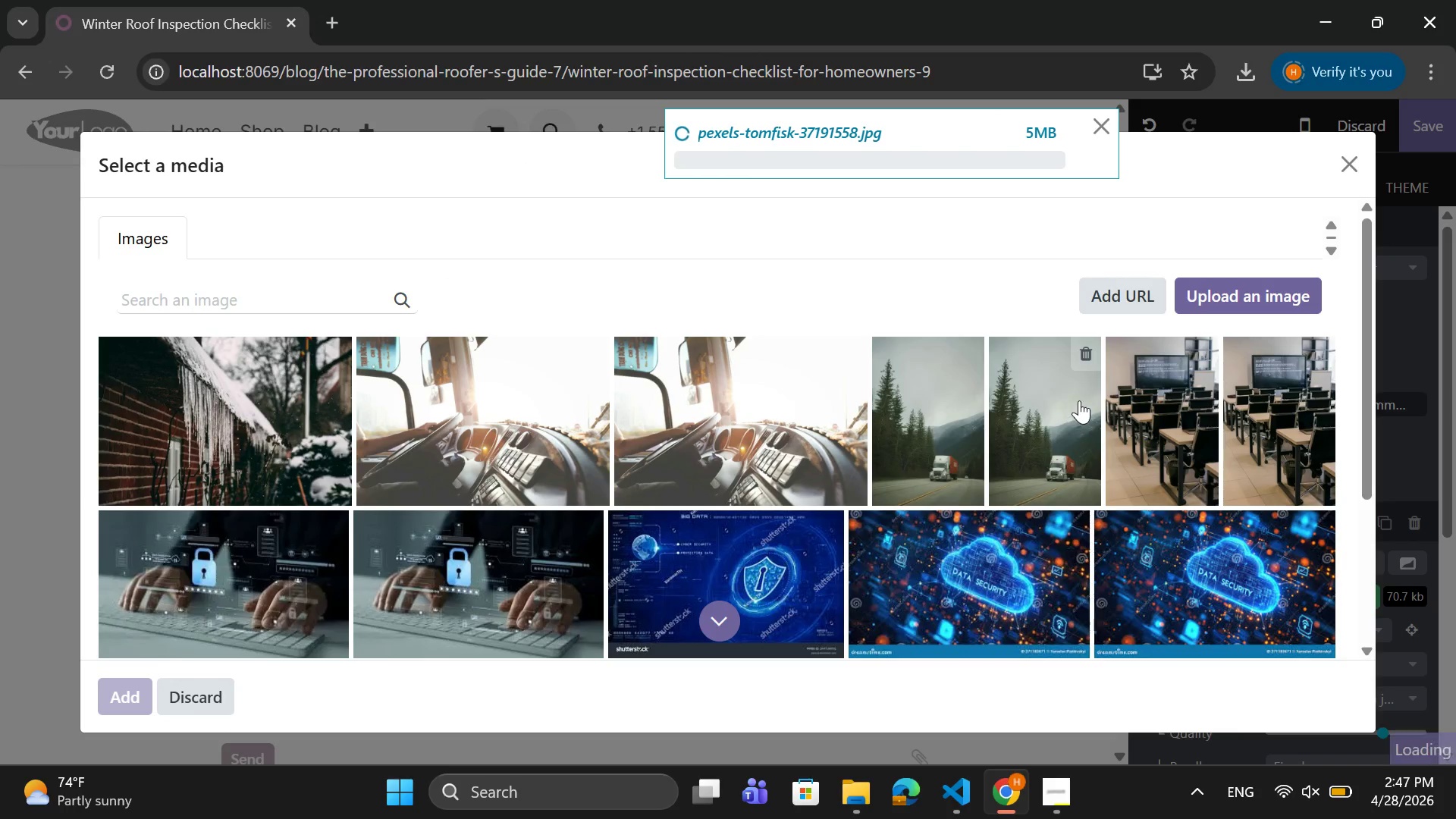 
left_click([1104, 127])
 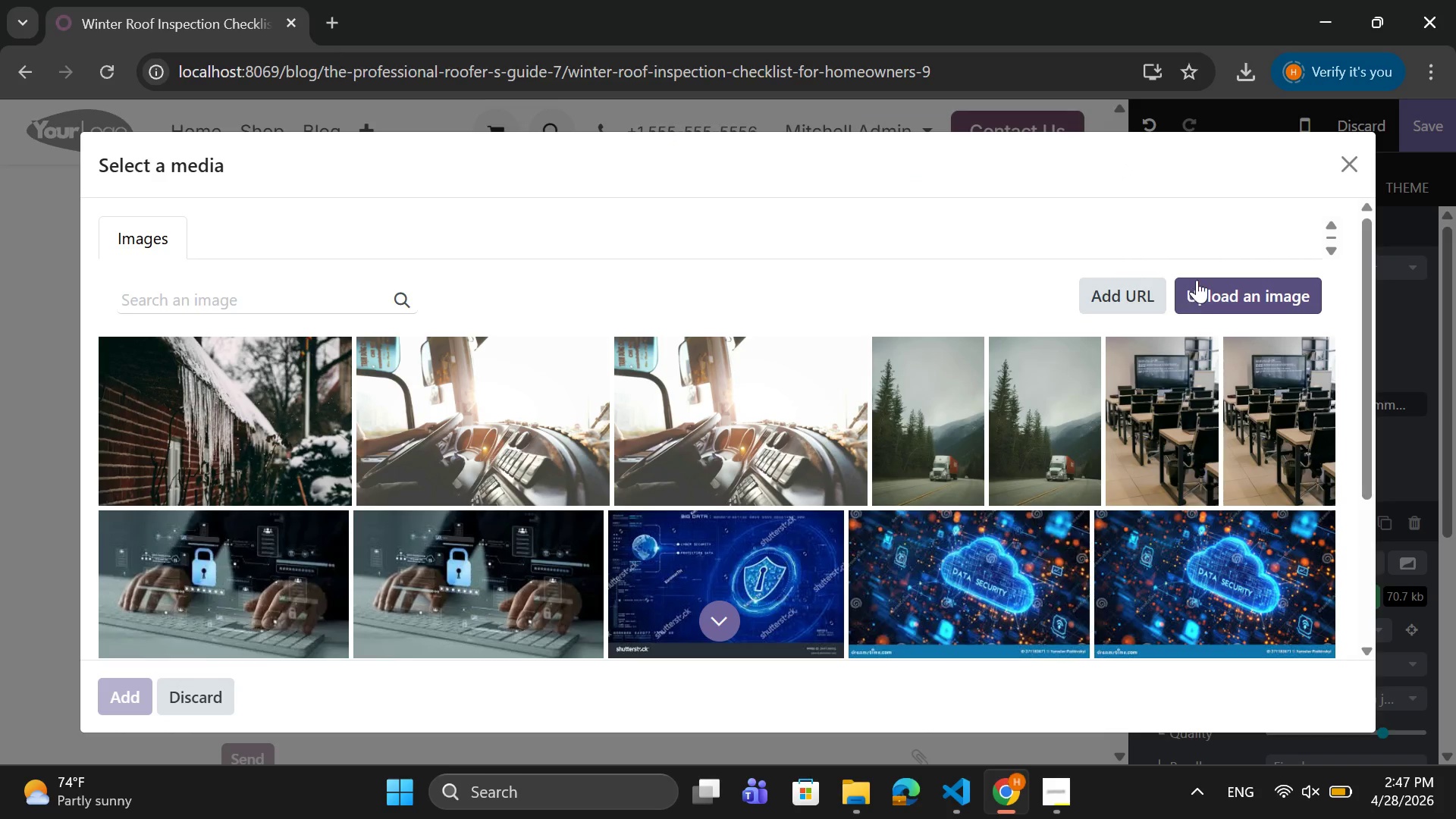 
left_click([1207, 279])
 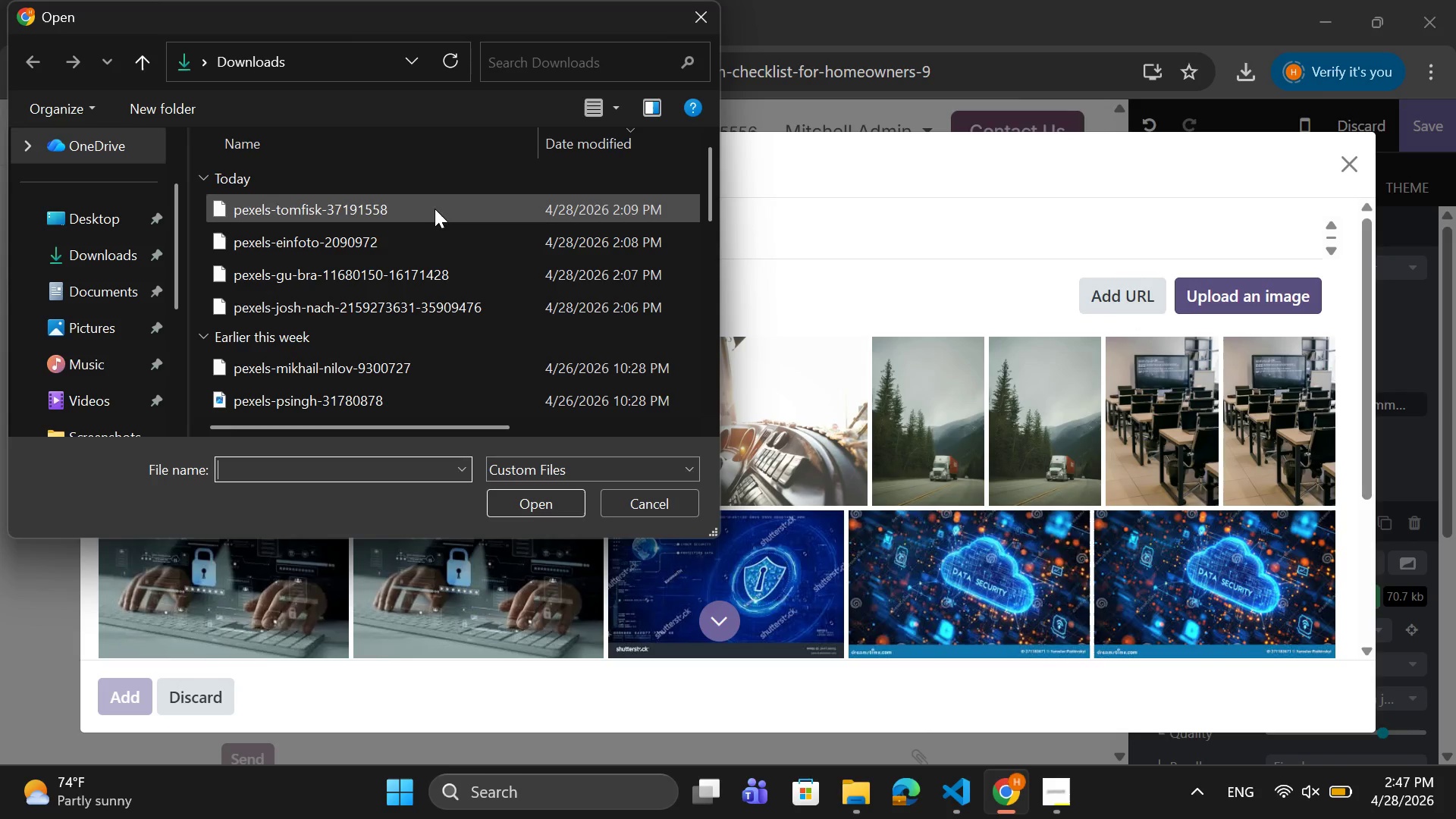 
wait(5.34)
 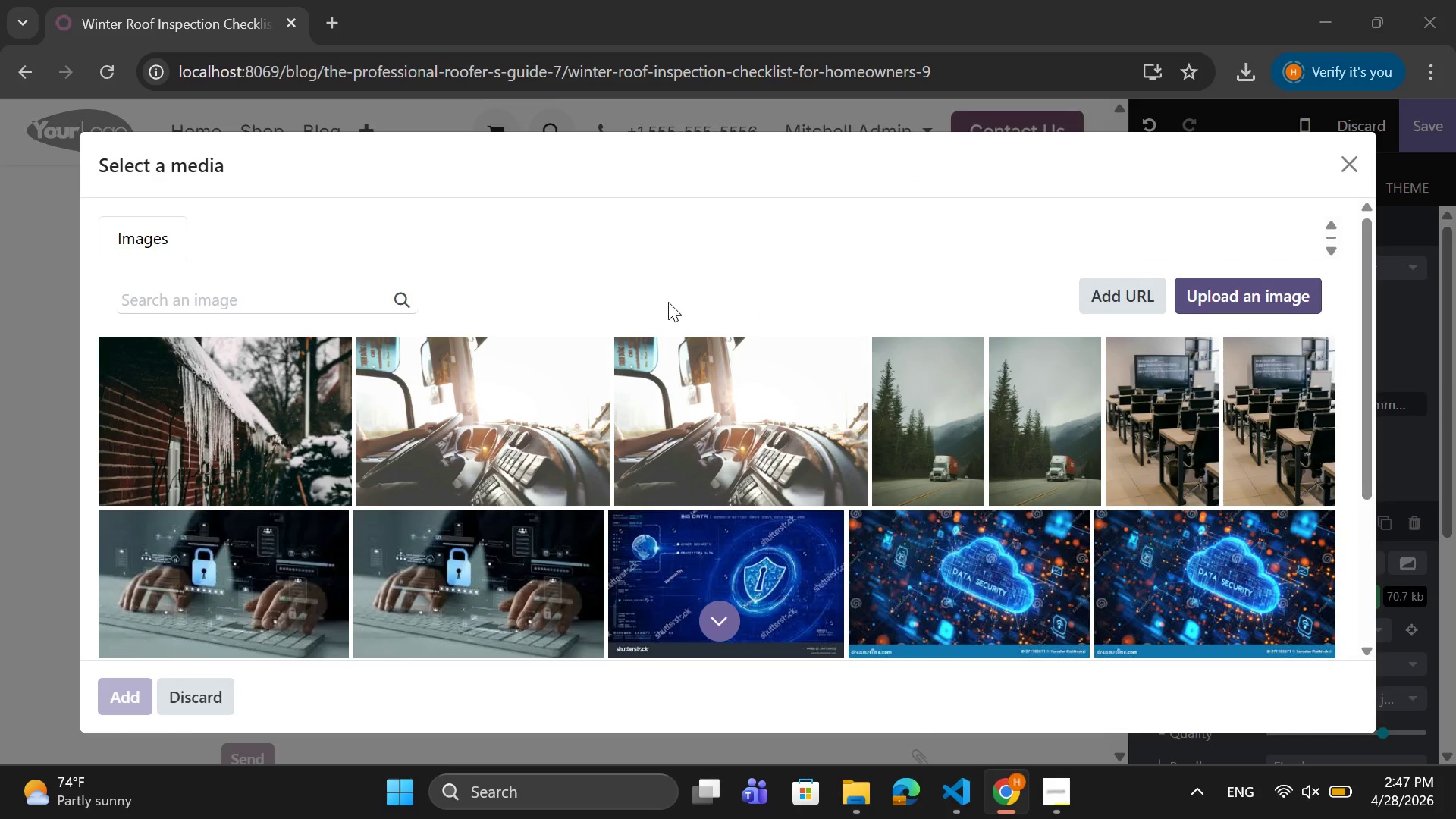 
left_click([422, 283])
 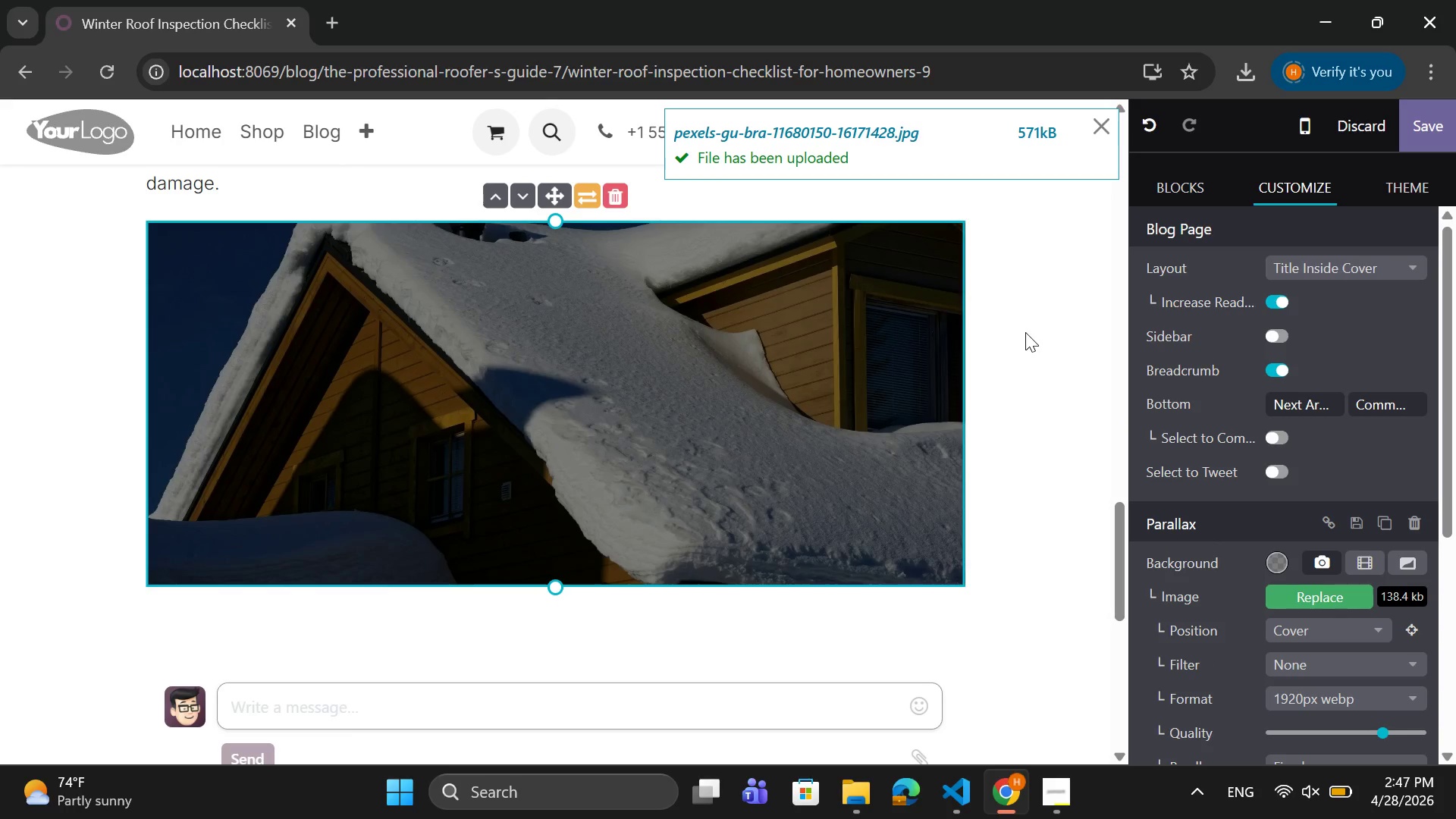 
wait(7.06)
 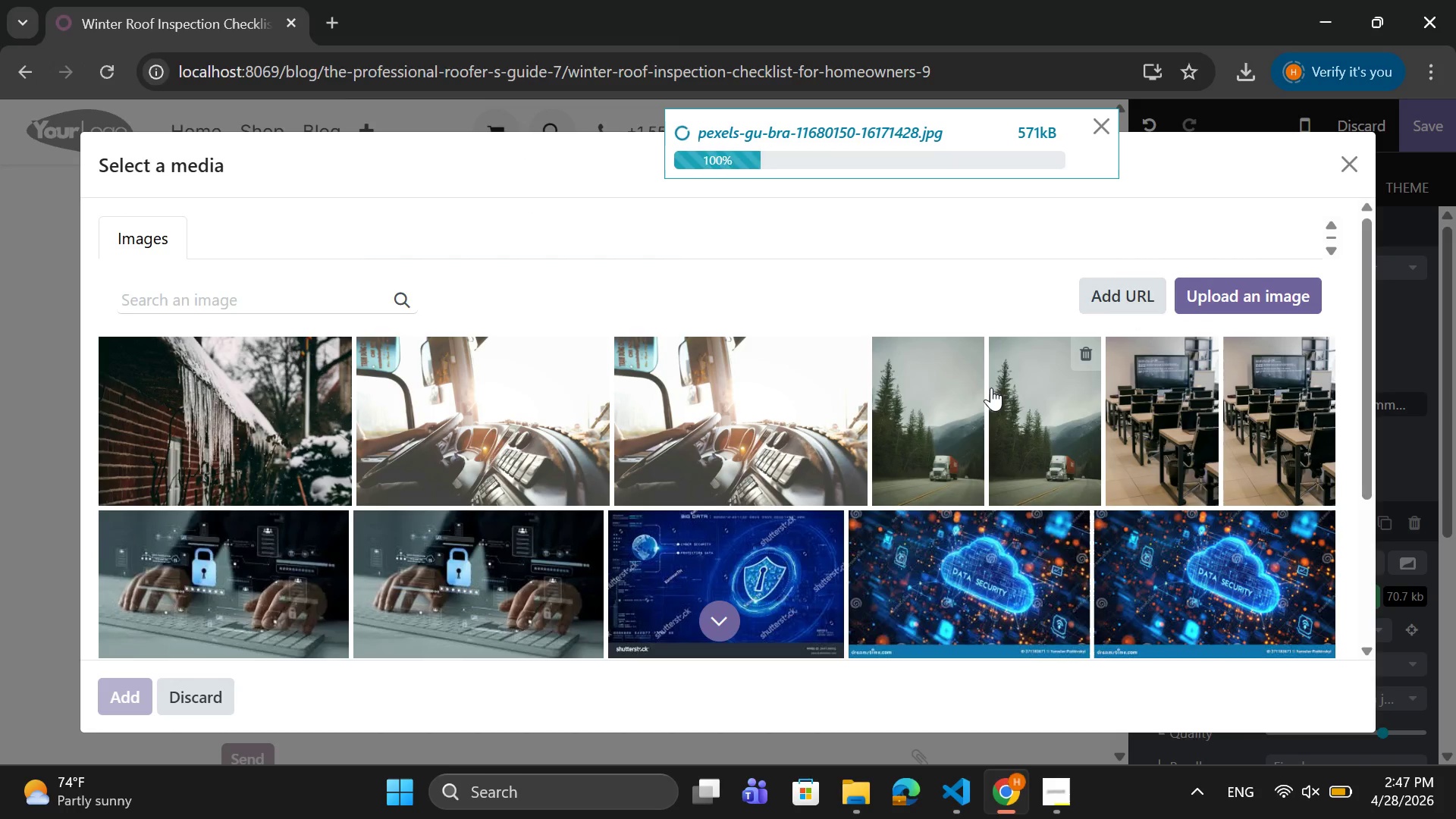 
left_click([1039, 327])
 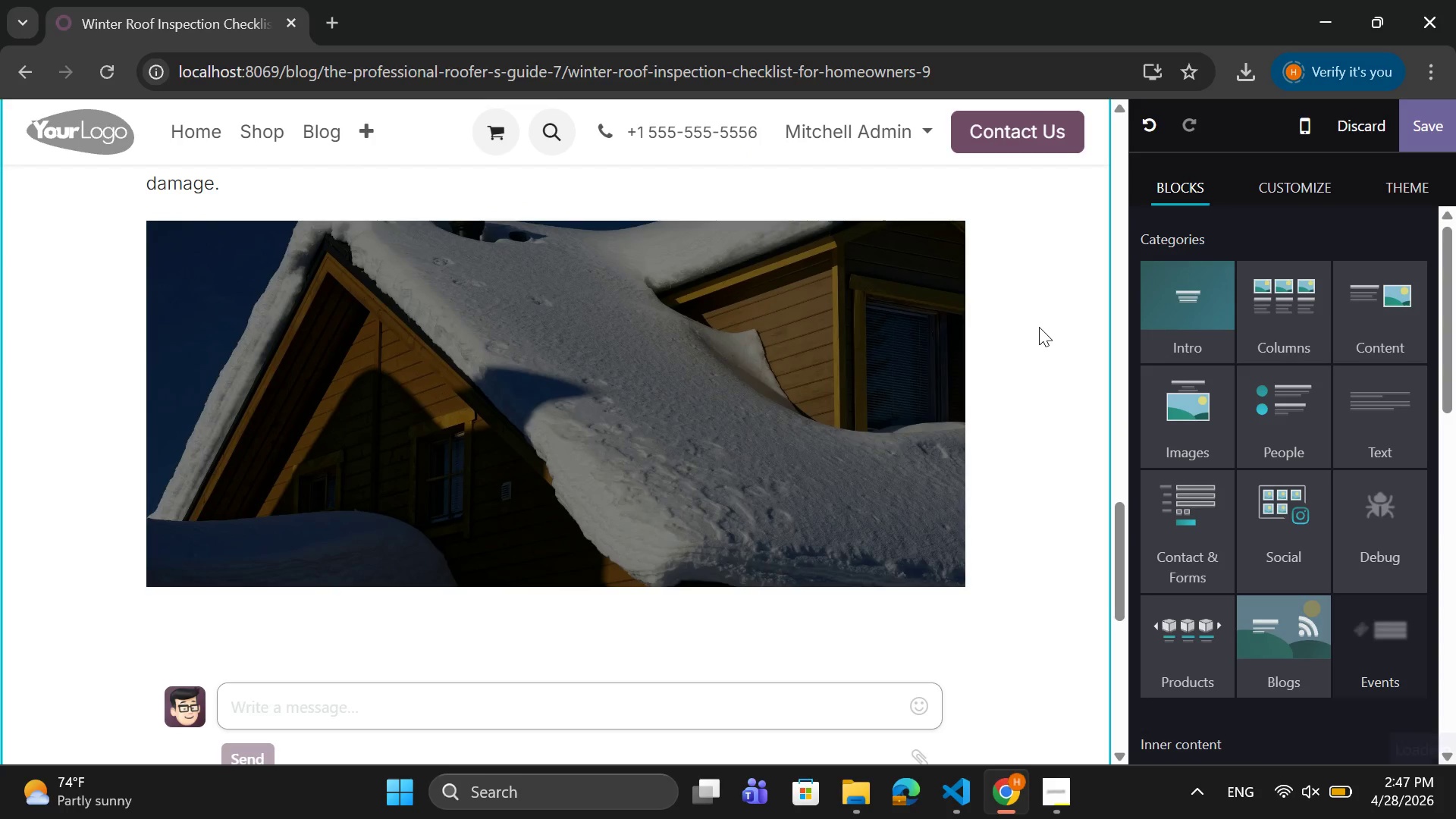 
scroll: coordinate [1039, 327], scroll_direction: down, amount: 1.0
 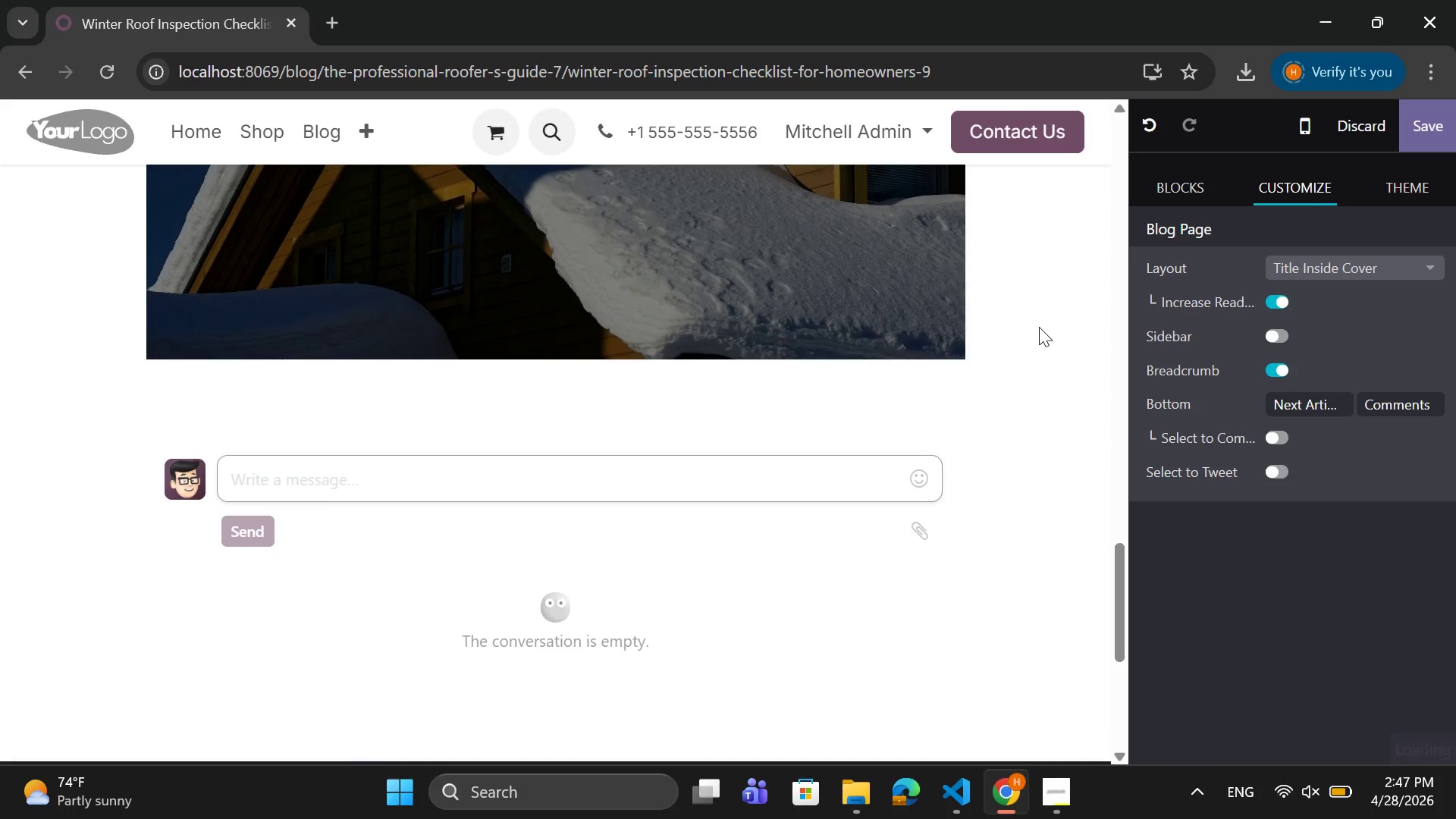 
scroll: coordinate [1039, 327], scroll_direction: up, amount: 1.0
 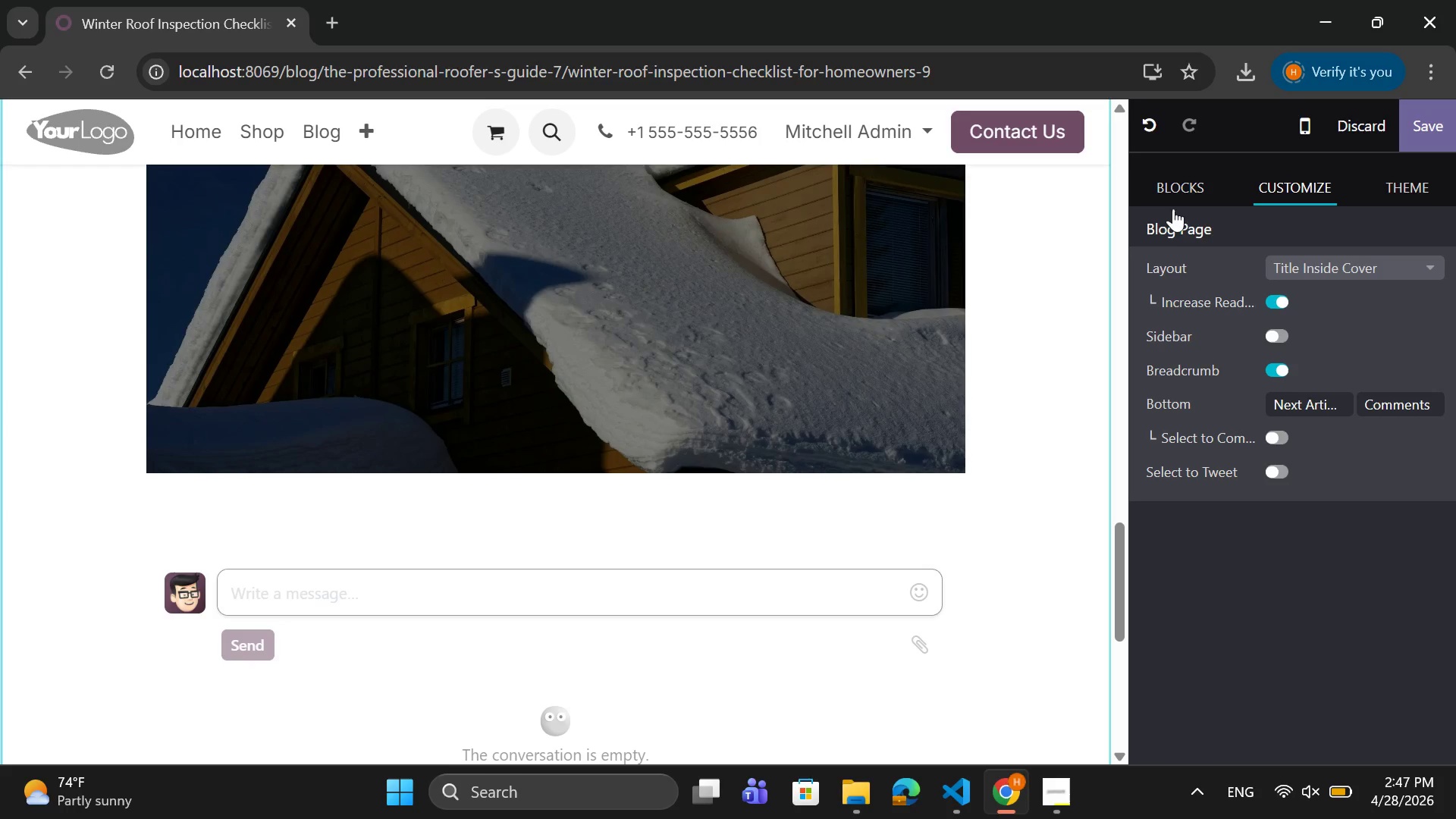 
left_click([1175, 188])
 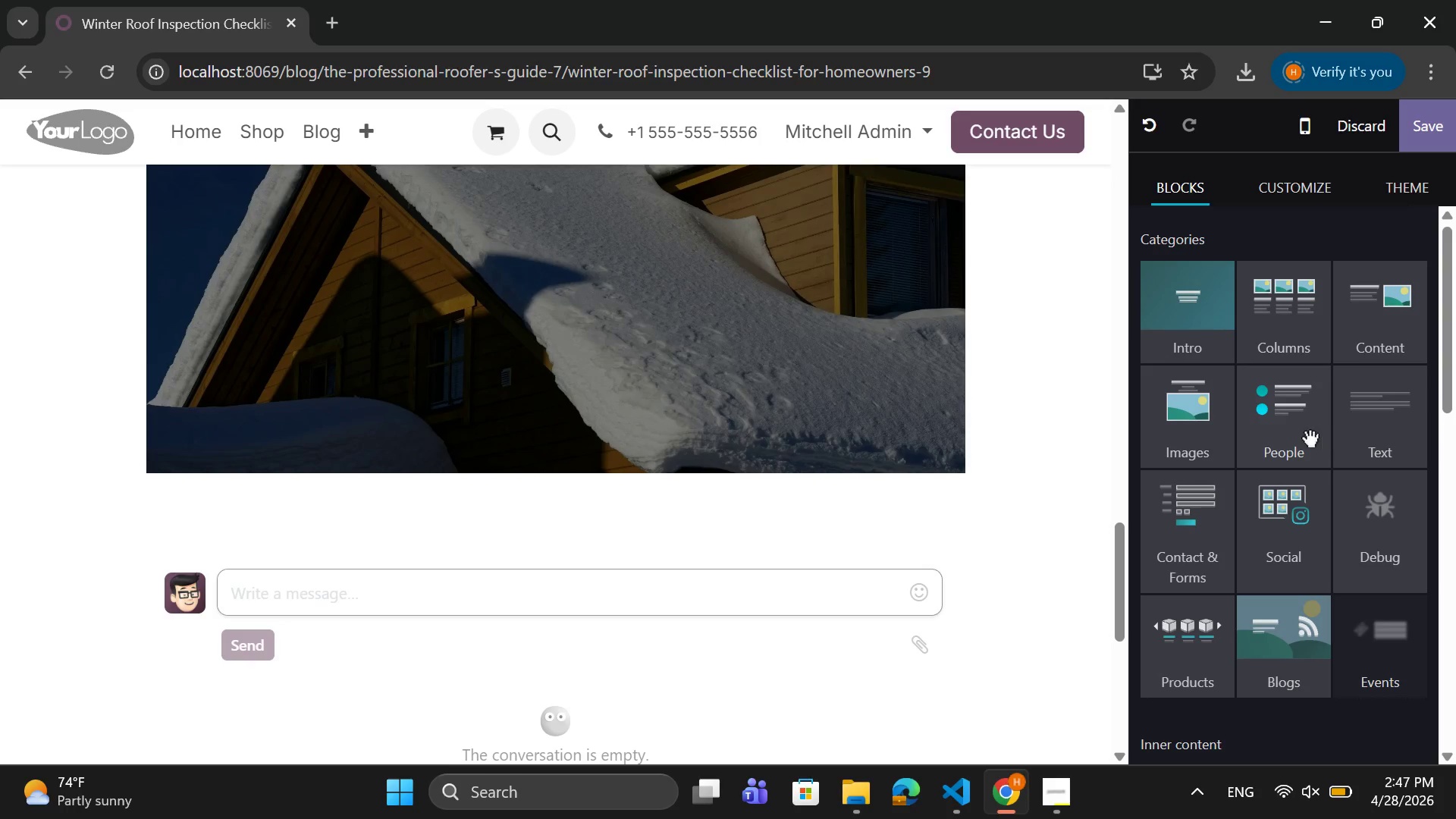 
left_click([1384, 411])
 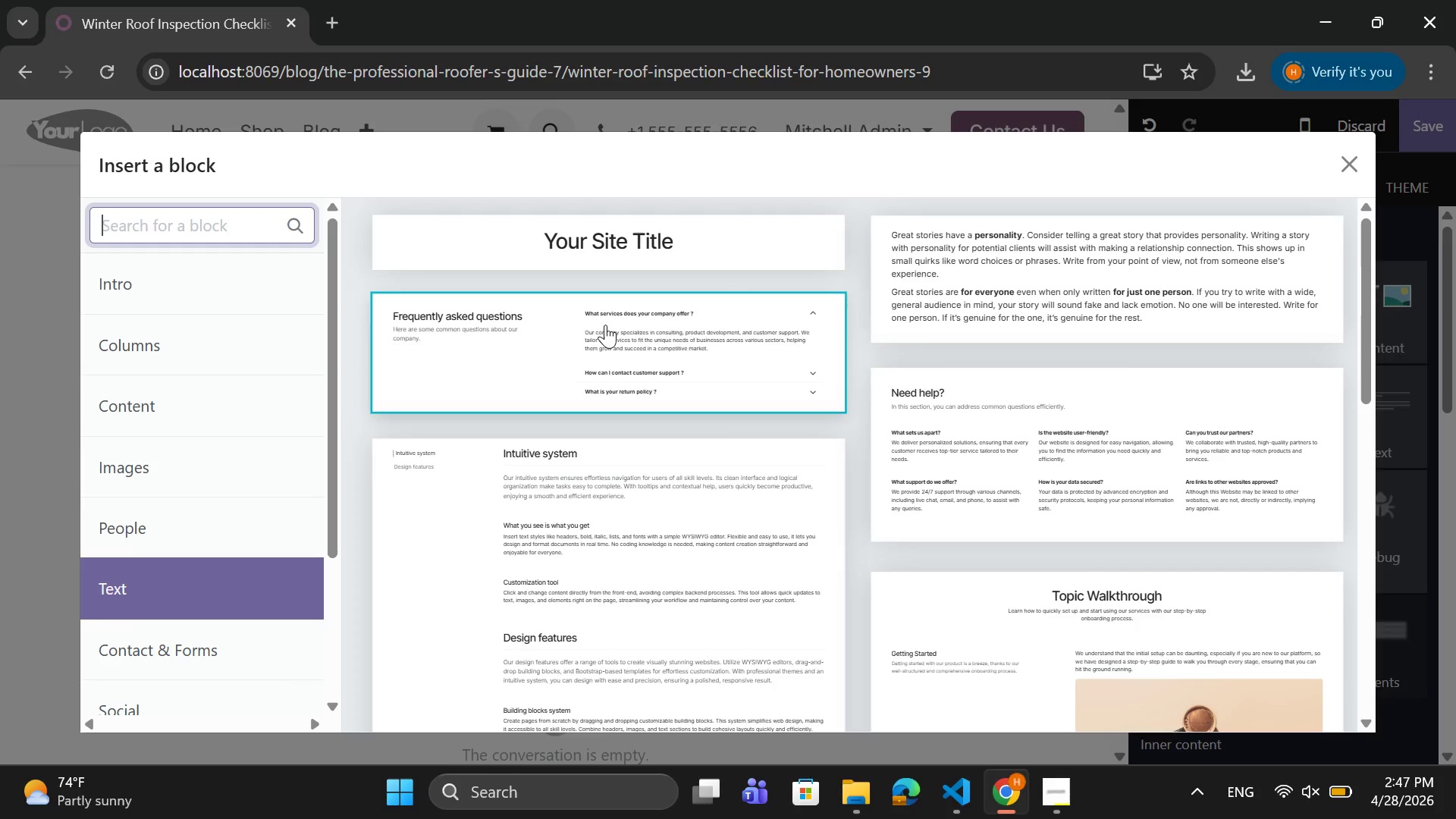 
left_click([1128, 293])
 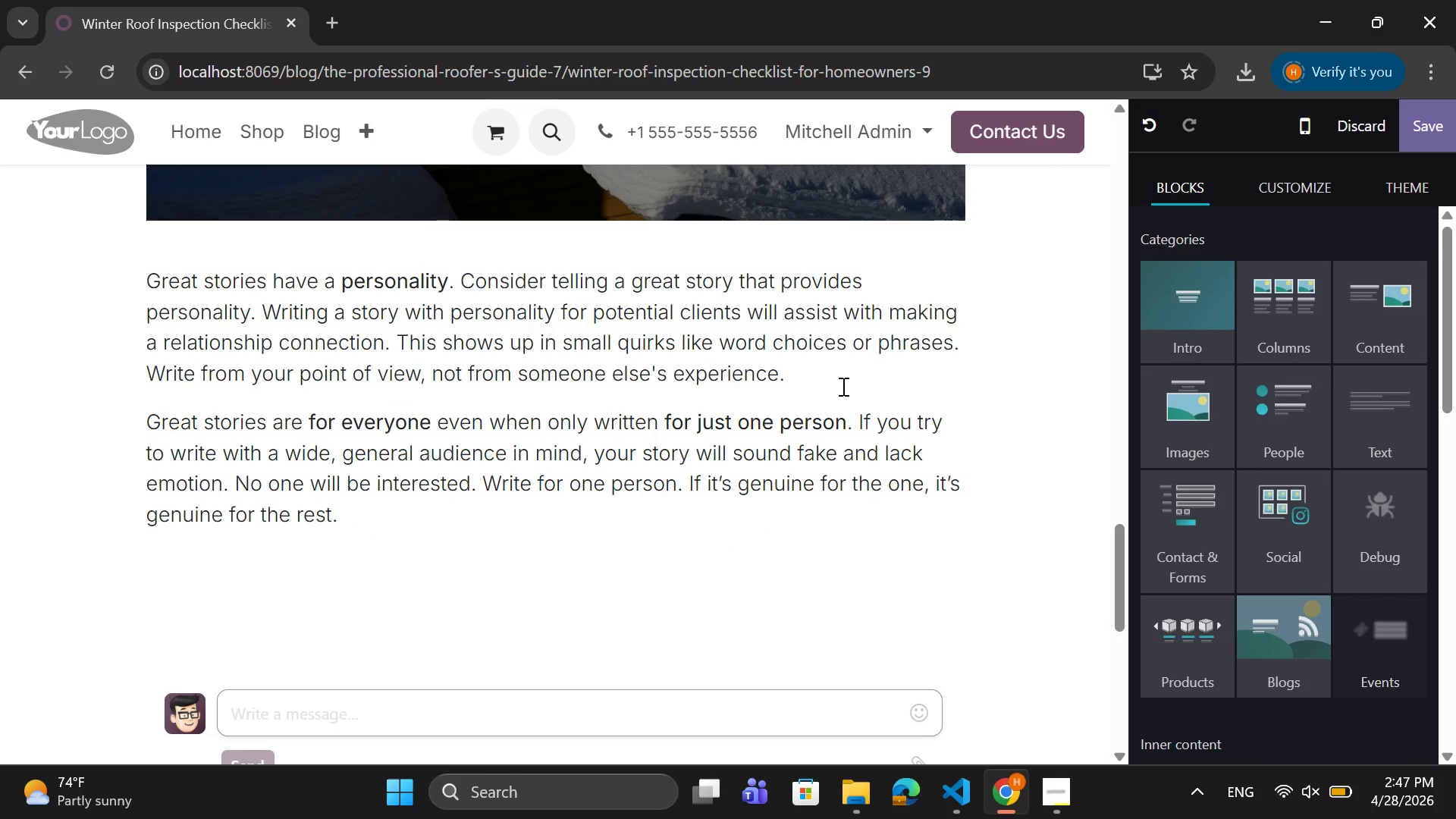 
left_click_drag(start_coordinate=[816, 382], to_coordinate=[136, 270])
 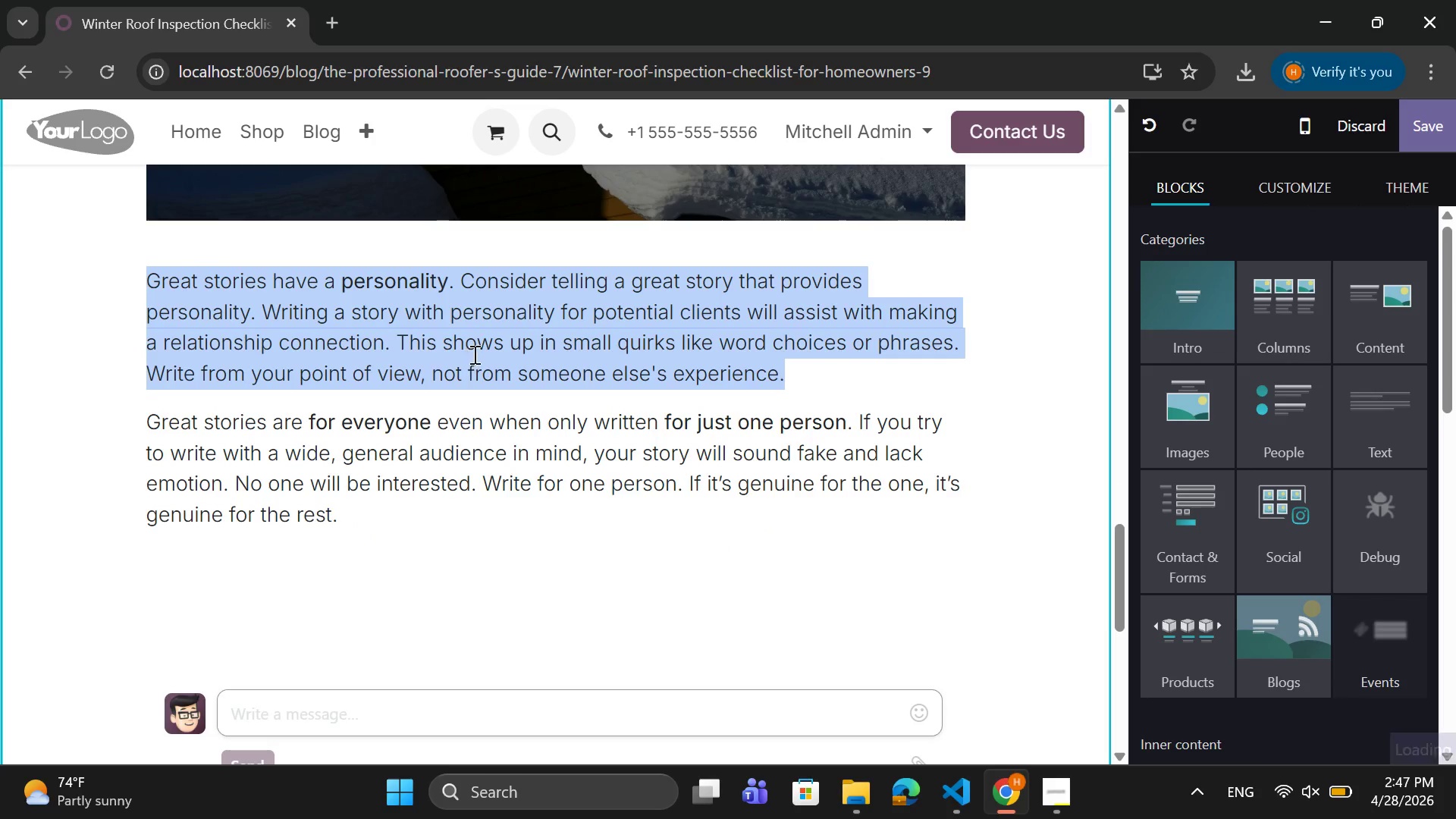 
scroll: coordinate [495, 336], scroll_direction: up, amount: 9.0
 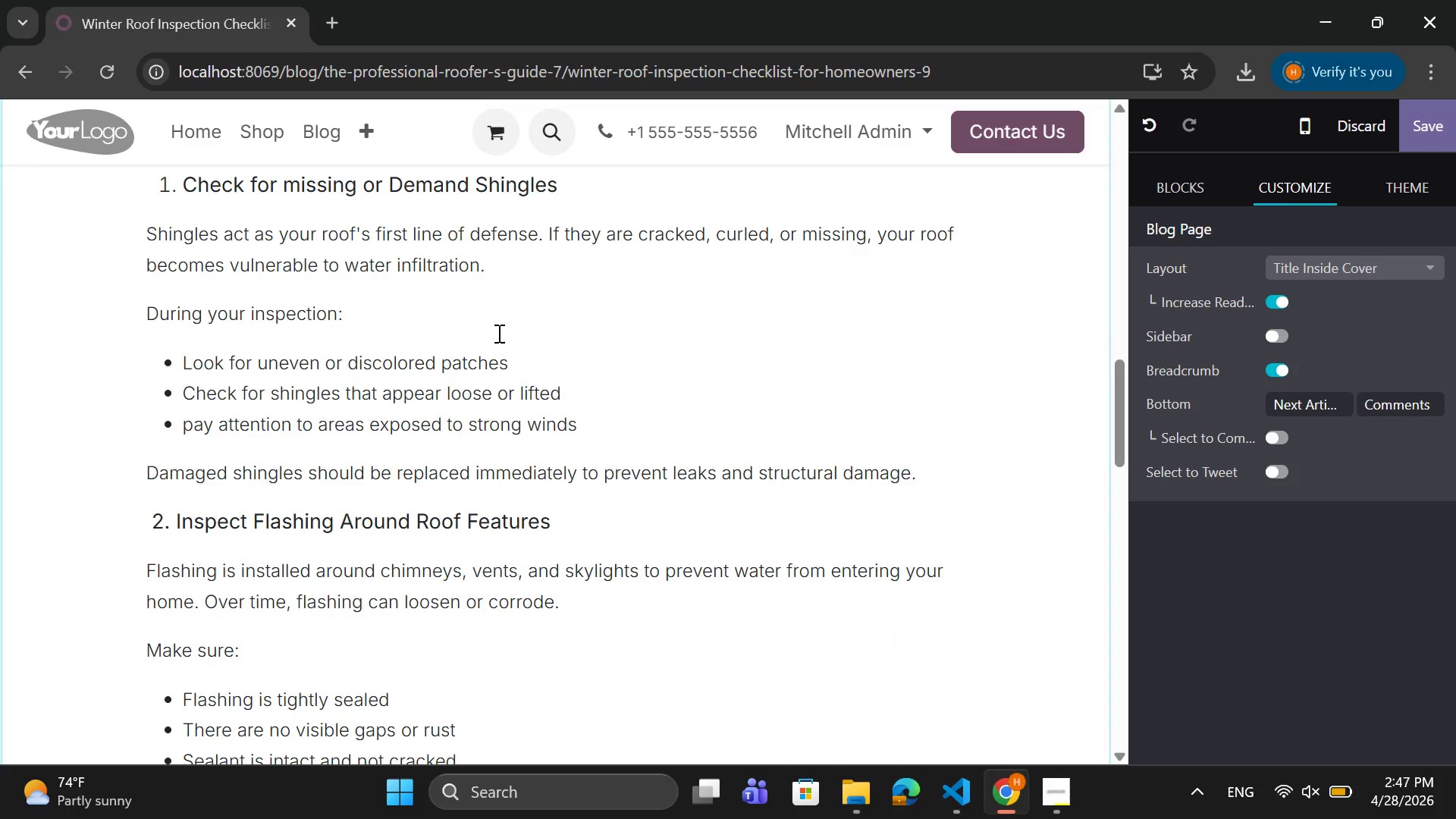 
scroll: coordinate [500, 333], scroll_direction: down, amount: 9.0
 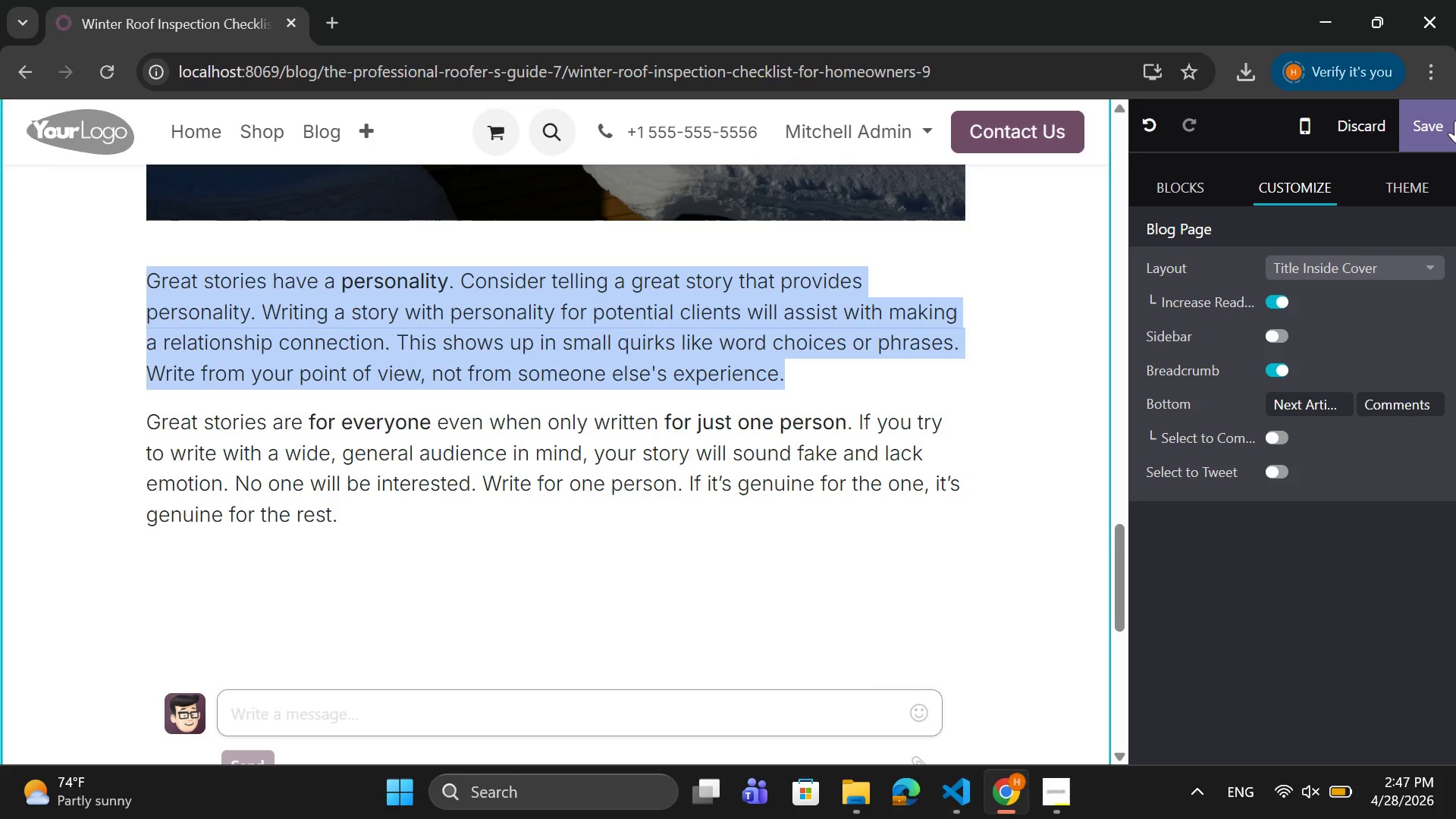 
key(Backspace)
type(3)
key(Backspace)
type( 3. Clear d)
key(Backspace)
type(Debris from Roof and Gutters)
 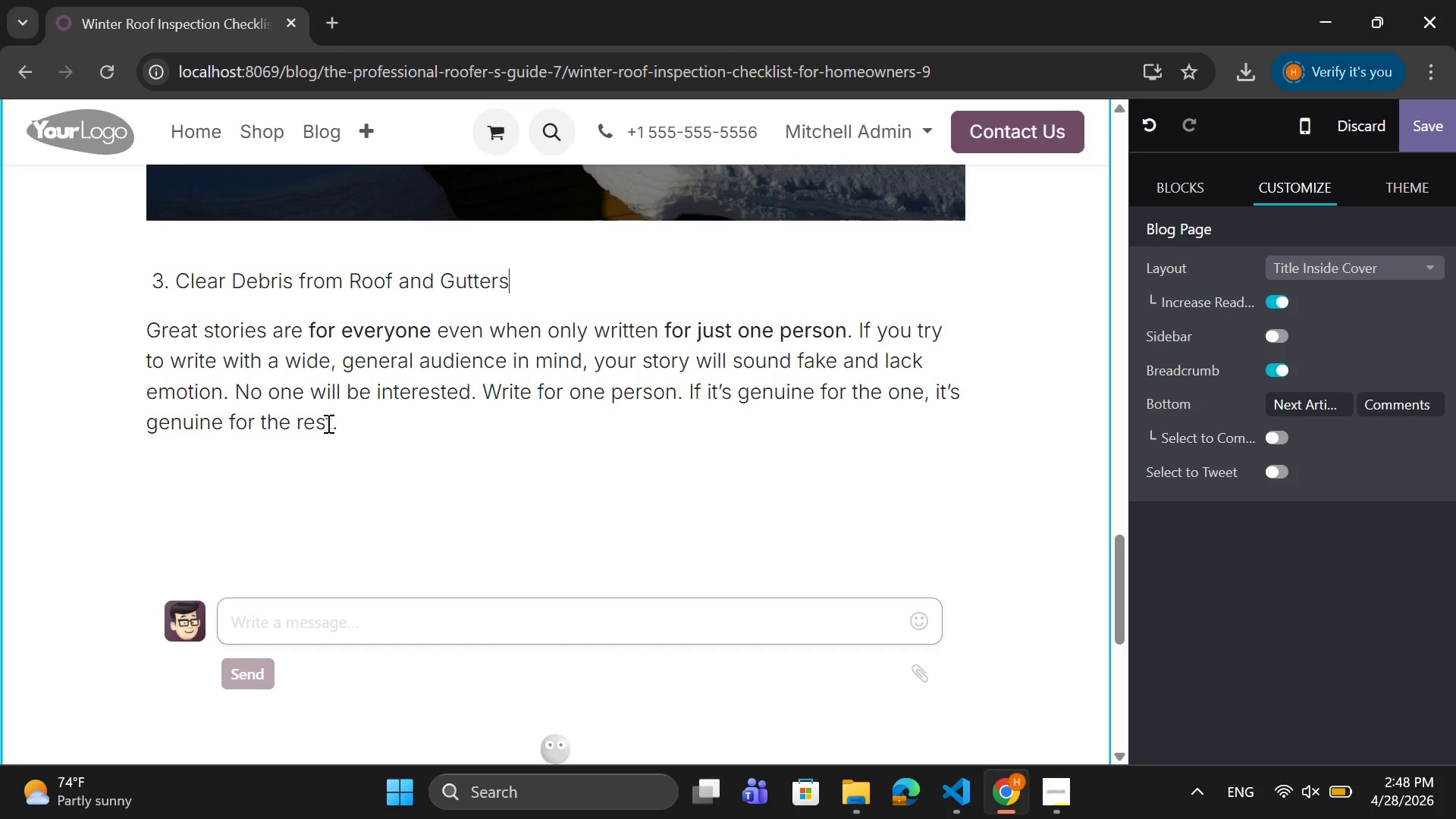 
left_click_drag(start_coordinate=[344, 421], to_coordinate=[130, 340])
 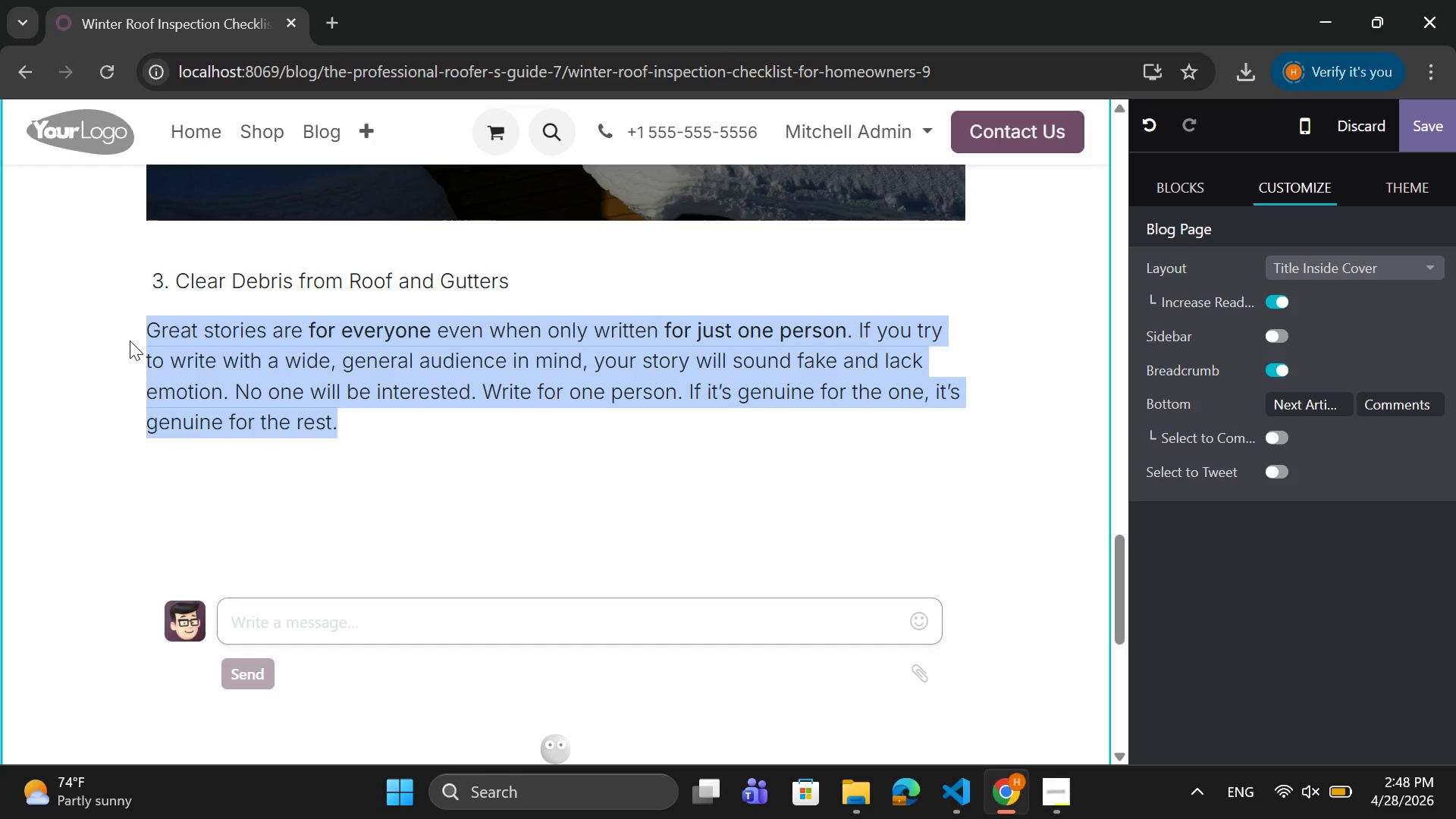 
type(Leaves, branches )
key(Backspace)
type(, and debris can r)
key(Backspace)
type(trap moisture and lead to ice buildup. when tempretures drop, trapped)
 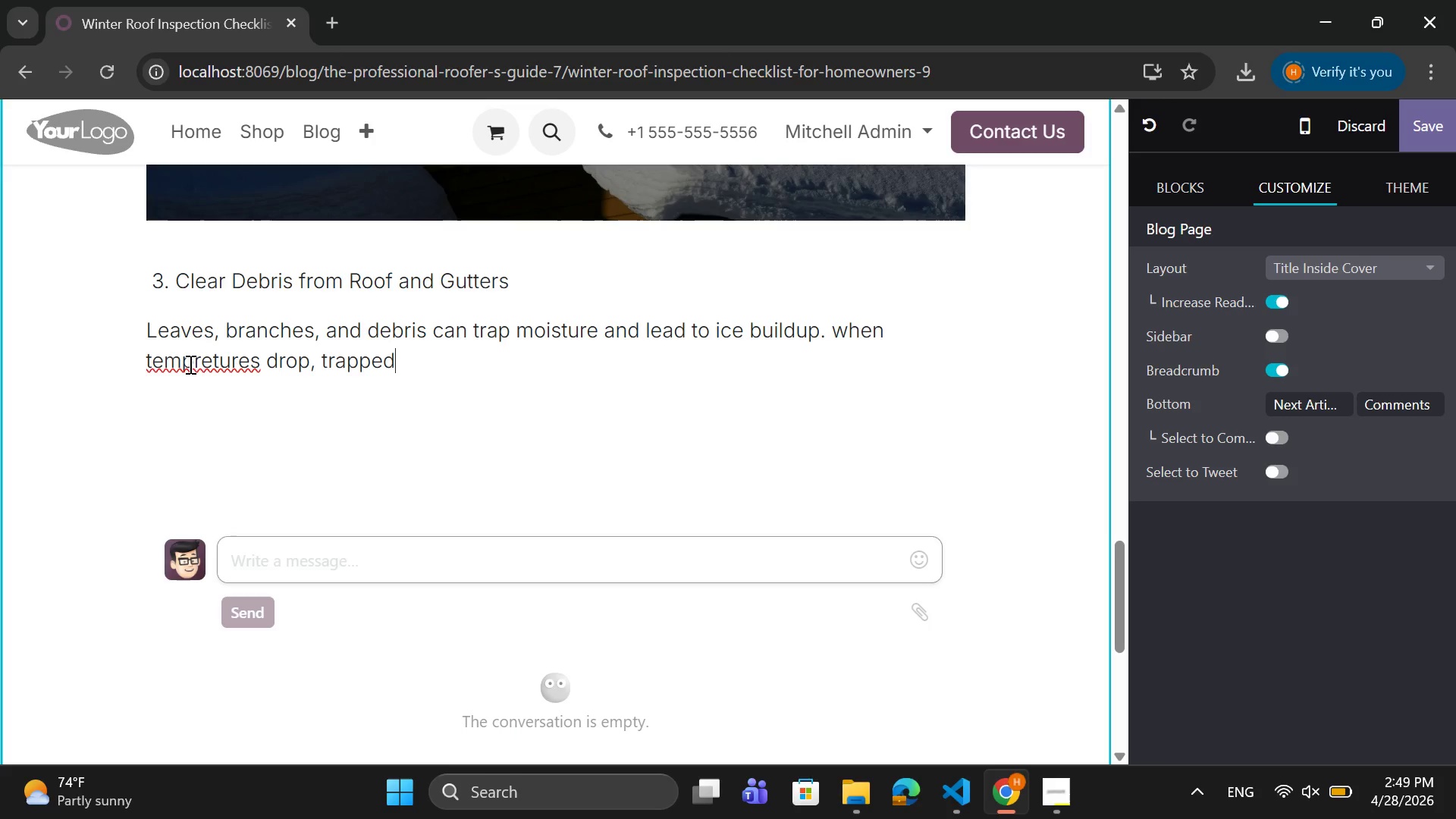 
left_click([221, 356])
 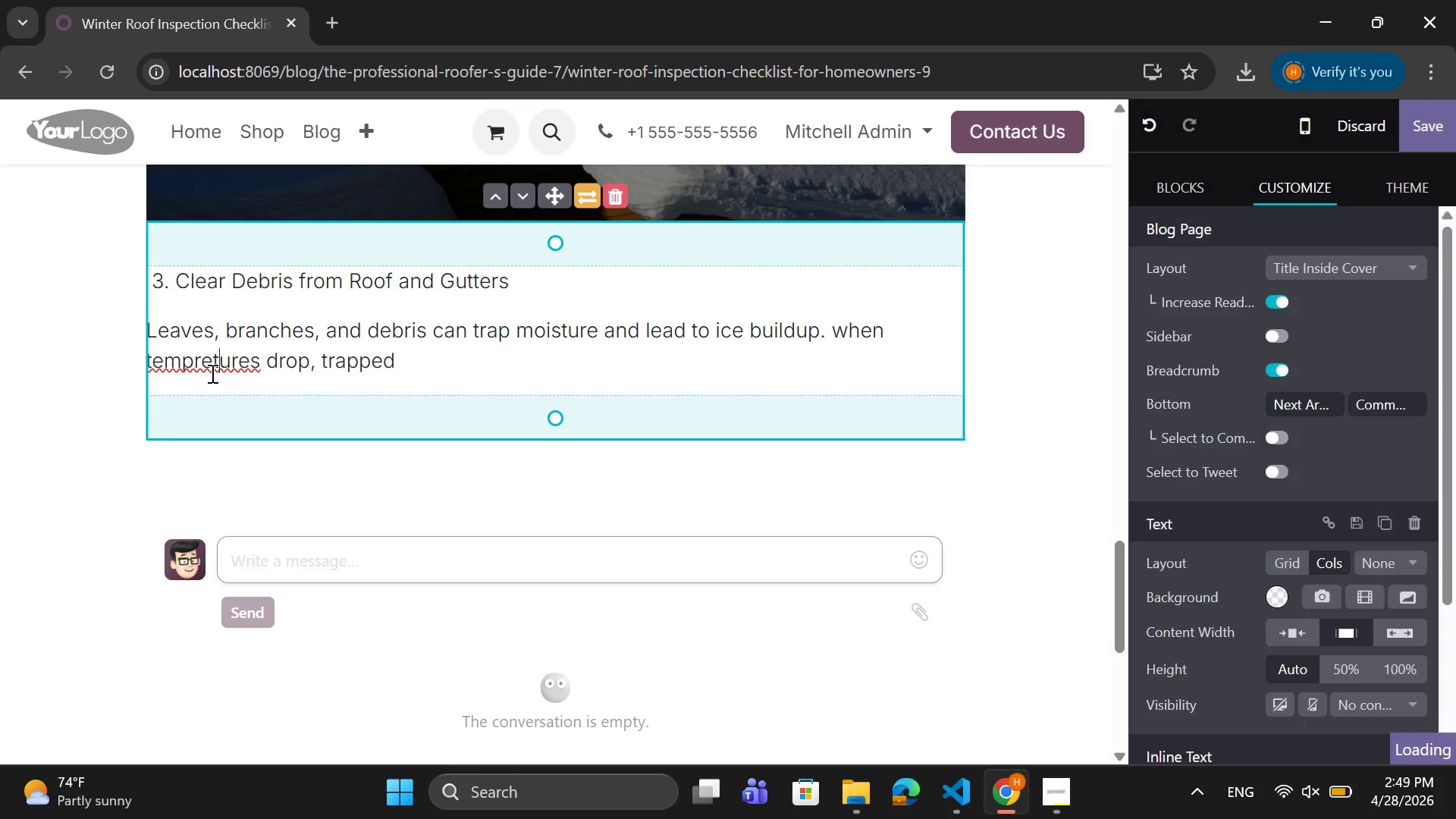 
left_click([218, 356])
 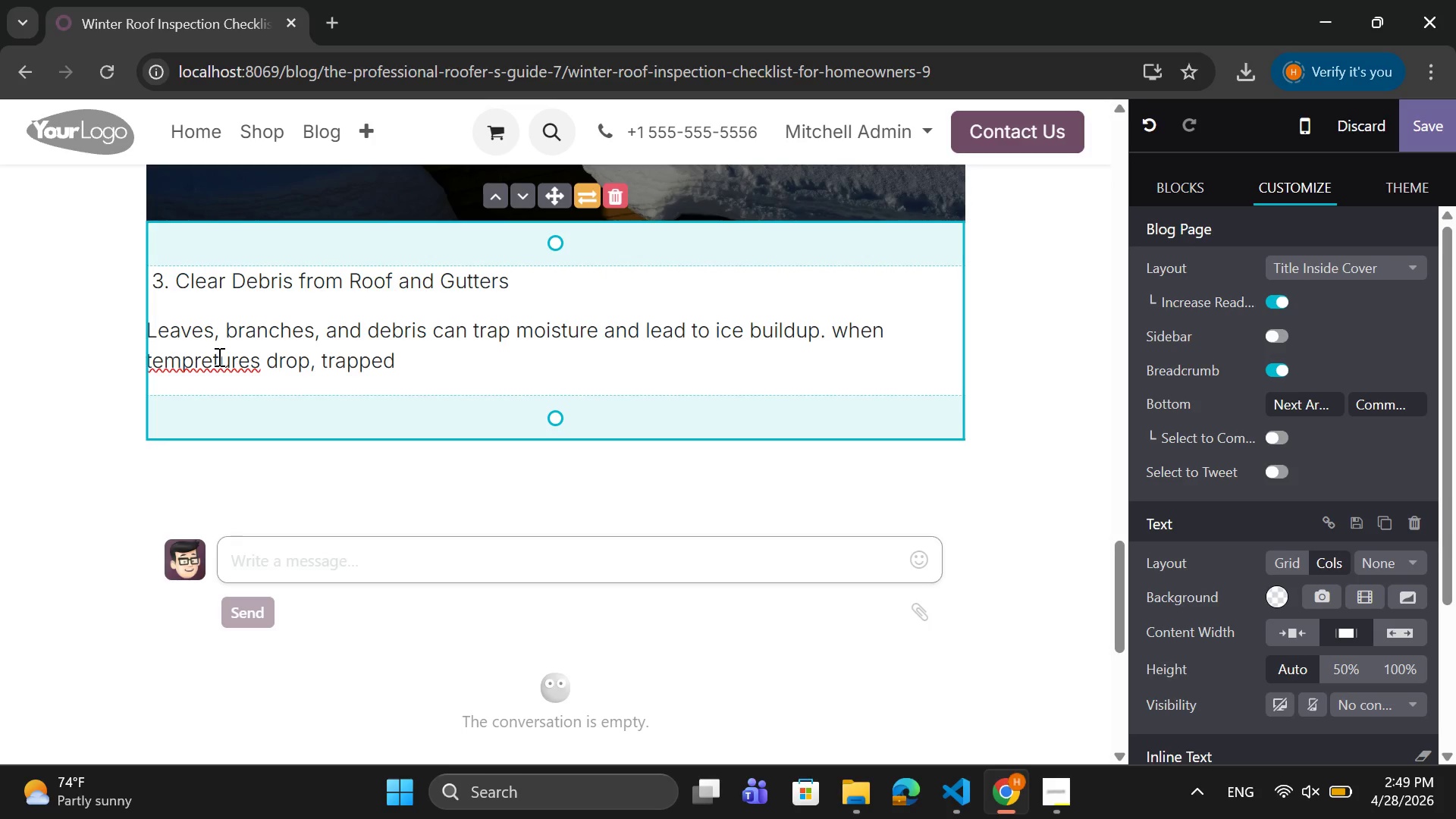 
right_click([218, 356])
 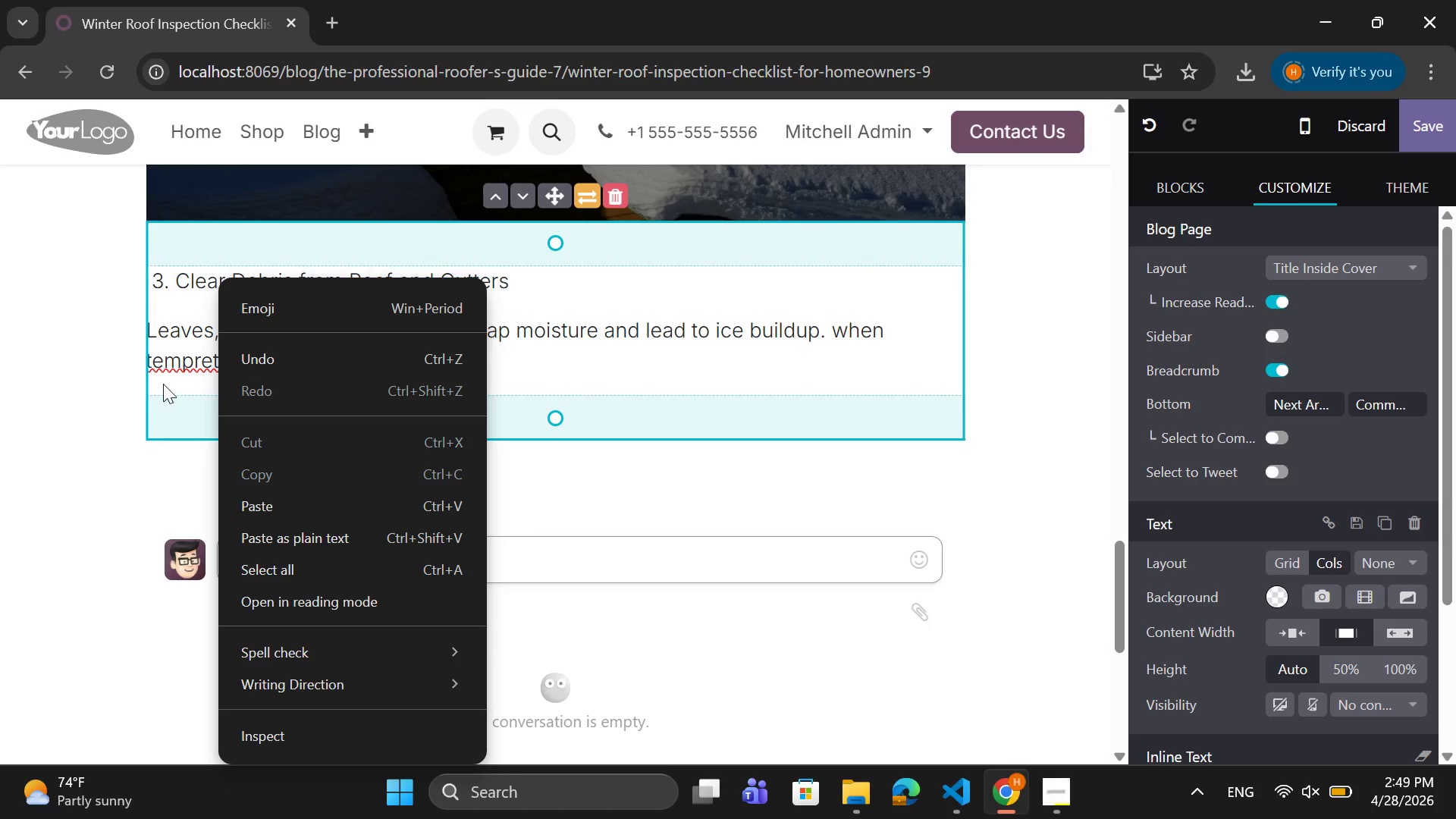 
left_click([184, 363])
 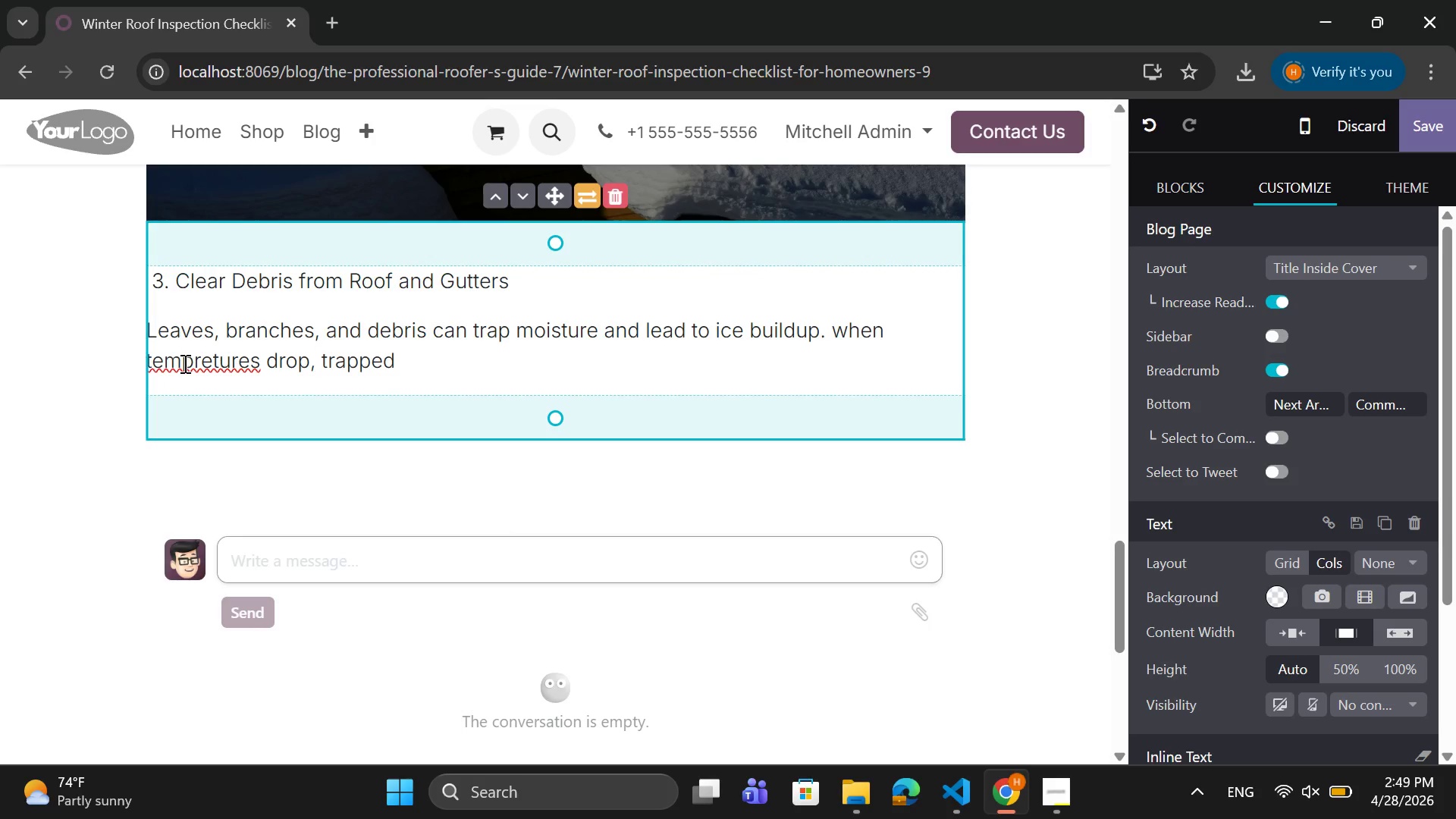 
right_click([184, 363])
 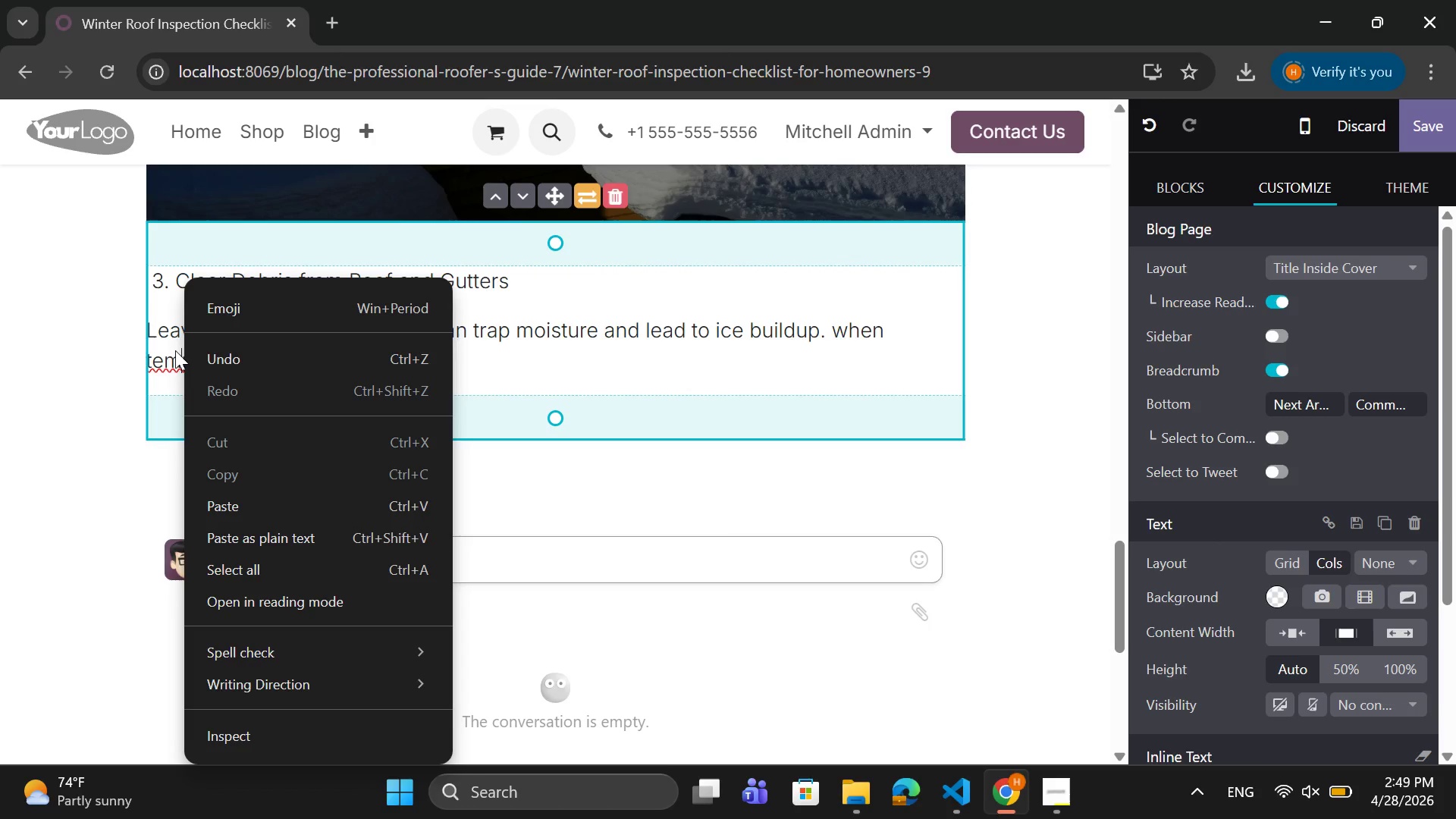 
left_click([165, 353])
 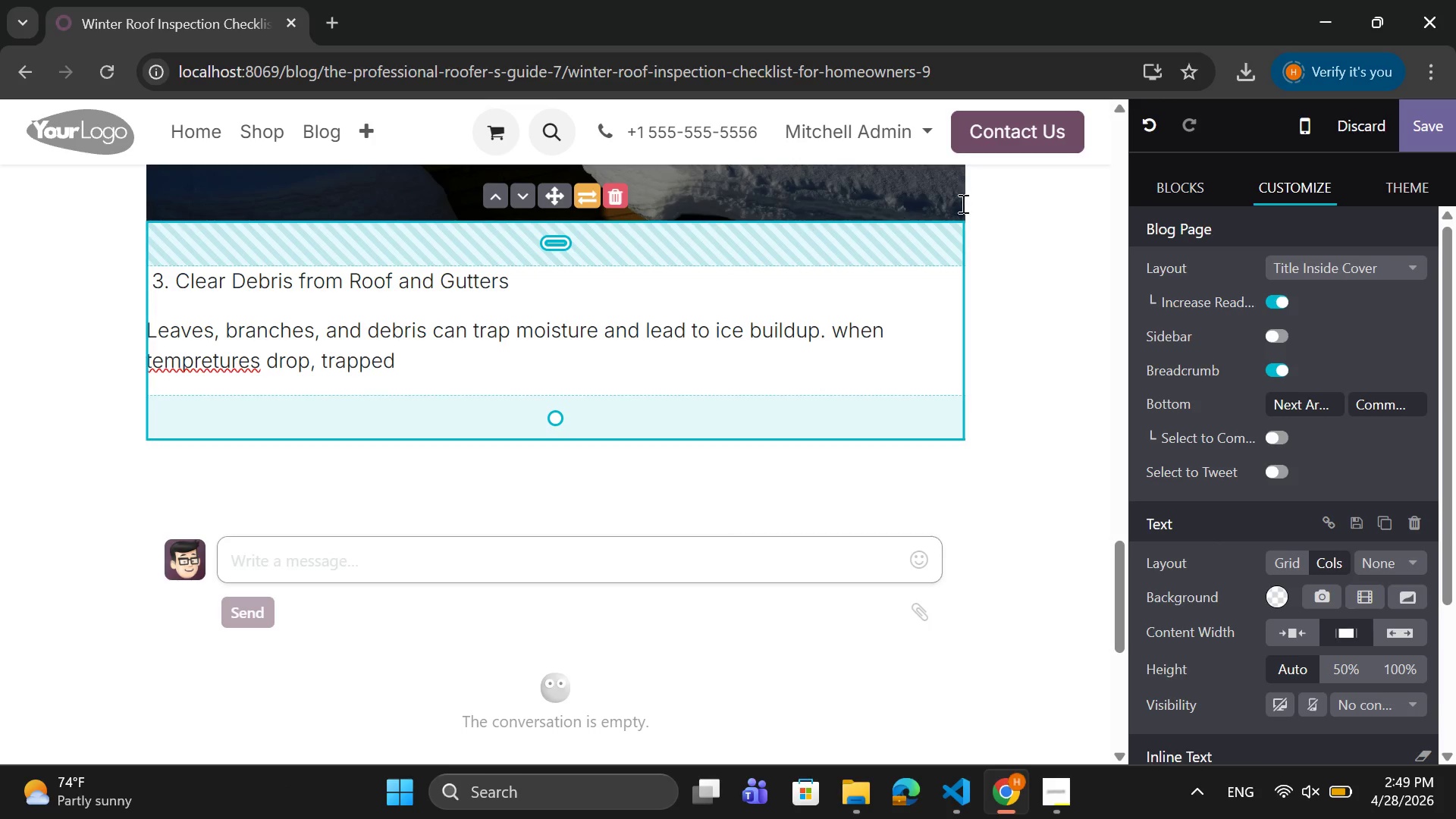 
wait(7.0)
 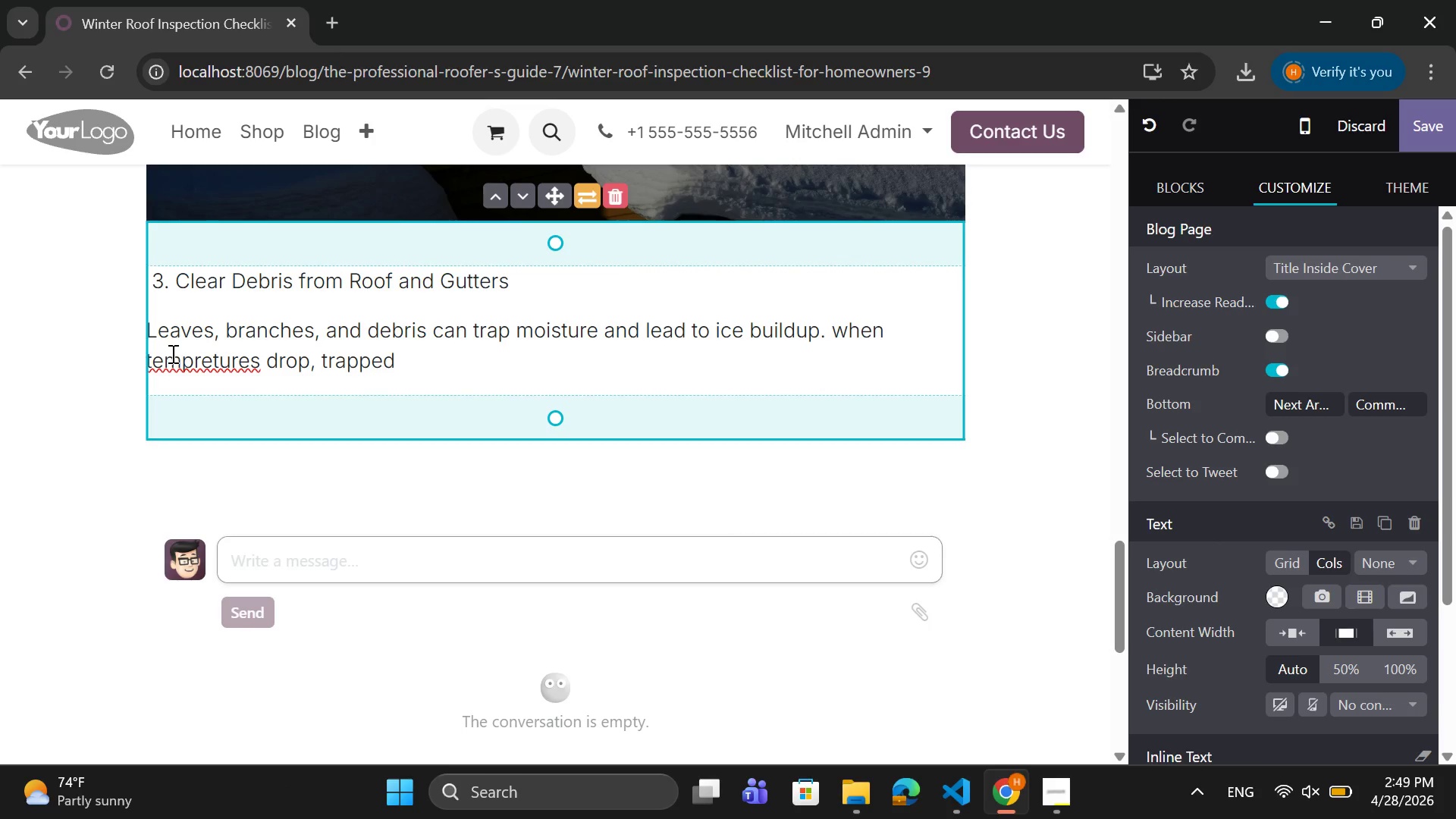 
key(ArrowRight)
 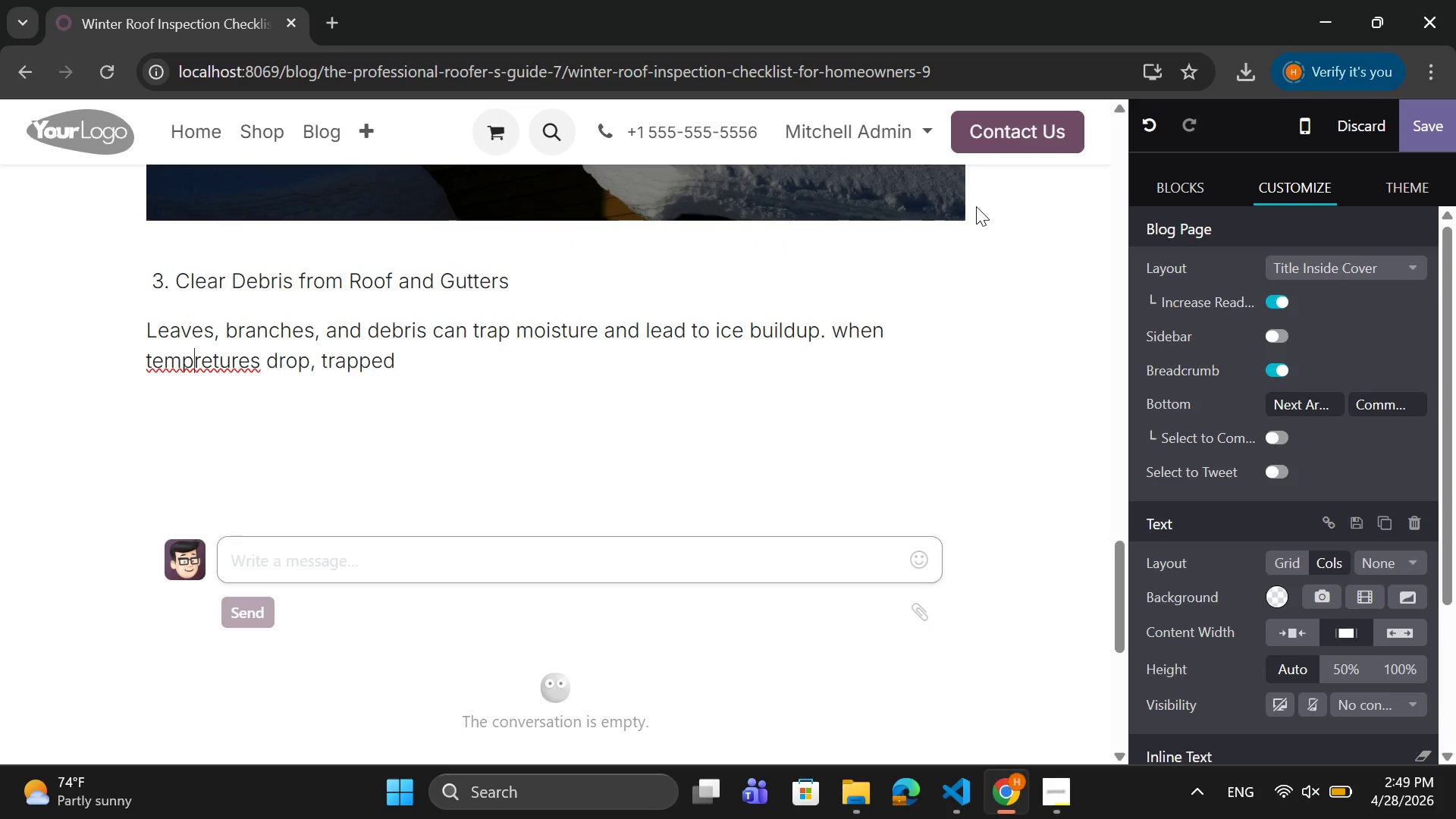 
key(ArrowRight)
 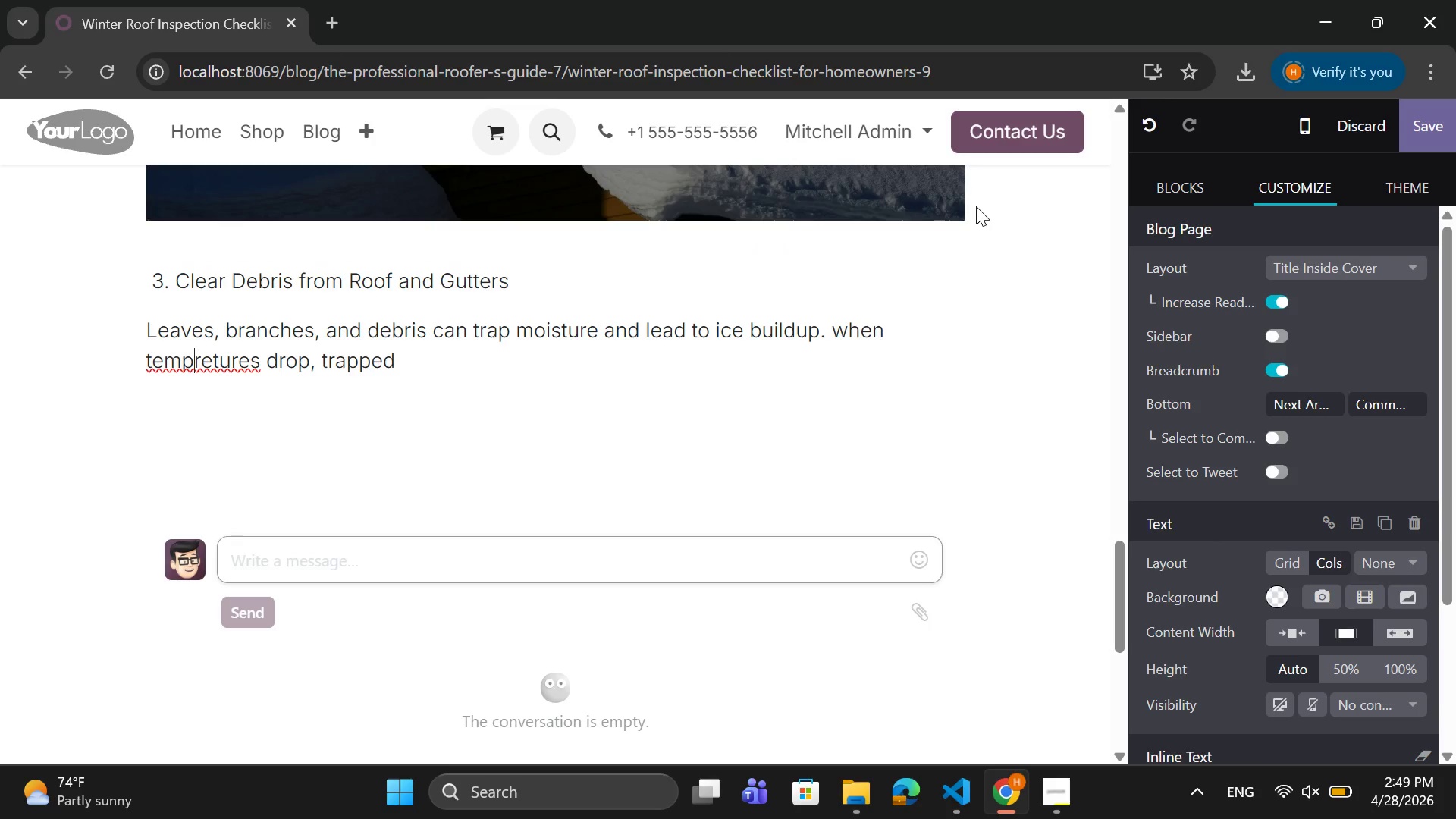 
key(W)
 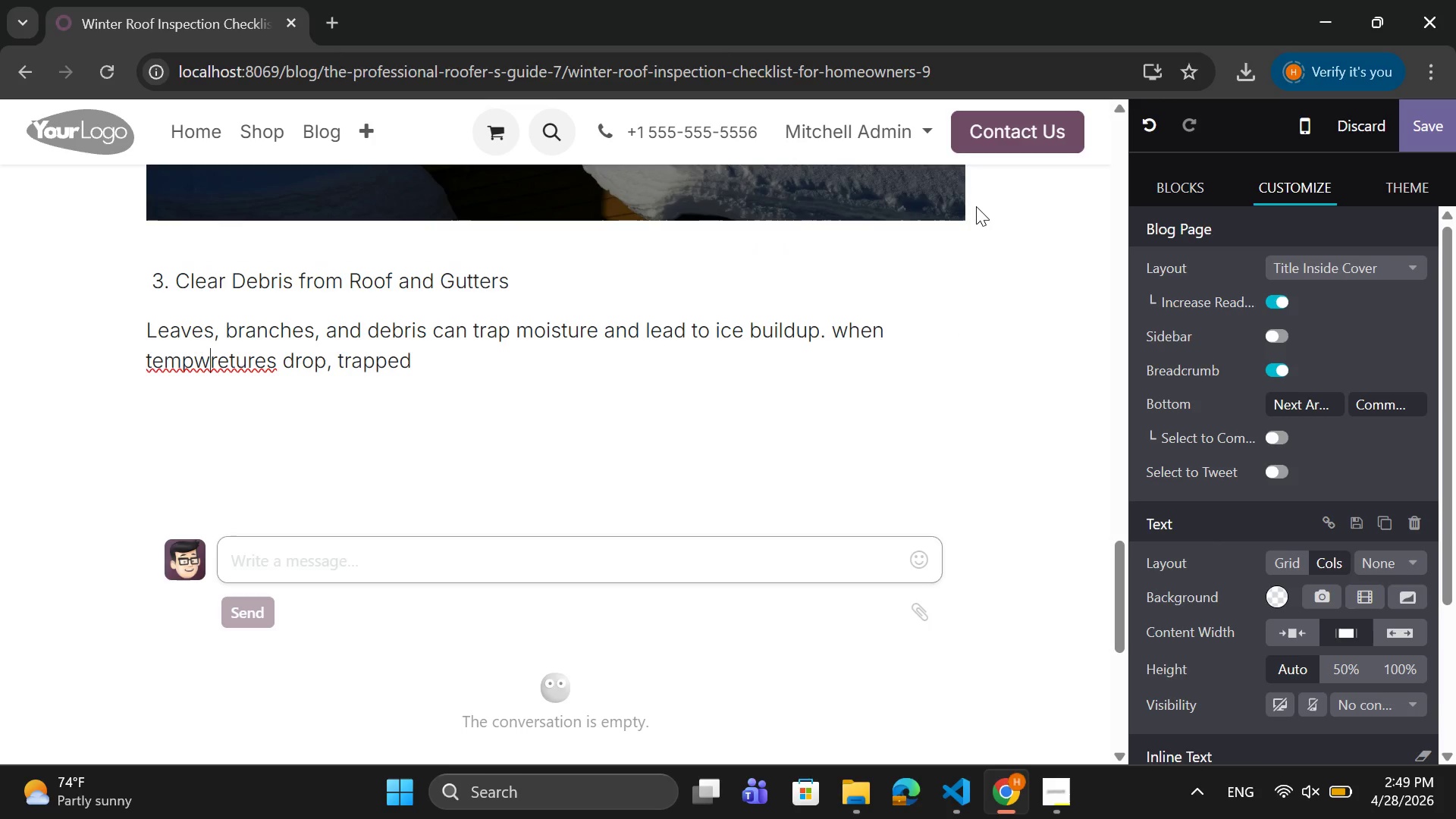 
key(Backspace)
 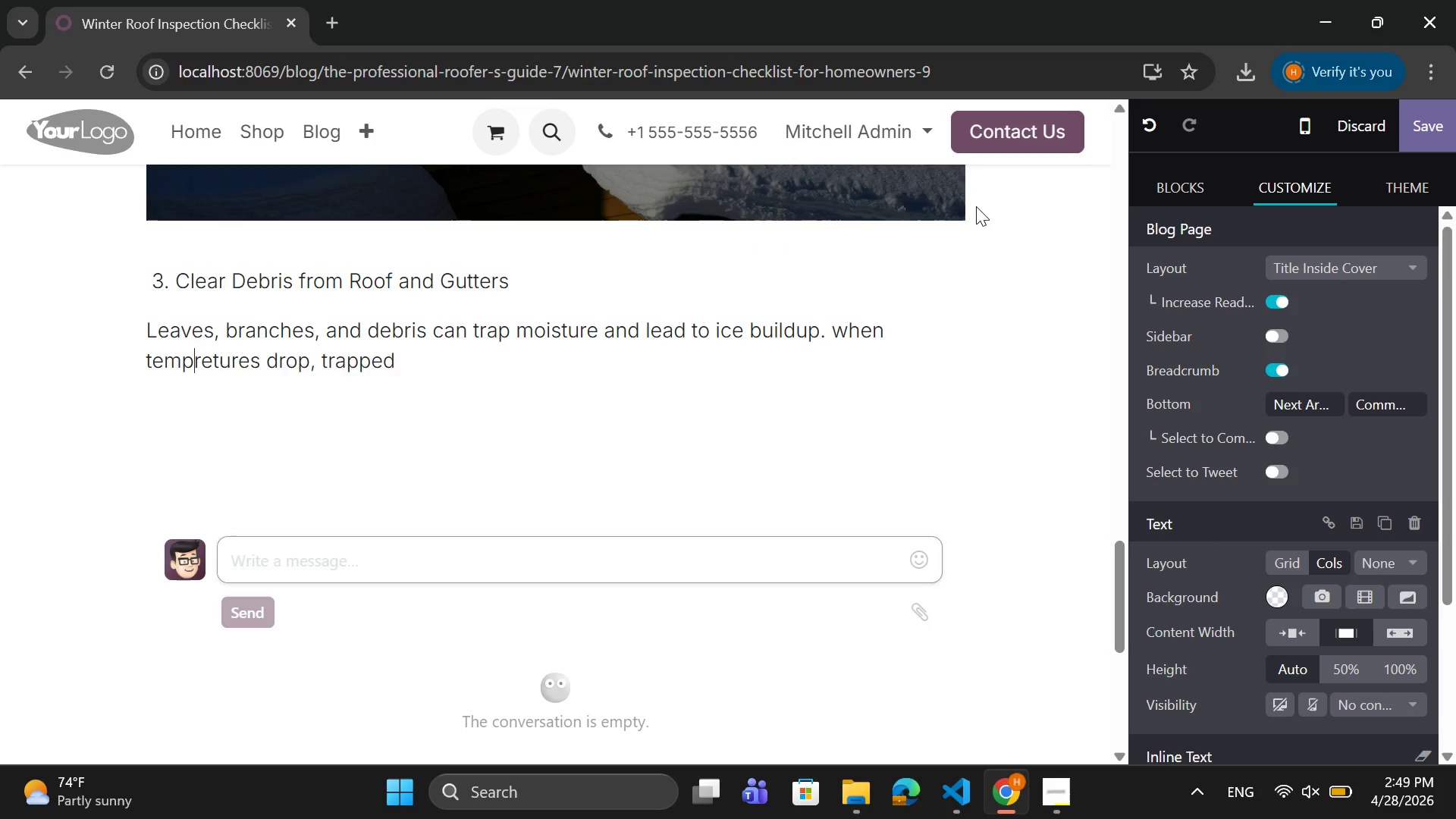 
key(E)
 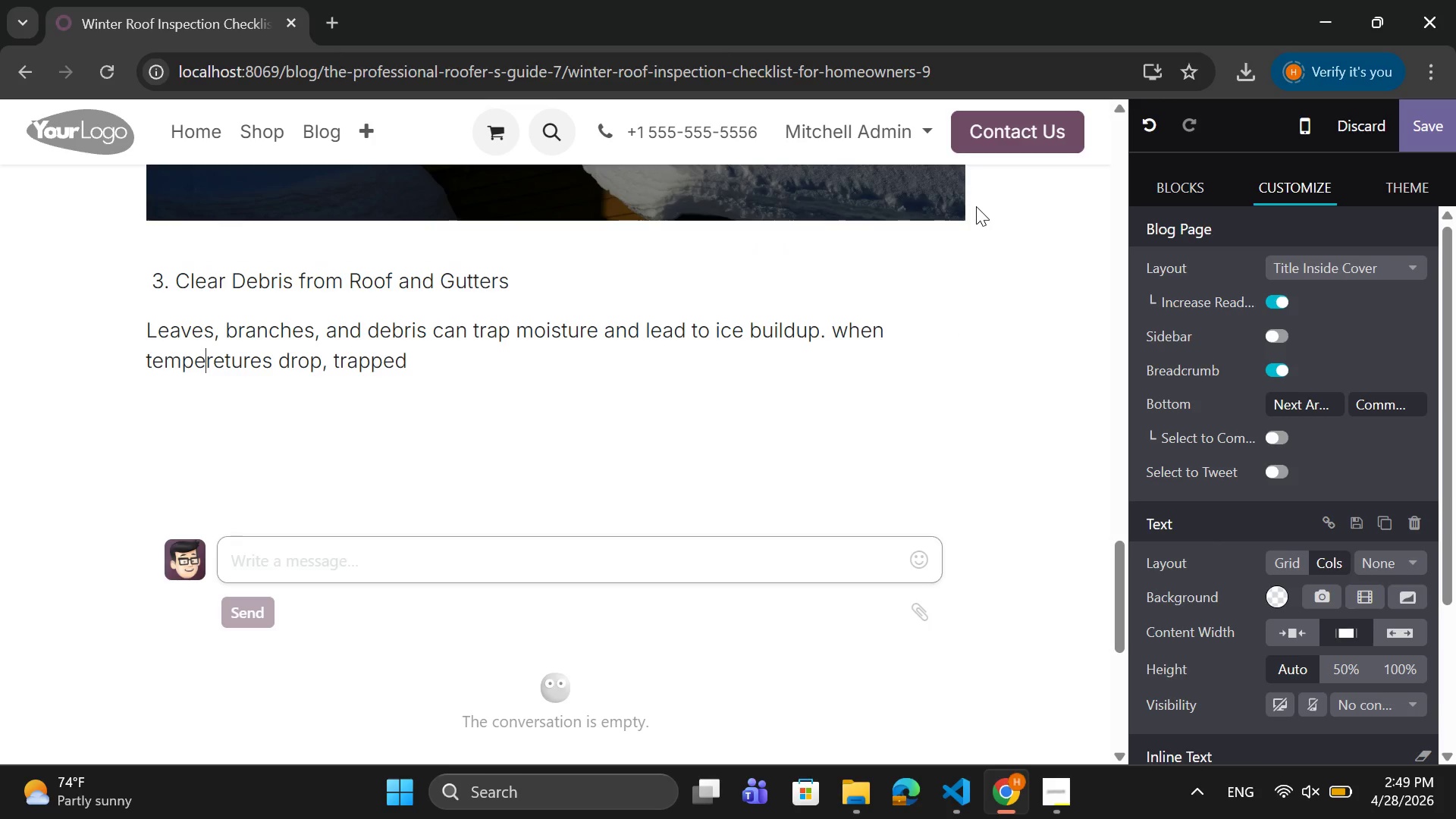 
key(ArrowRight)
 